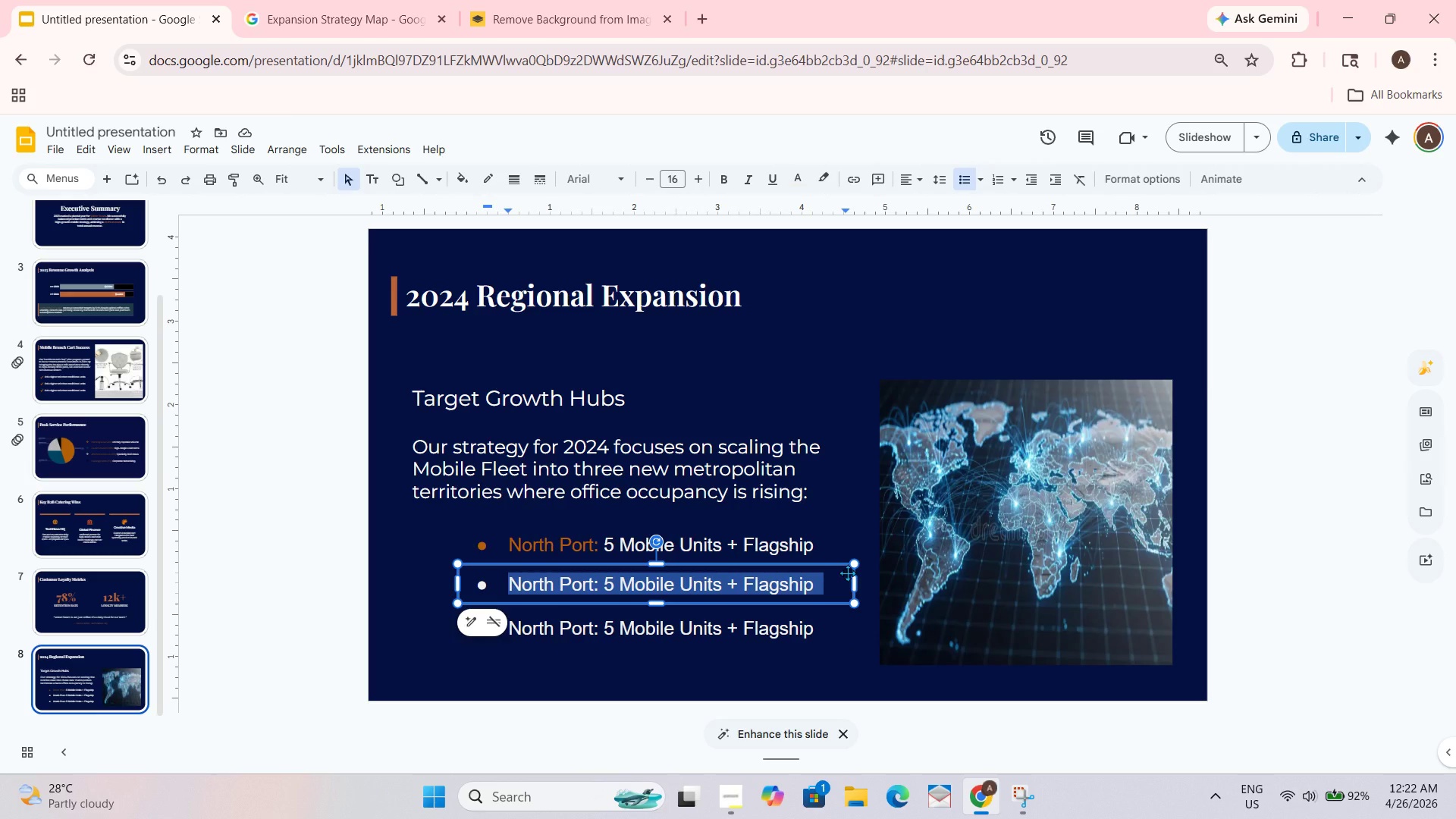 
type(East Vale)
key(Backspace)
type(ley: Tech-corridor expansion)
 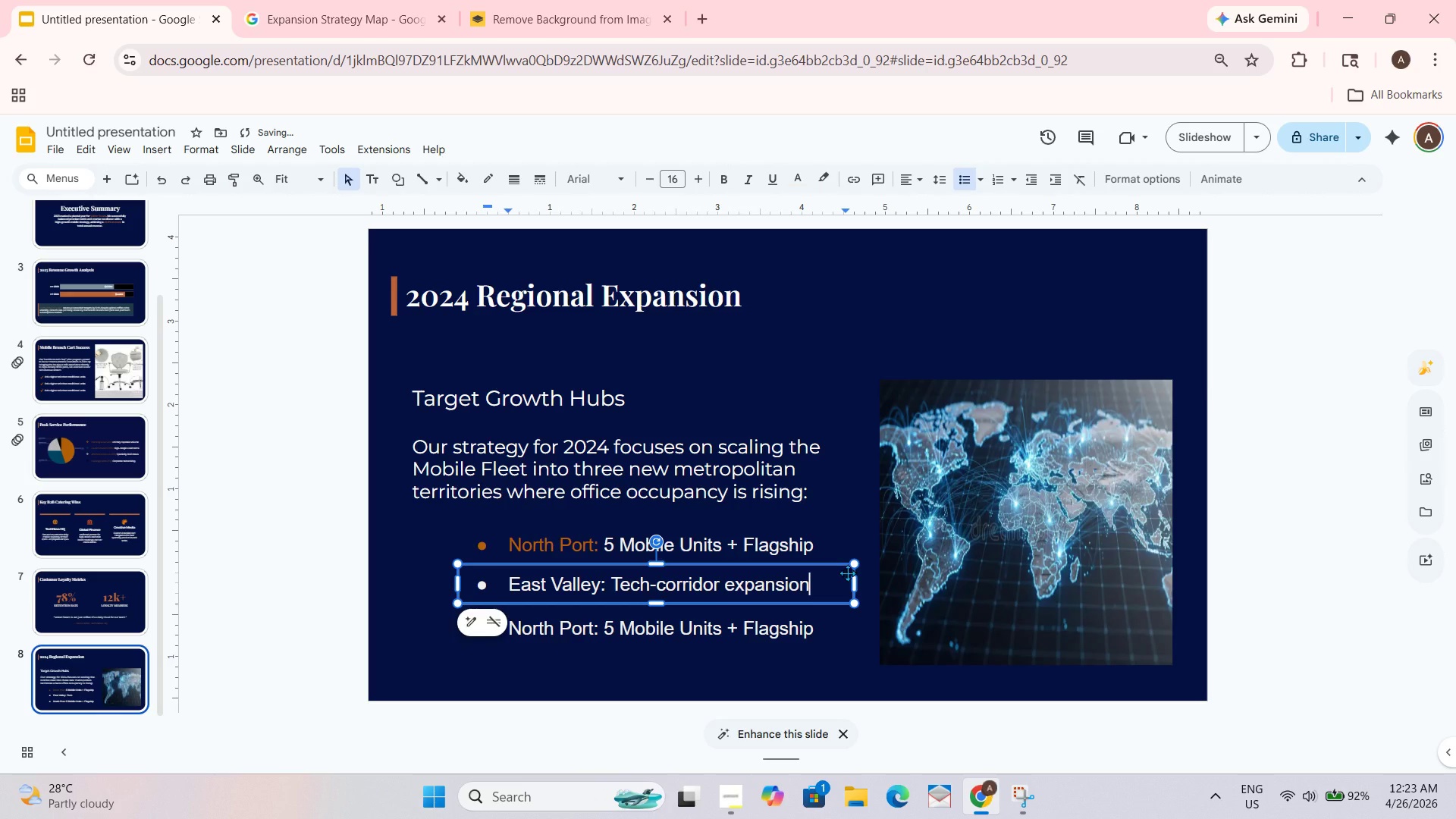 
double_click([482, 585])
 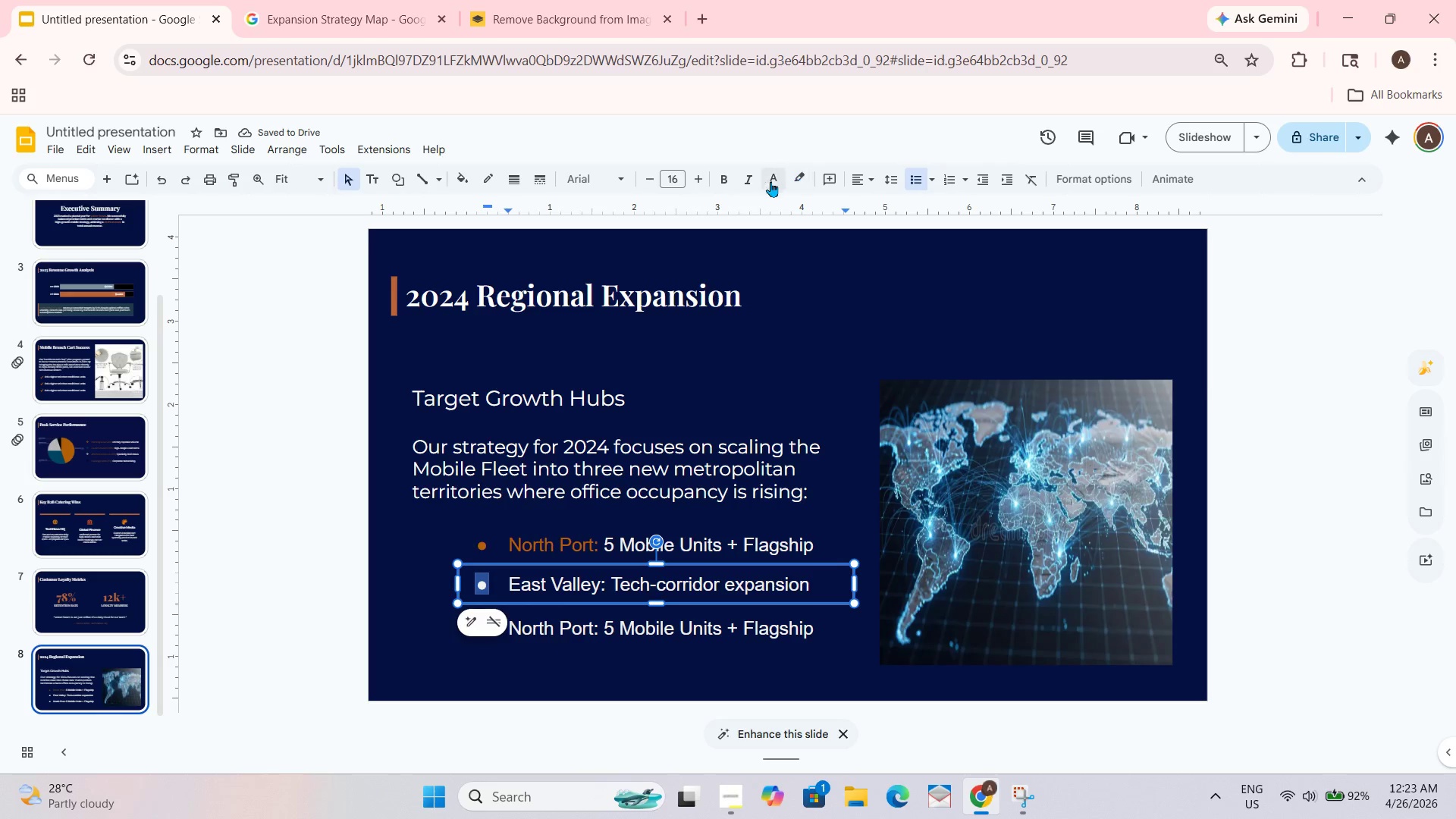 
left_click([774, 179])
 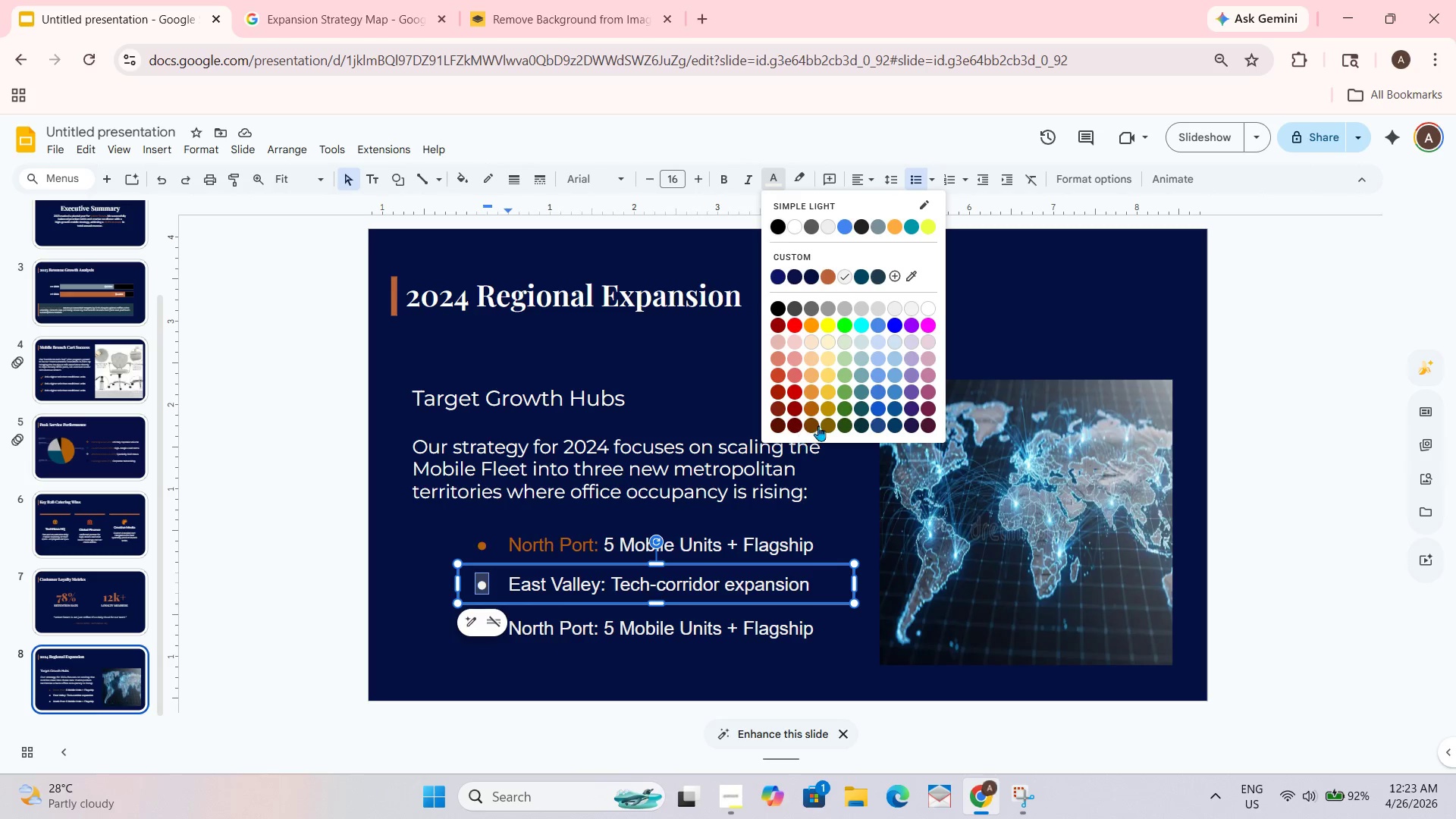 
left_click([827, 409])
 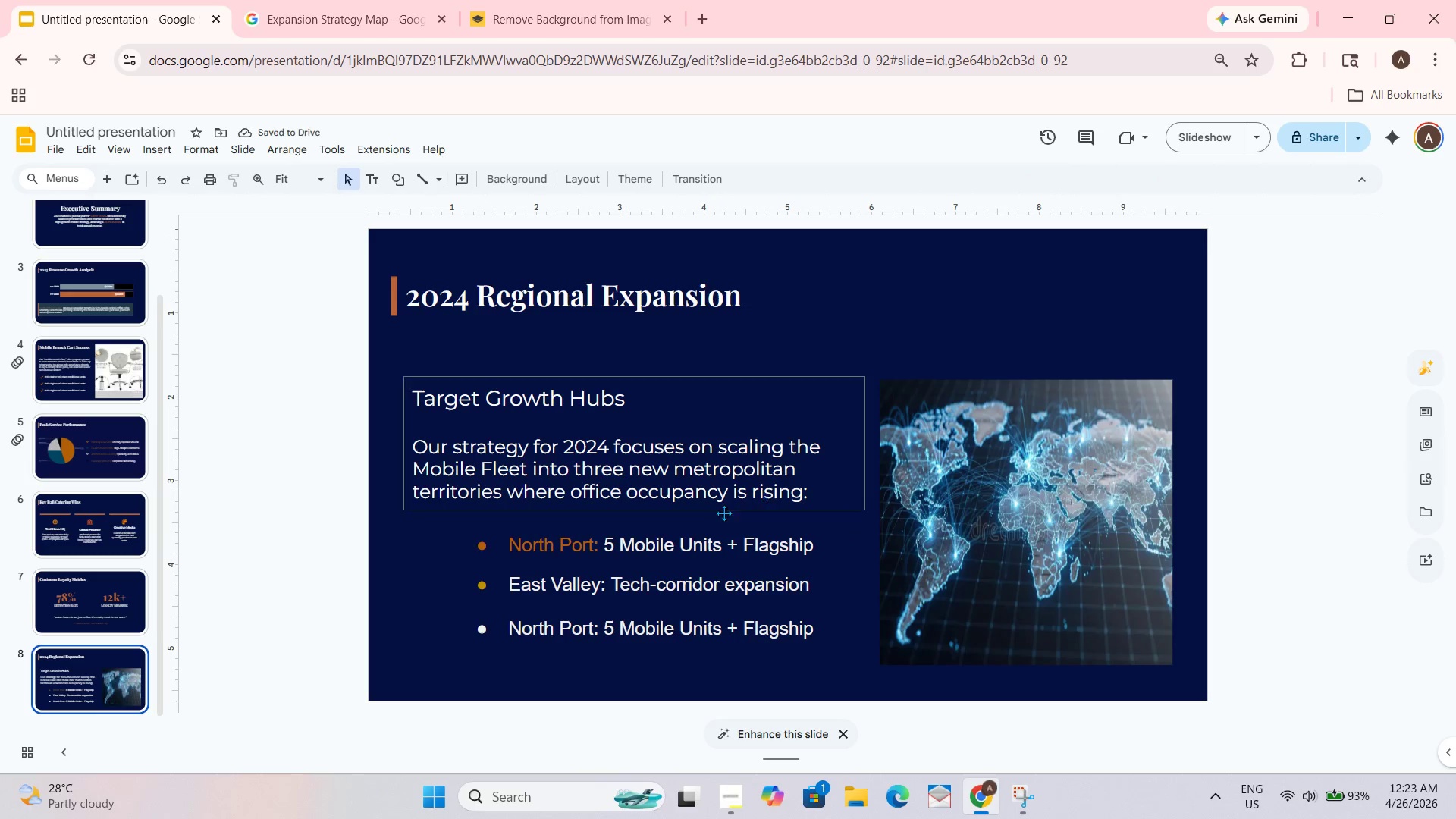 
left_click([481, 588])
 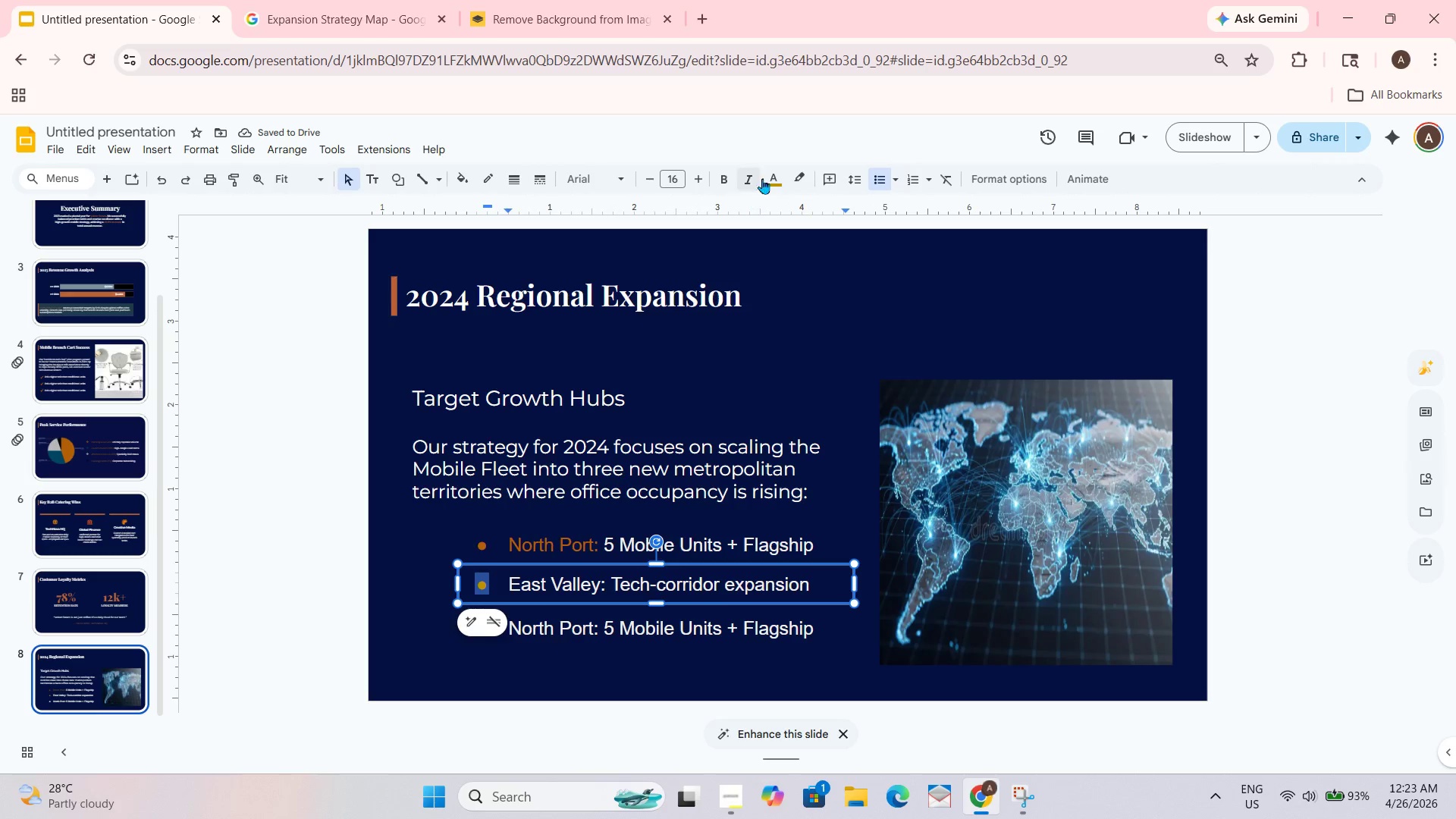 
left_click([770, 168])
 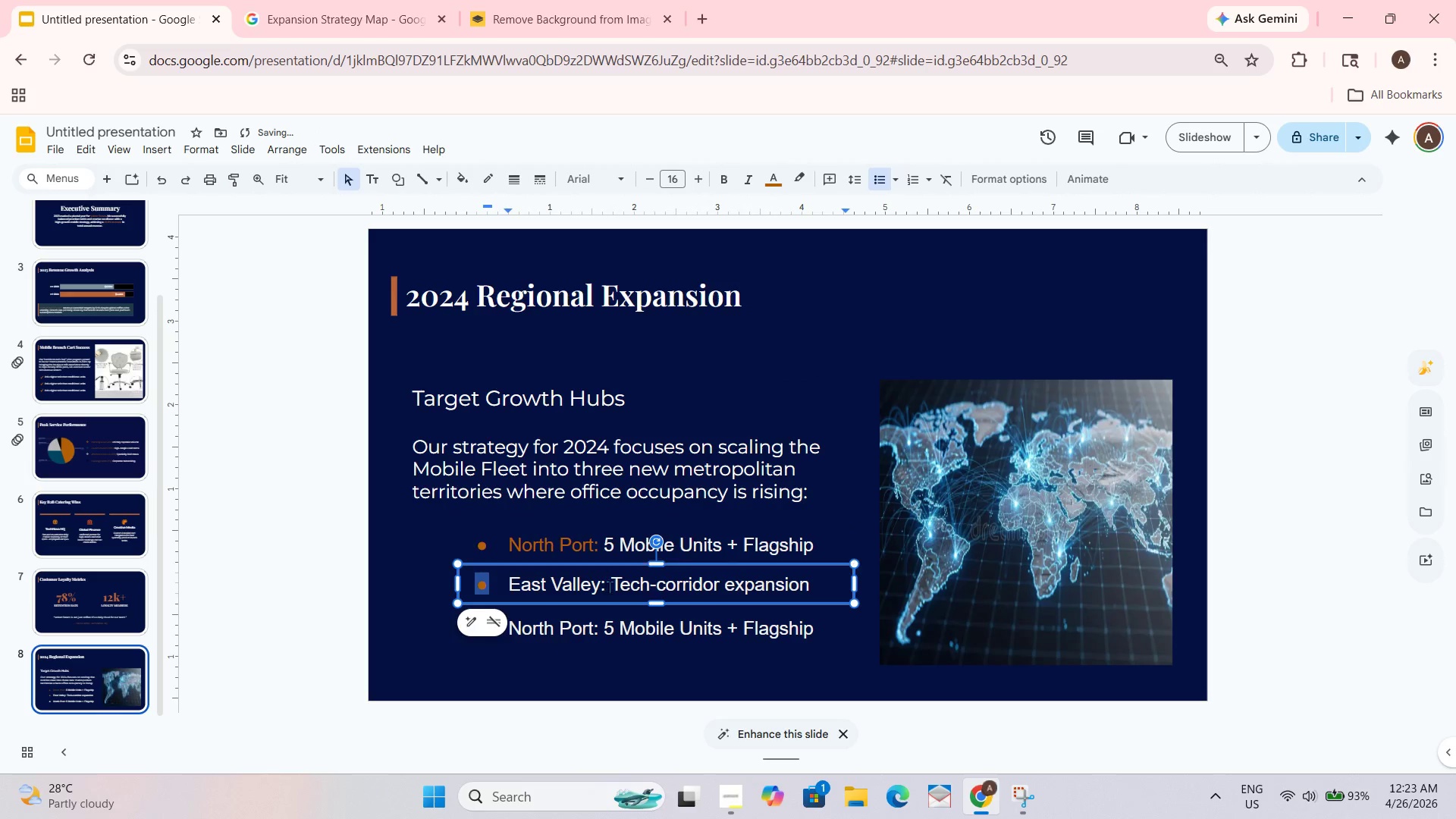 
left_click_drag(start_coordinate=[609, 584], to_coordinate=[435, 587])
 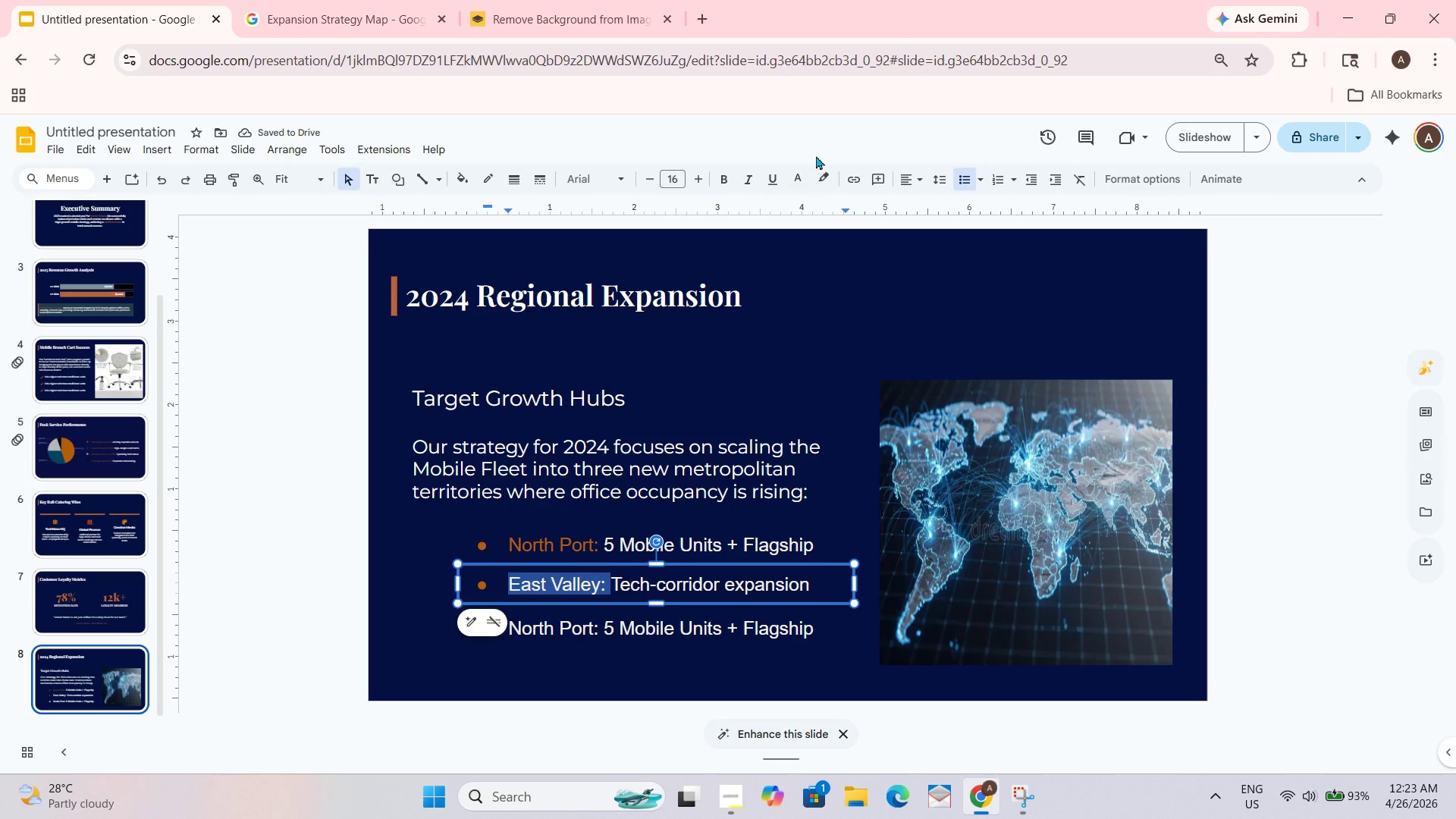 
left_click([795, 175])
 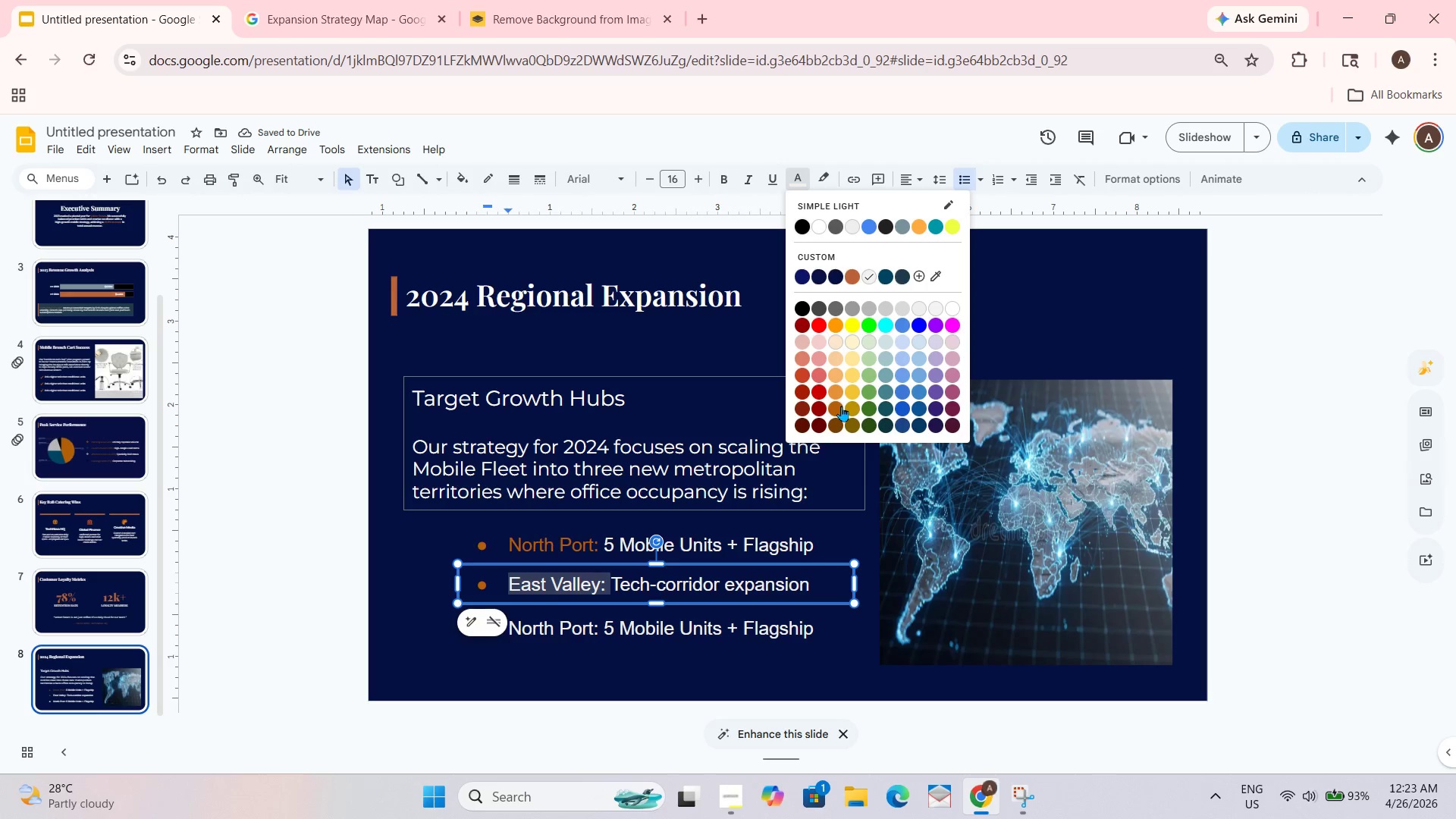 
left_click([839, 408])
 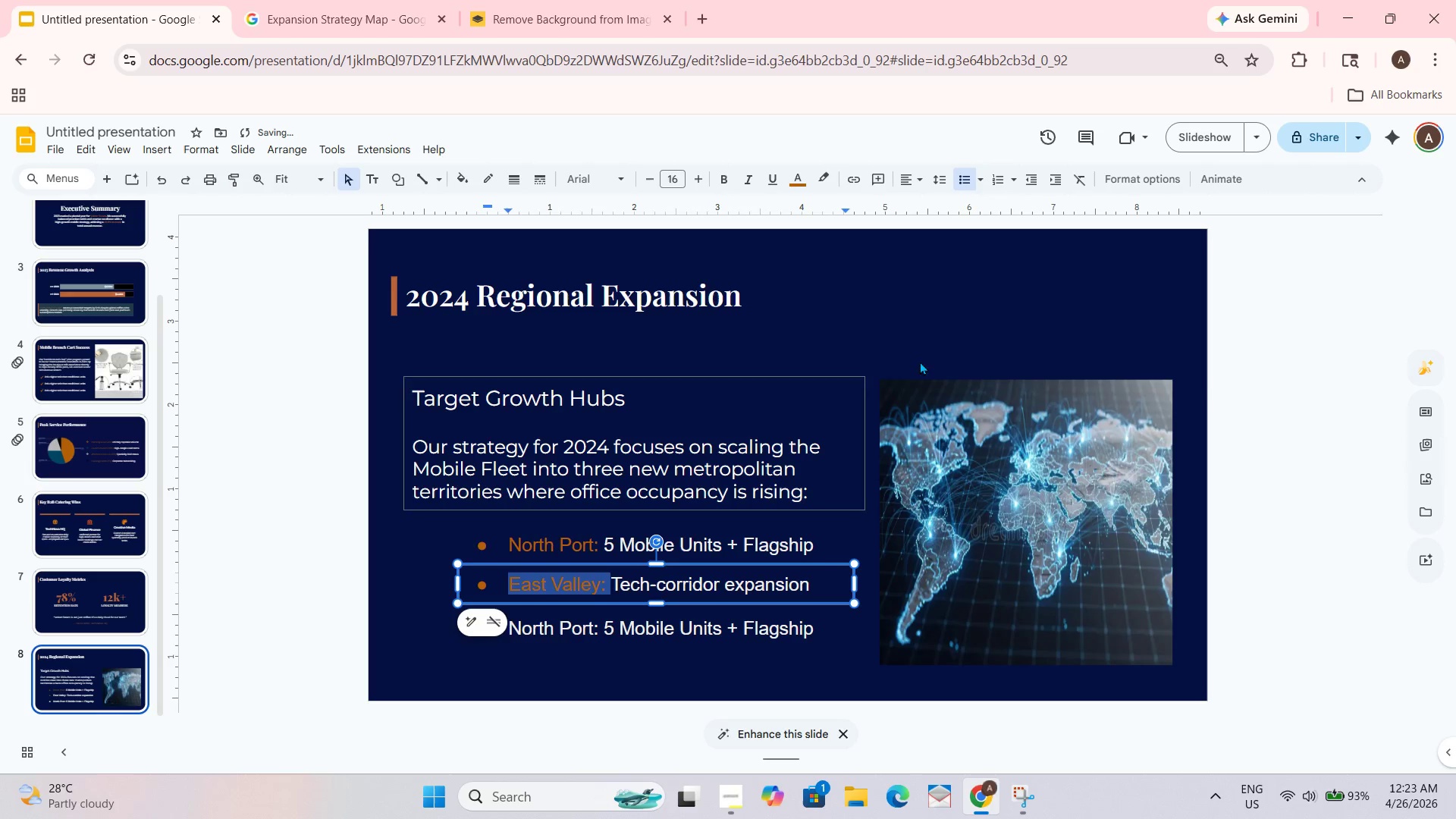 
left_click([1005, 269])
 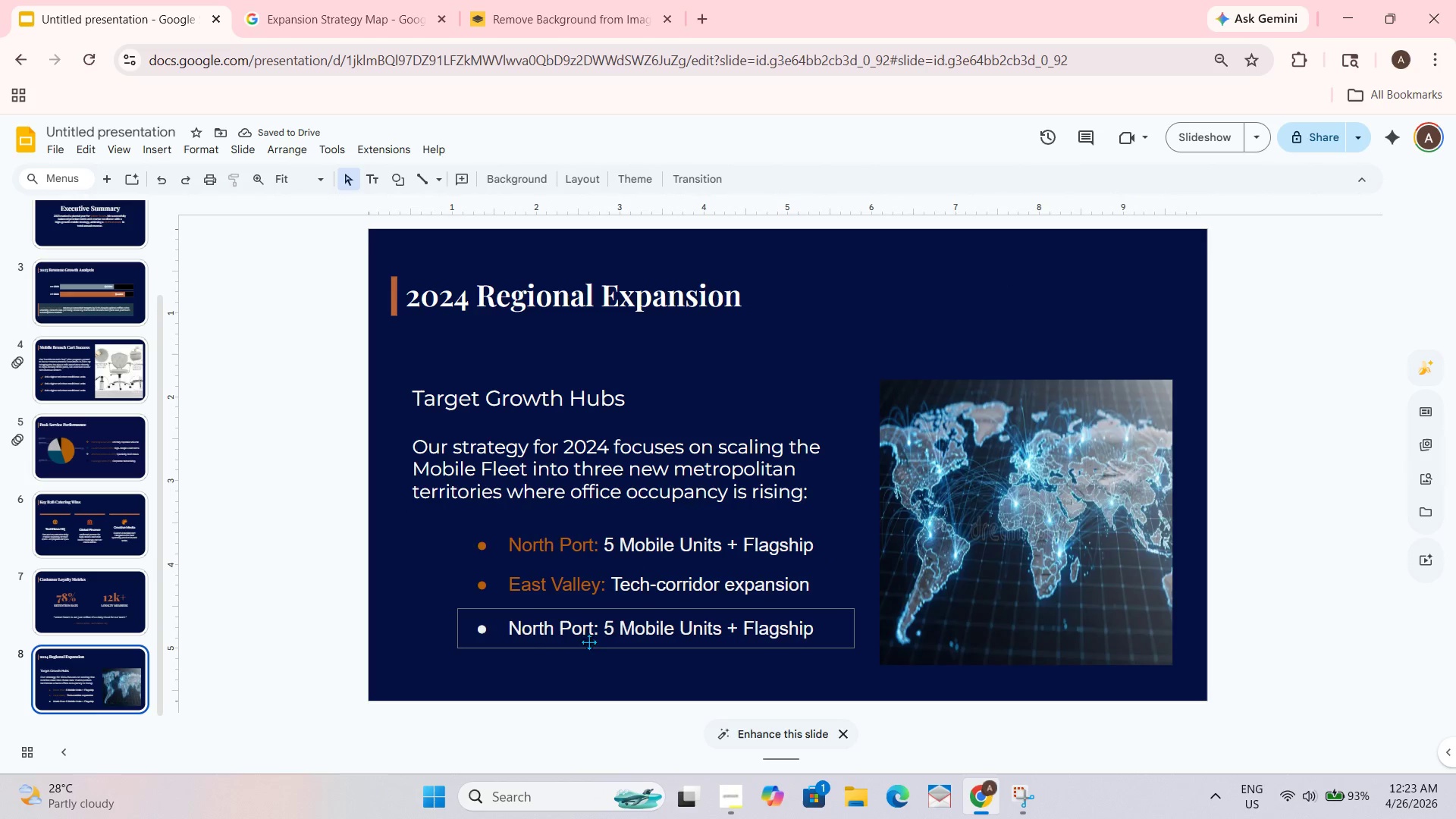 
left_click_drag(start_coordinate=[600, 630], to_coordinate=[466, 625])
 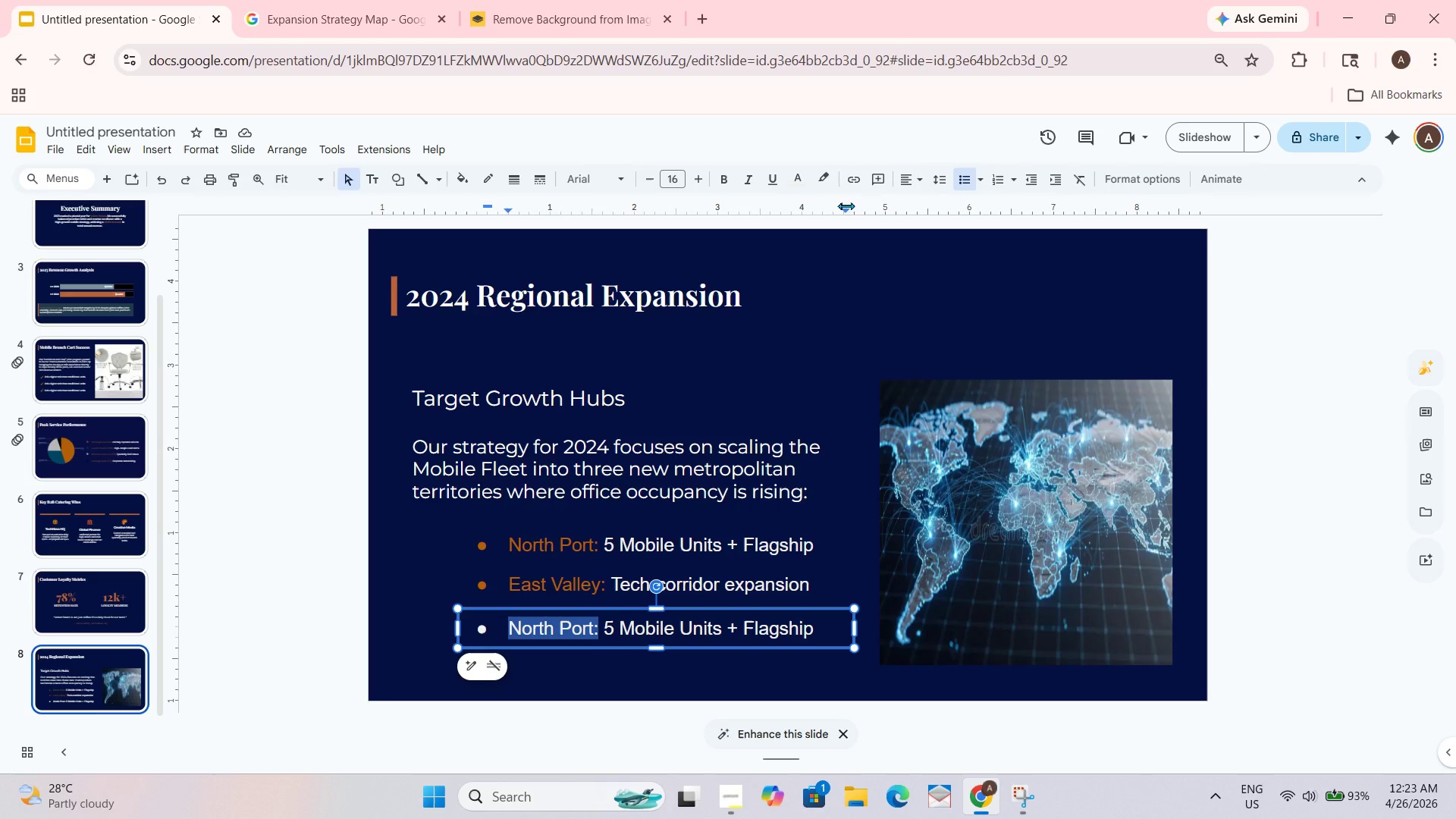 
left_click([799, 177])
 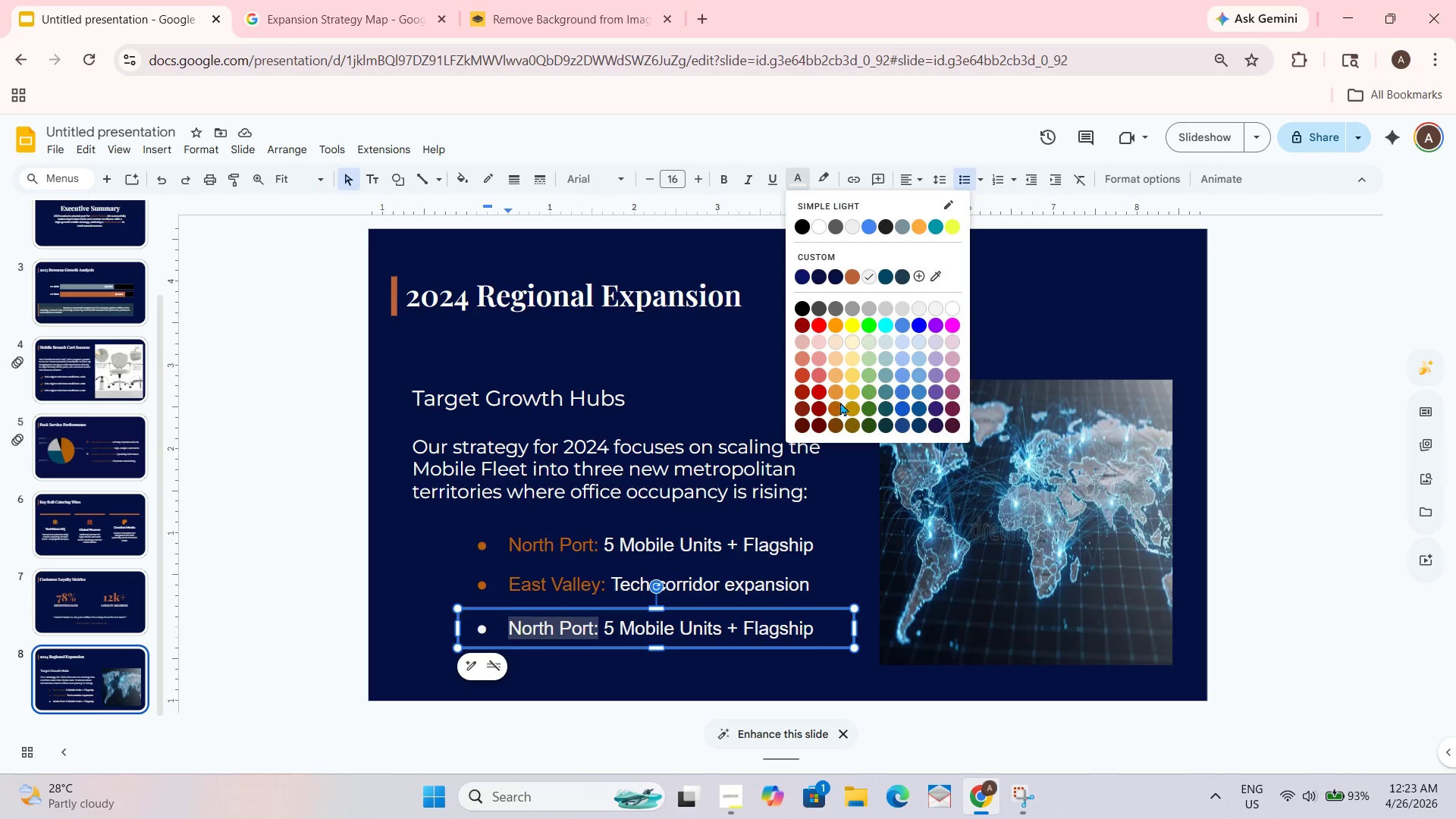 
left_click([837, 405])
 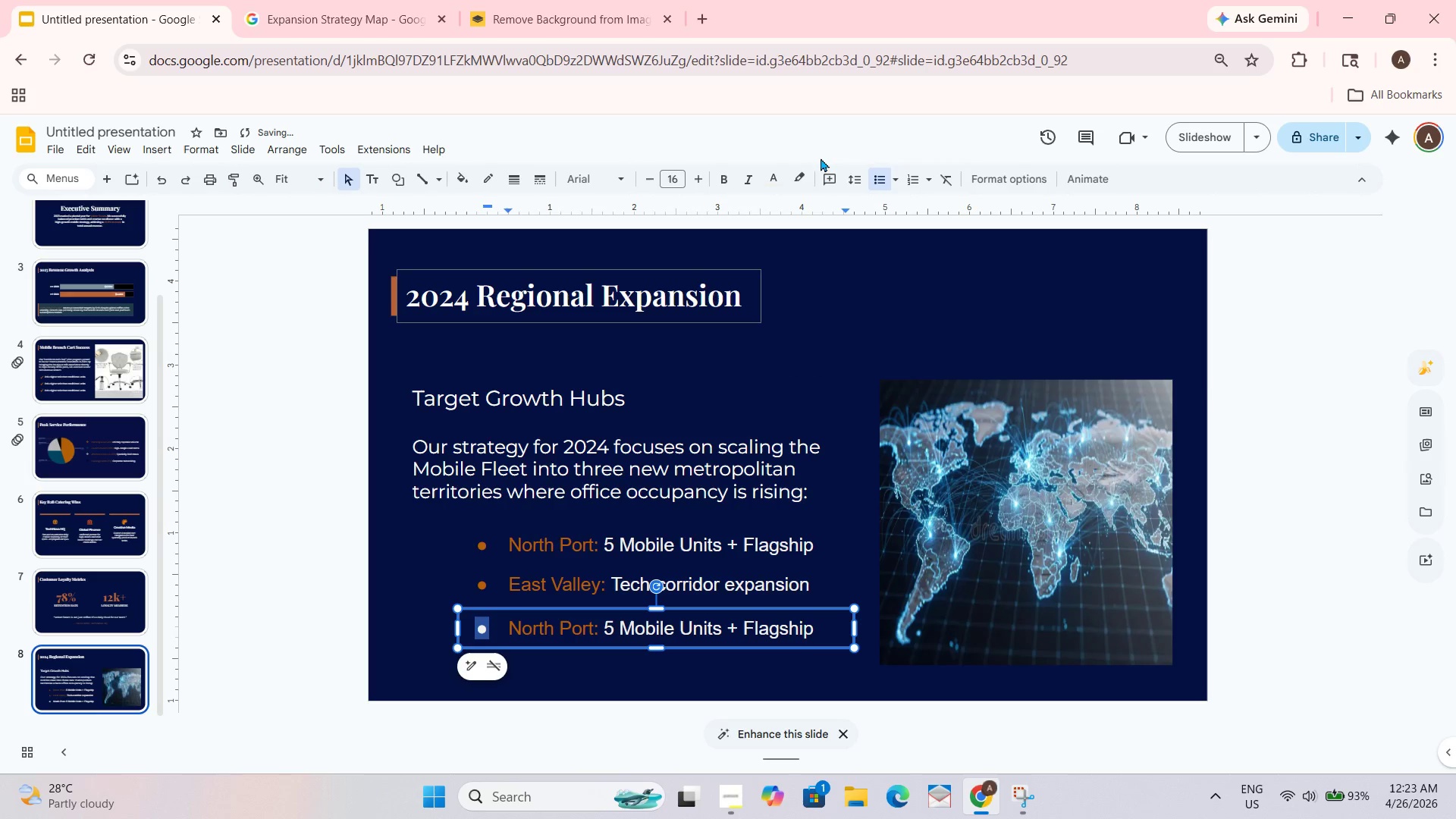 
left_click([782, 175])
 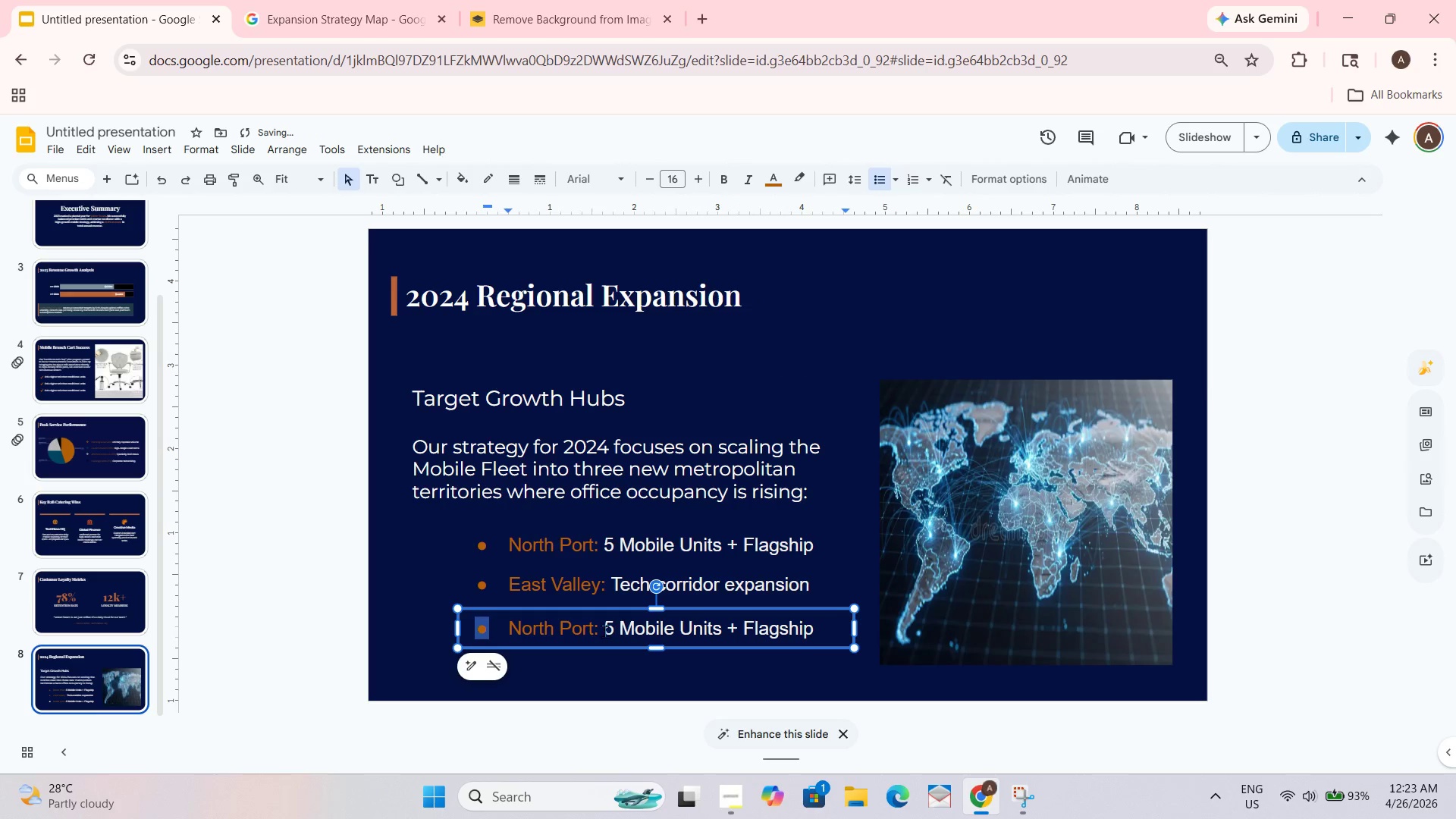 
left_click_drag(start_coordinate=[593, 627], to_coordinate=[500, 629])
 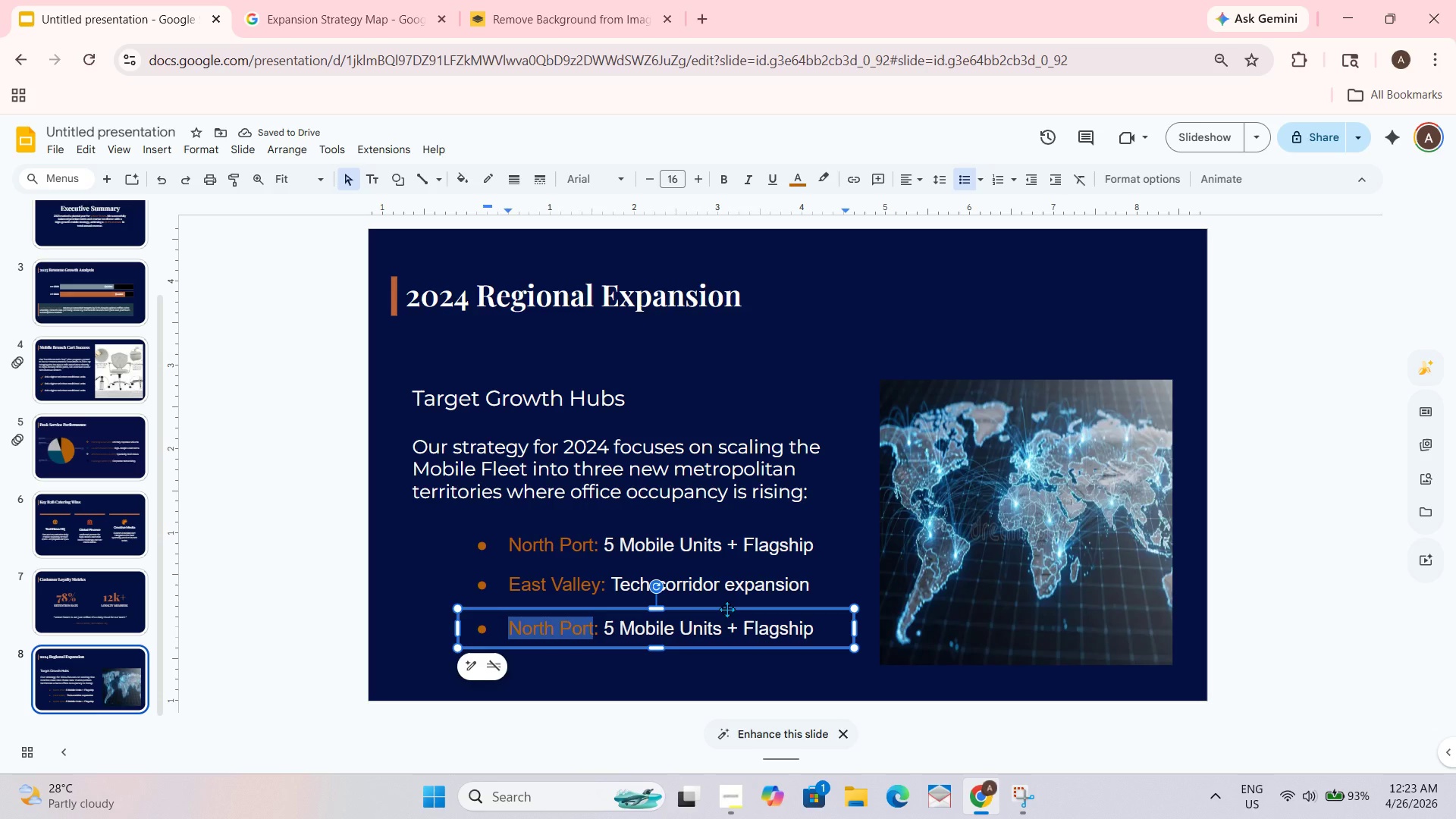 
type(South Shore)
 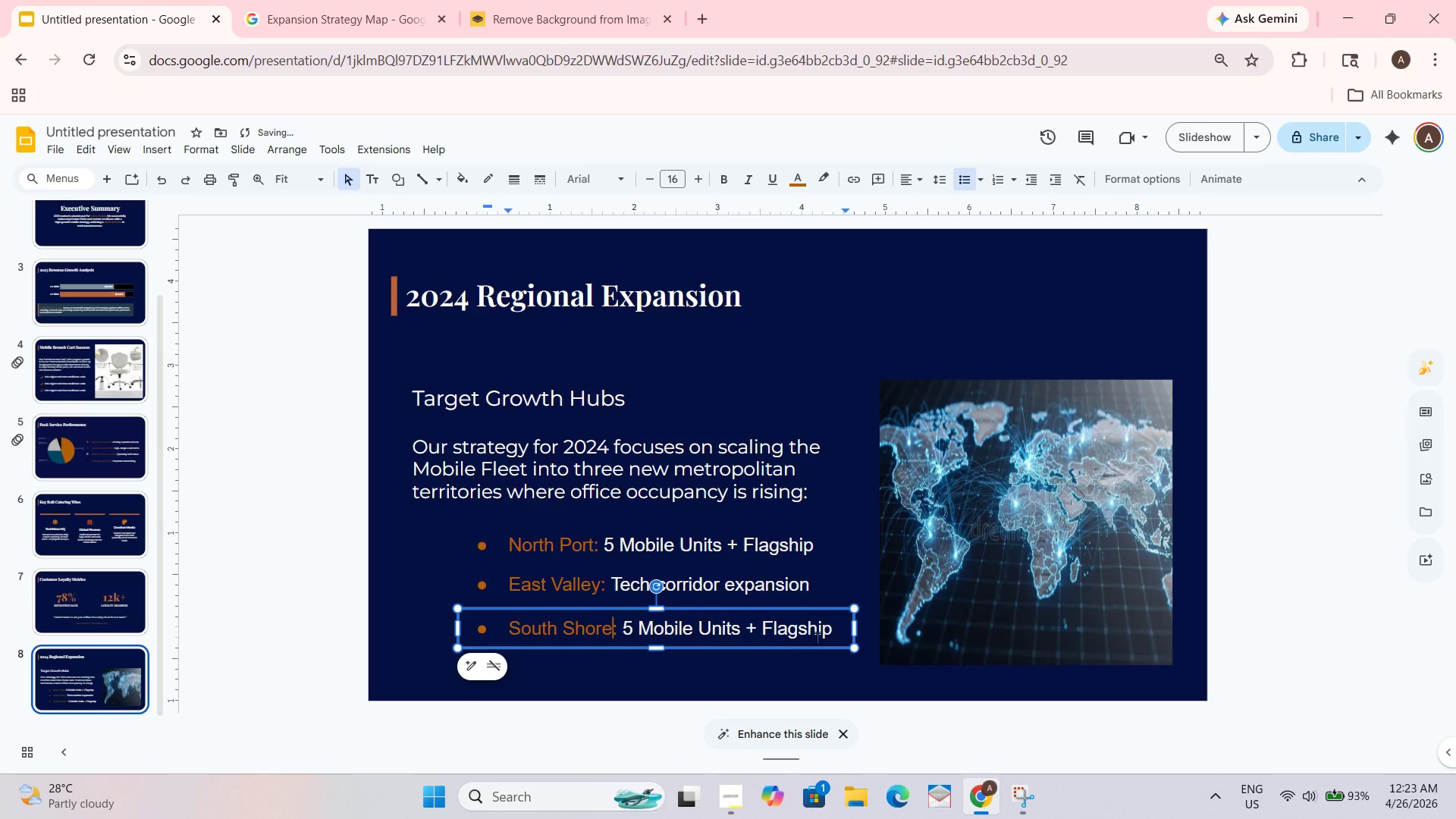 
left_click_drag(start_coordinate=[830, 636], to_coordinate=[617, 660])
 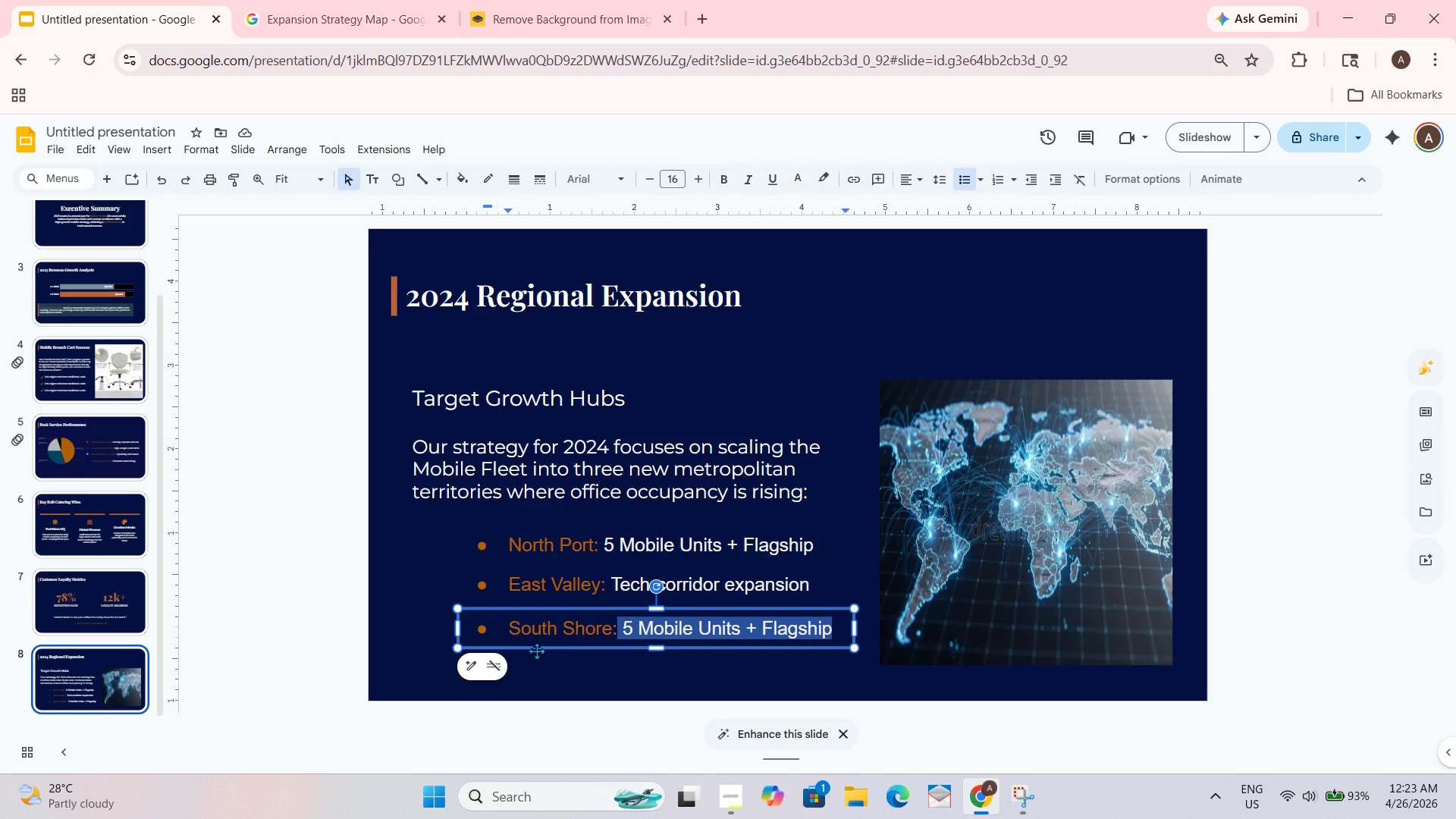 
key(Backspace)
type( Luxury Residential brunch service)
 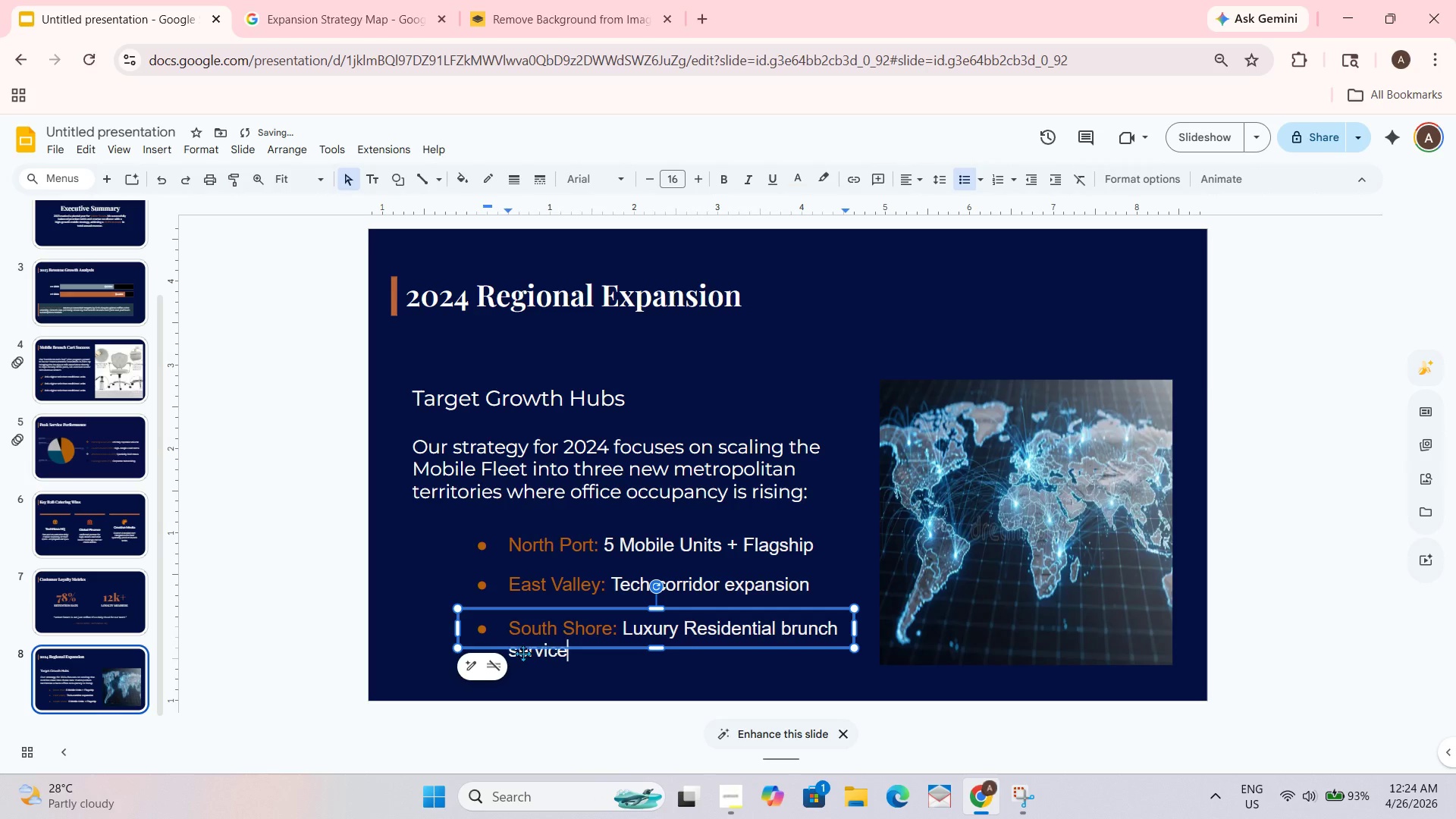 
left_click([761, 659])
 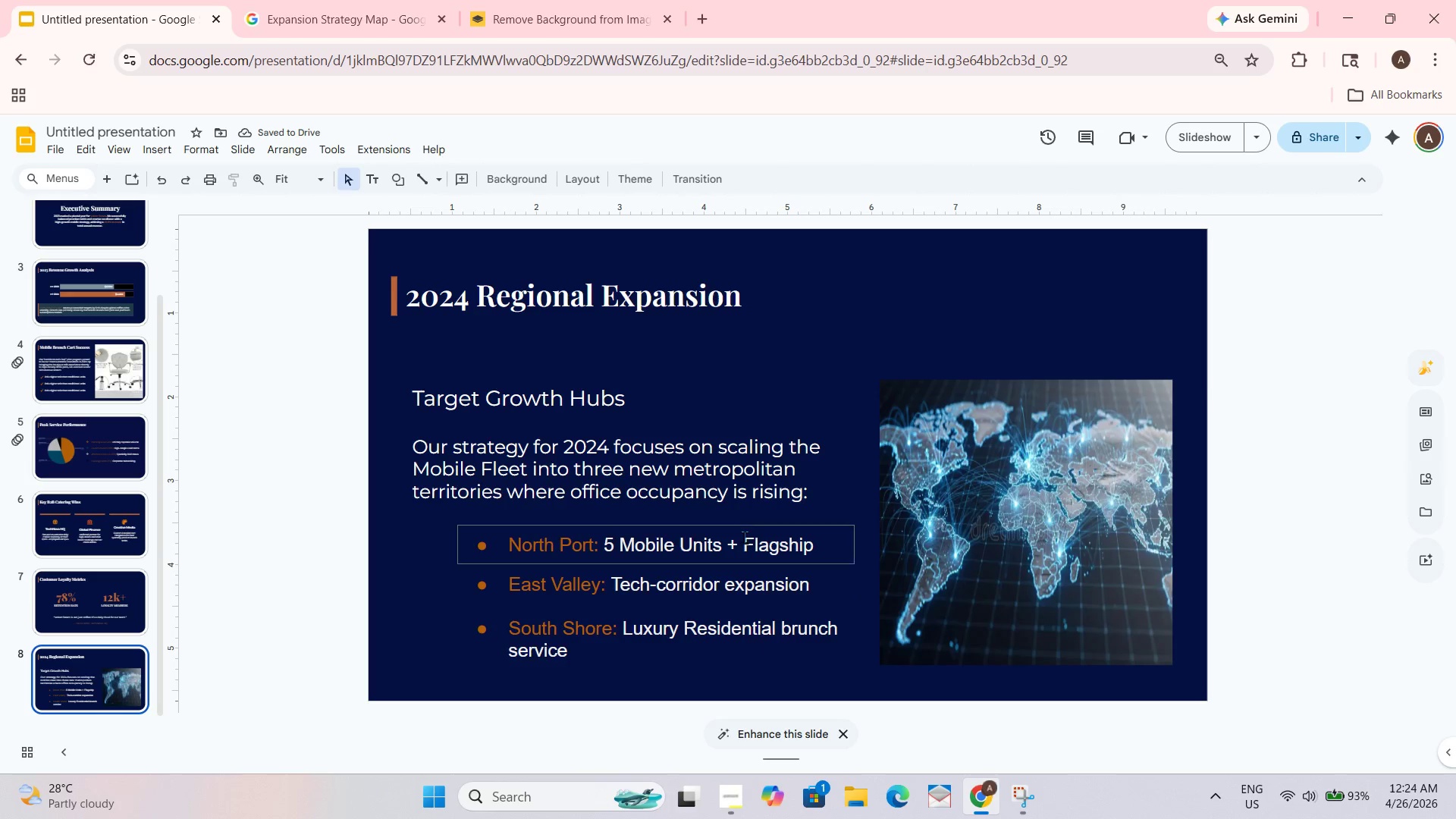 
key(Control+ControlLeft)
 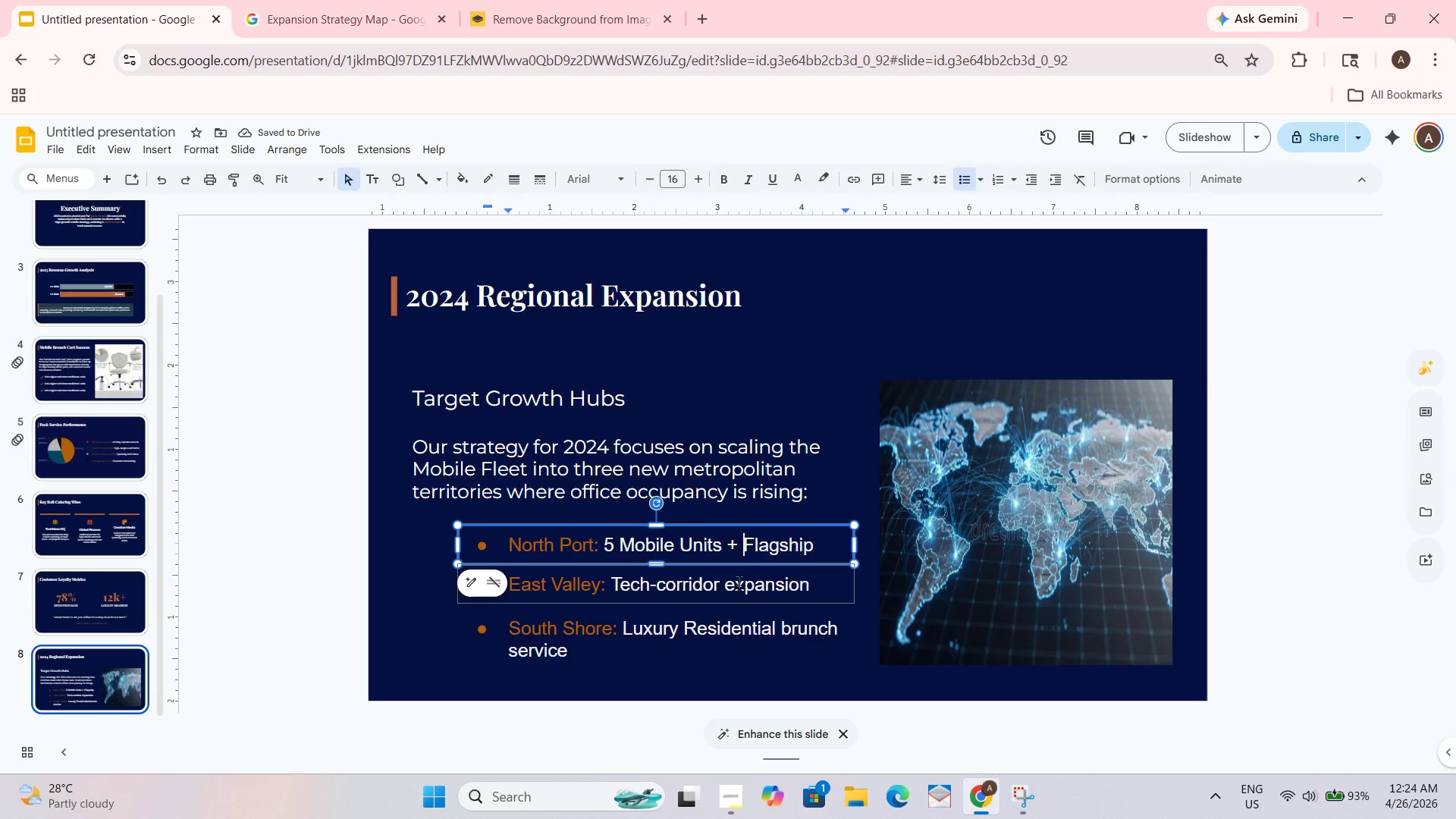 
key(Control+A)
 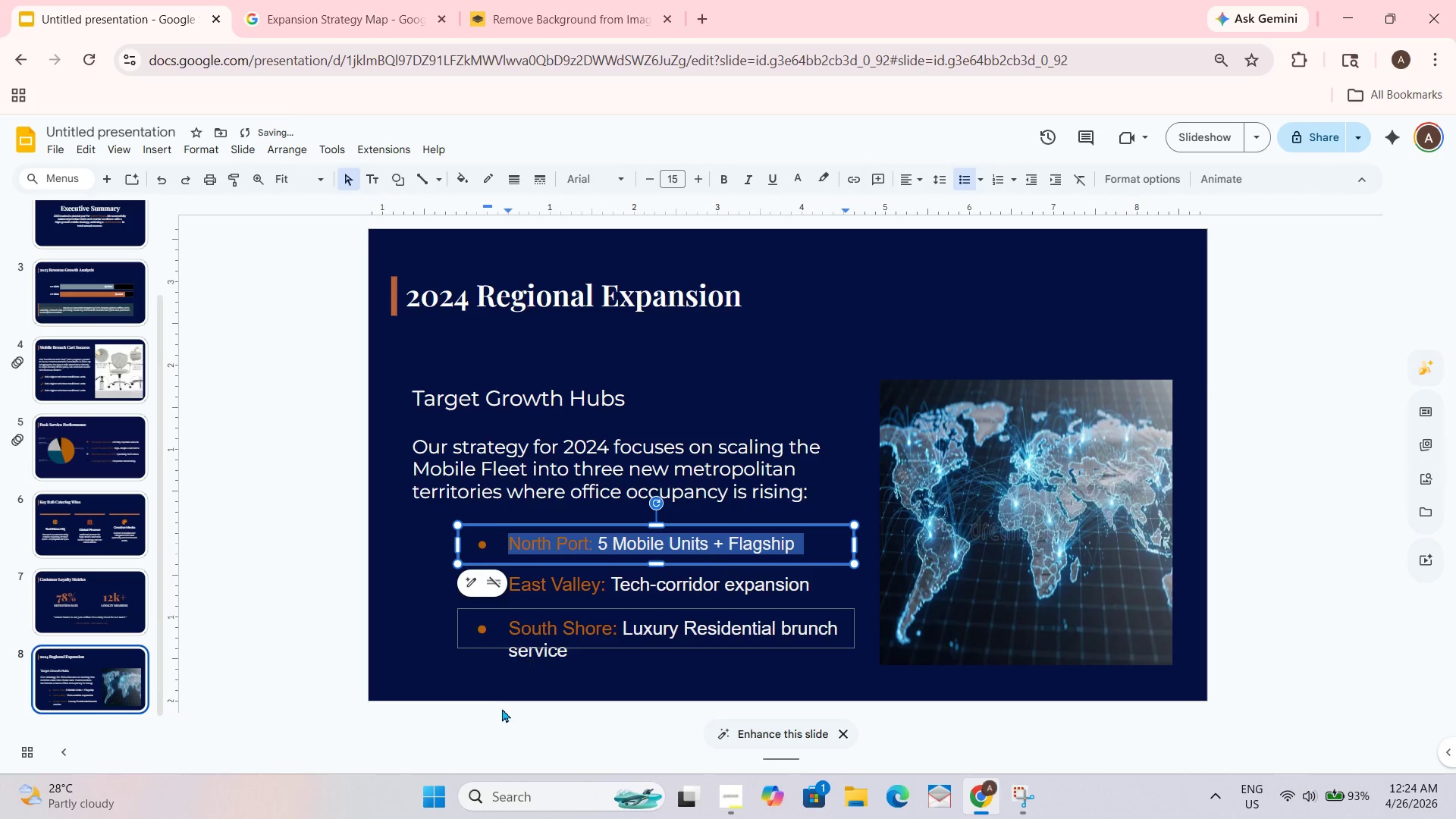 
key(Control+A)
 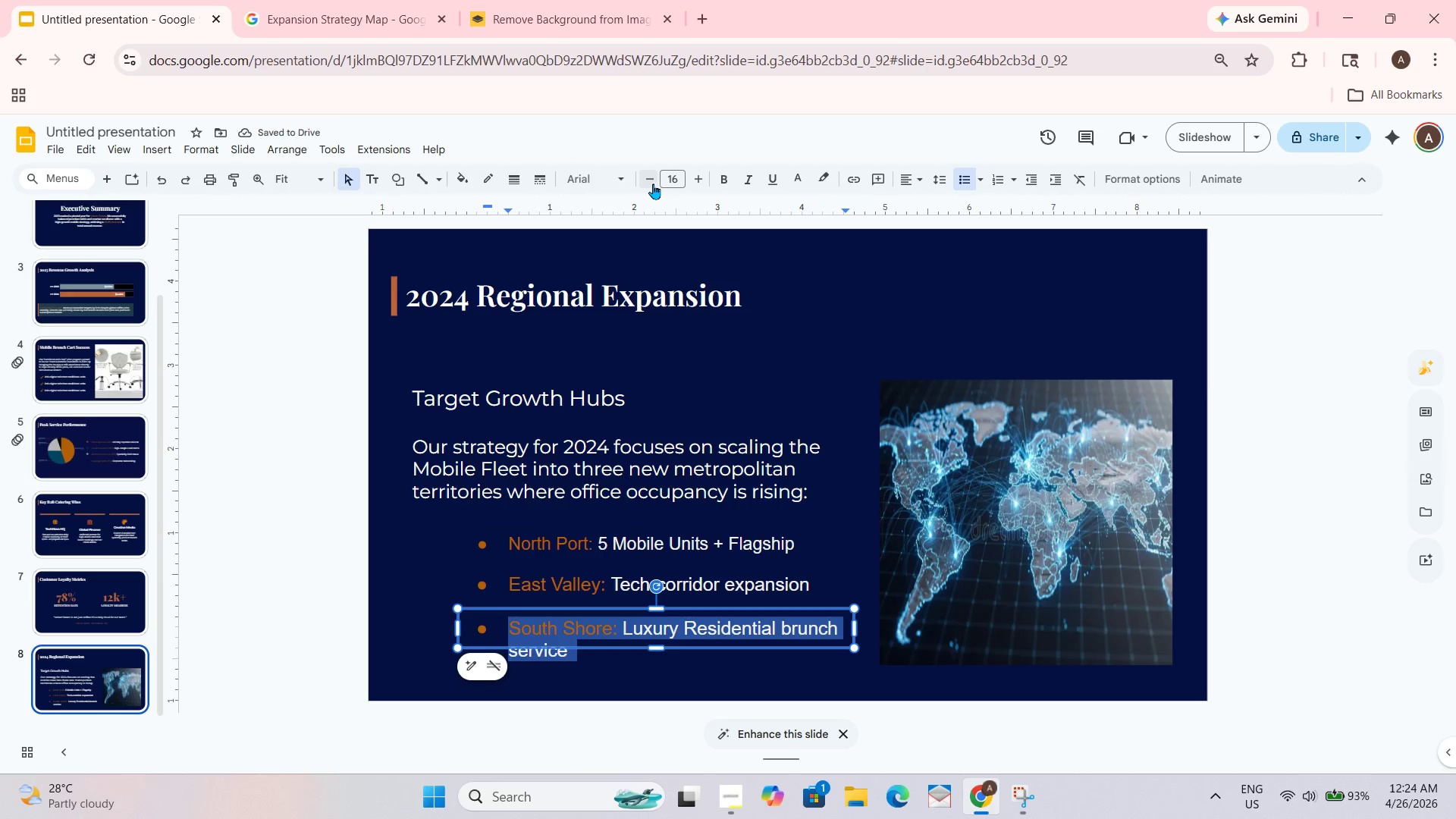 
left_click([647, 181])
 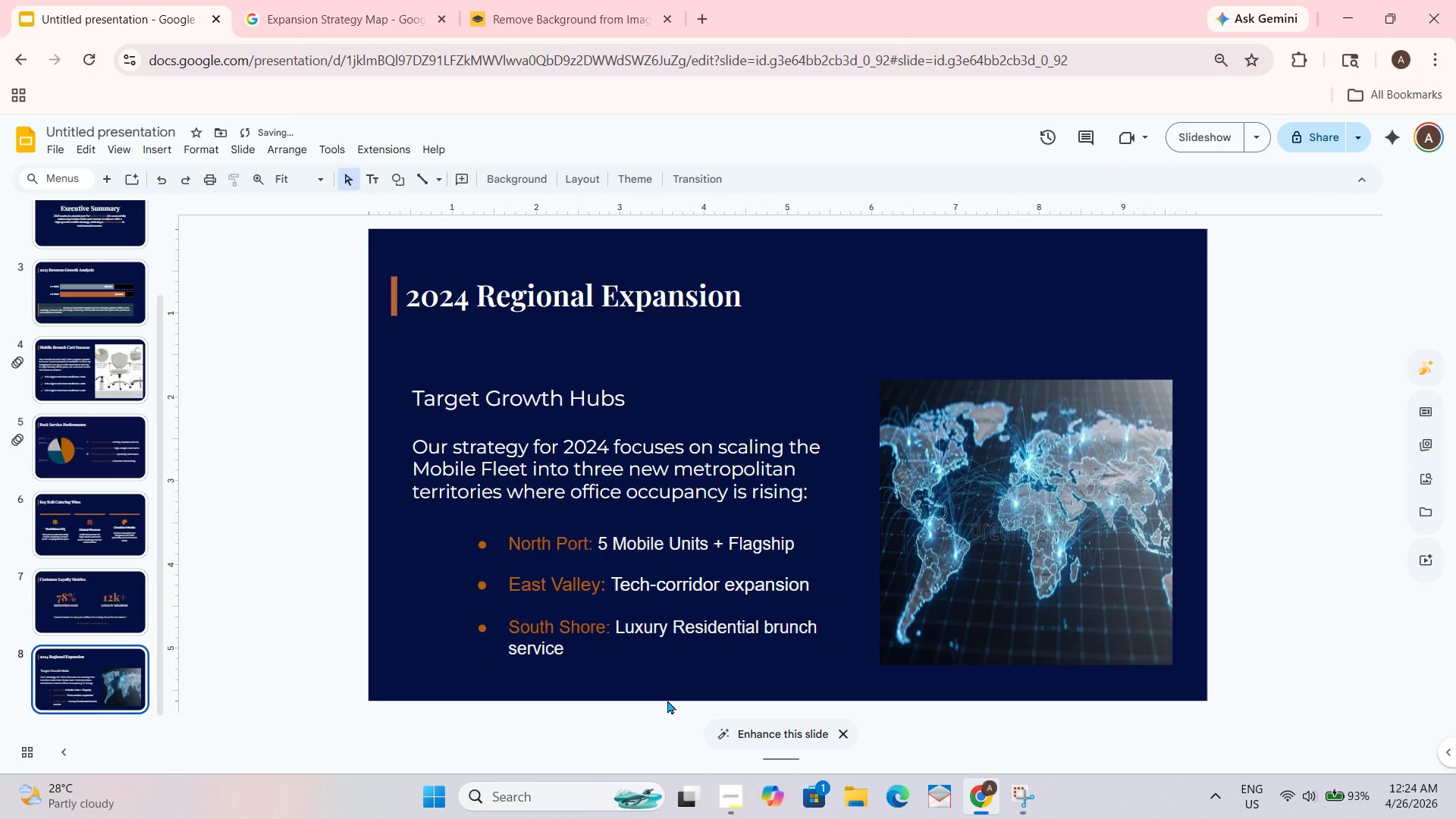 
left_click([669, 585])
 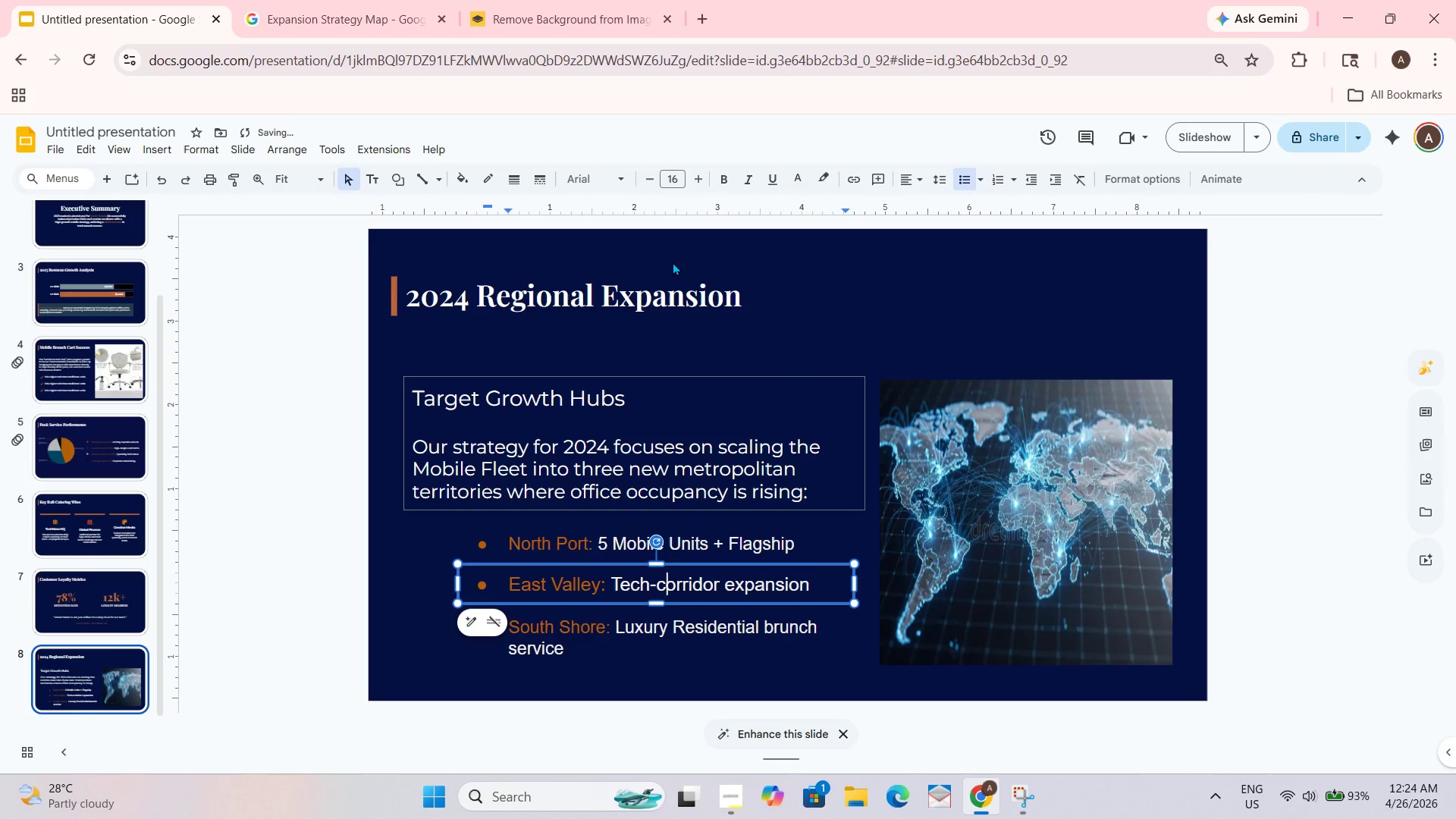 
key(Control+ControlLeft)
 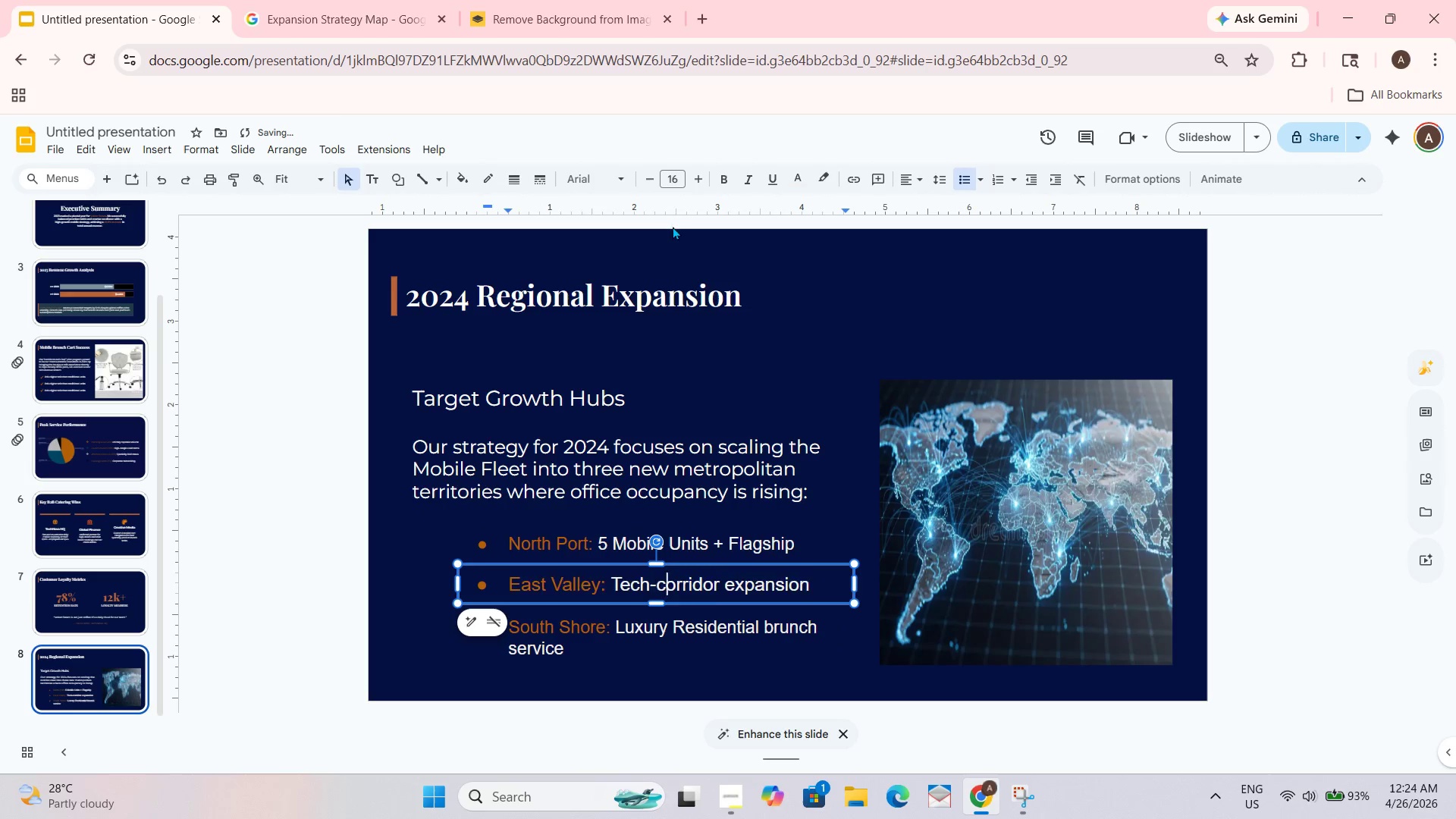 
key(Control+A)
 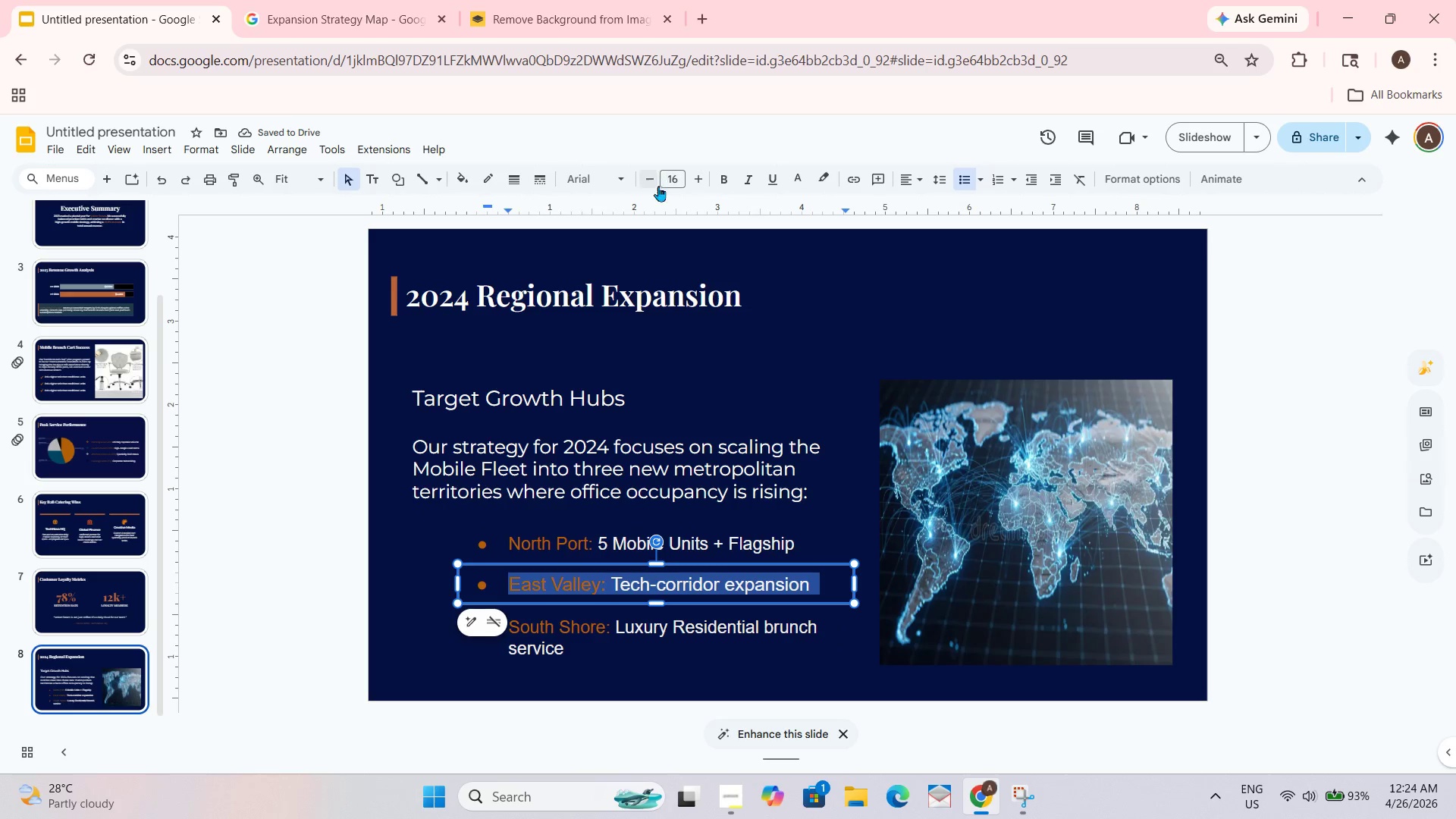 
left_click([650, 182])
 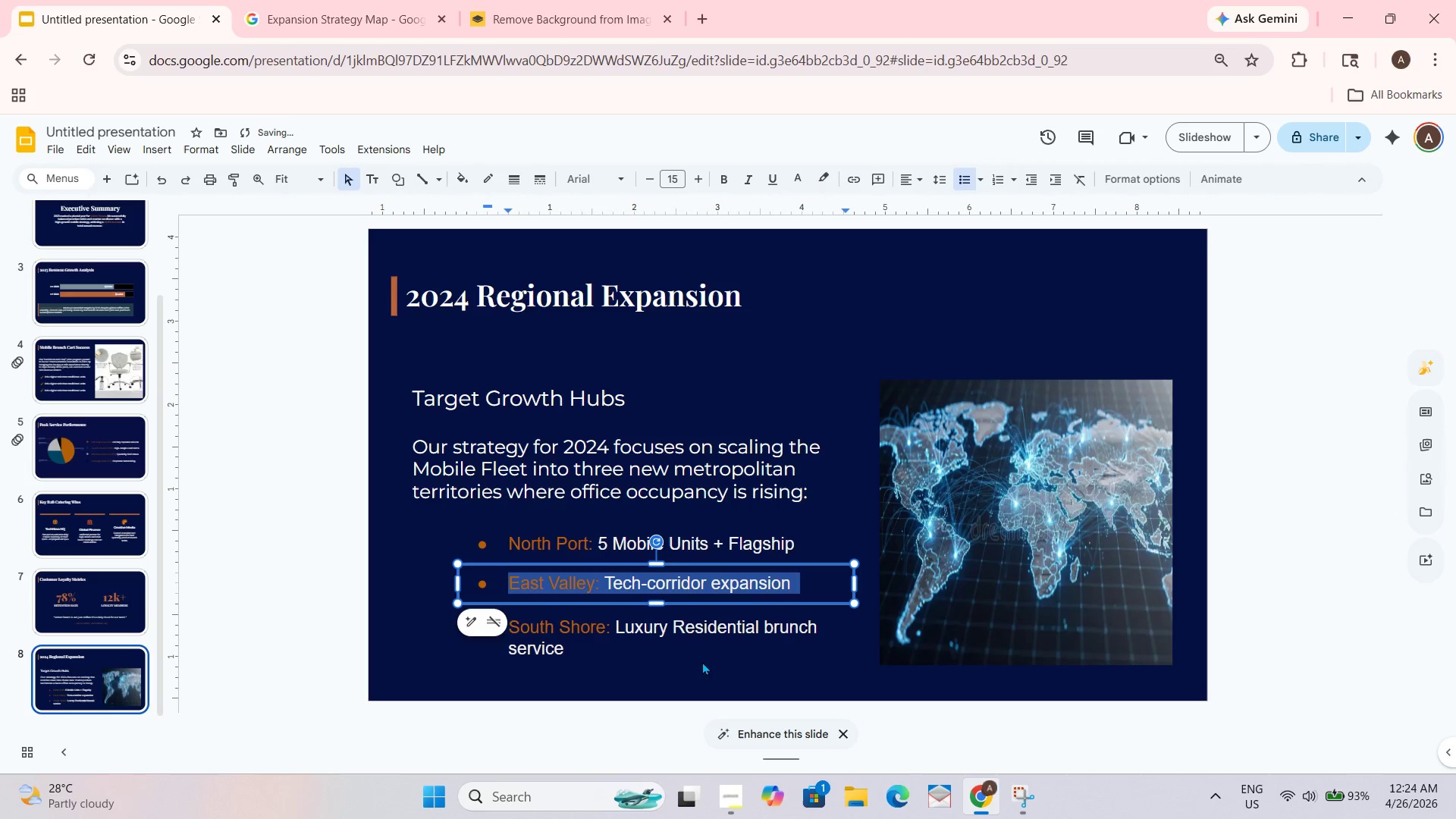 
left_click([700, 659])
 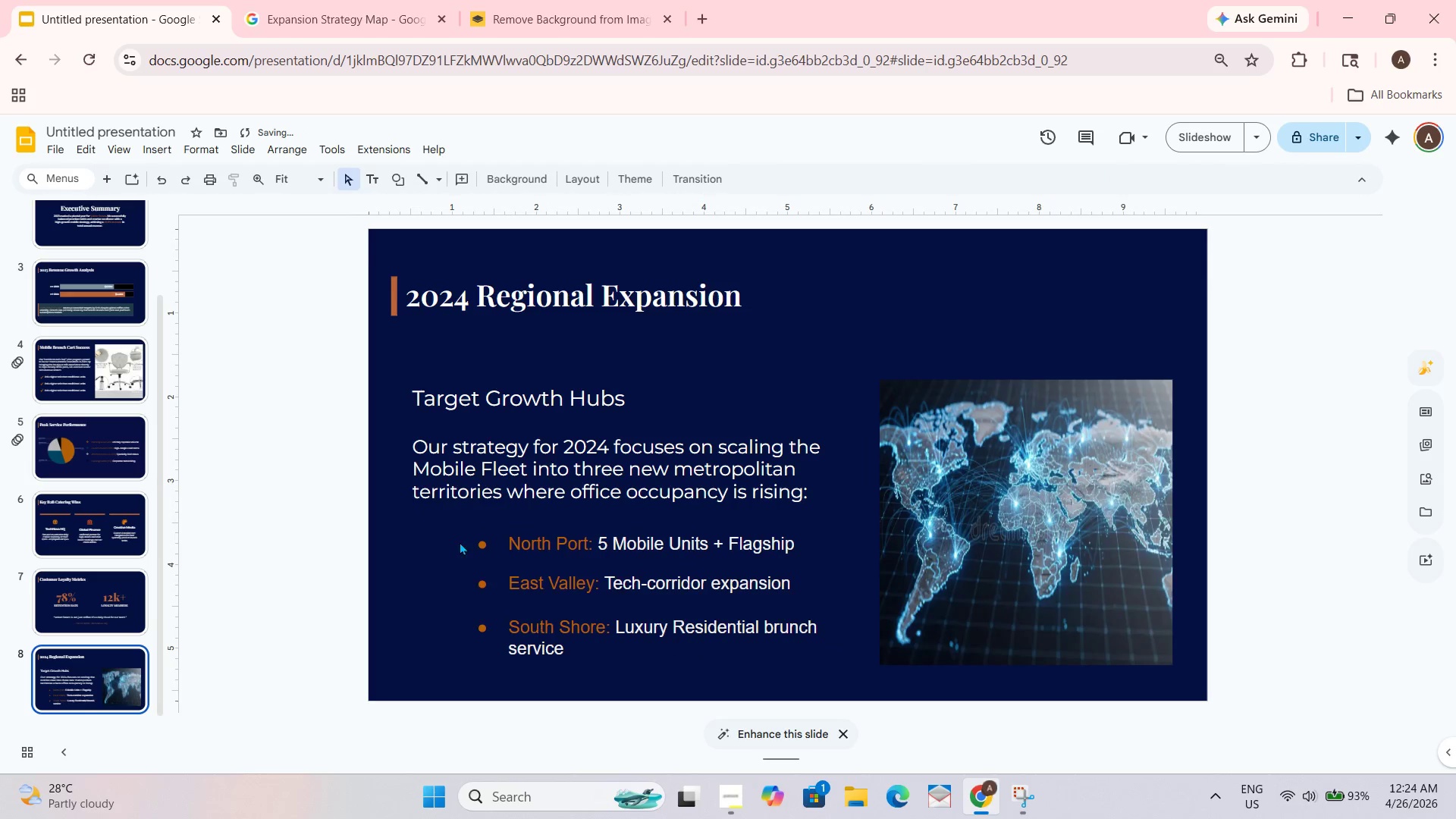 
left_click_drag(start_coordinate=[457, 523], to_coordinate=[450, 516])
 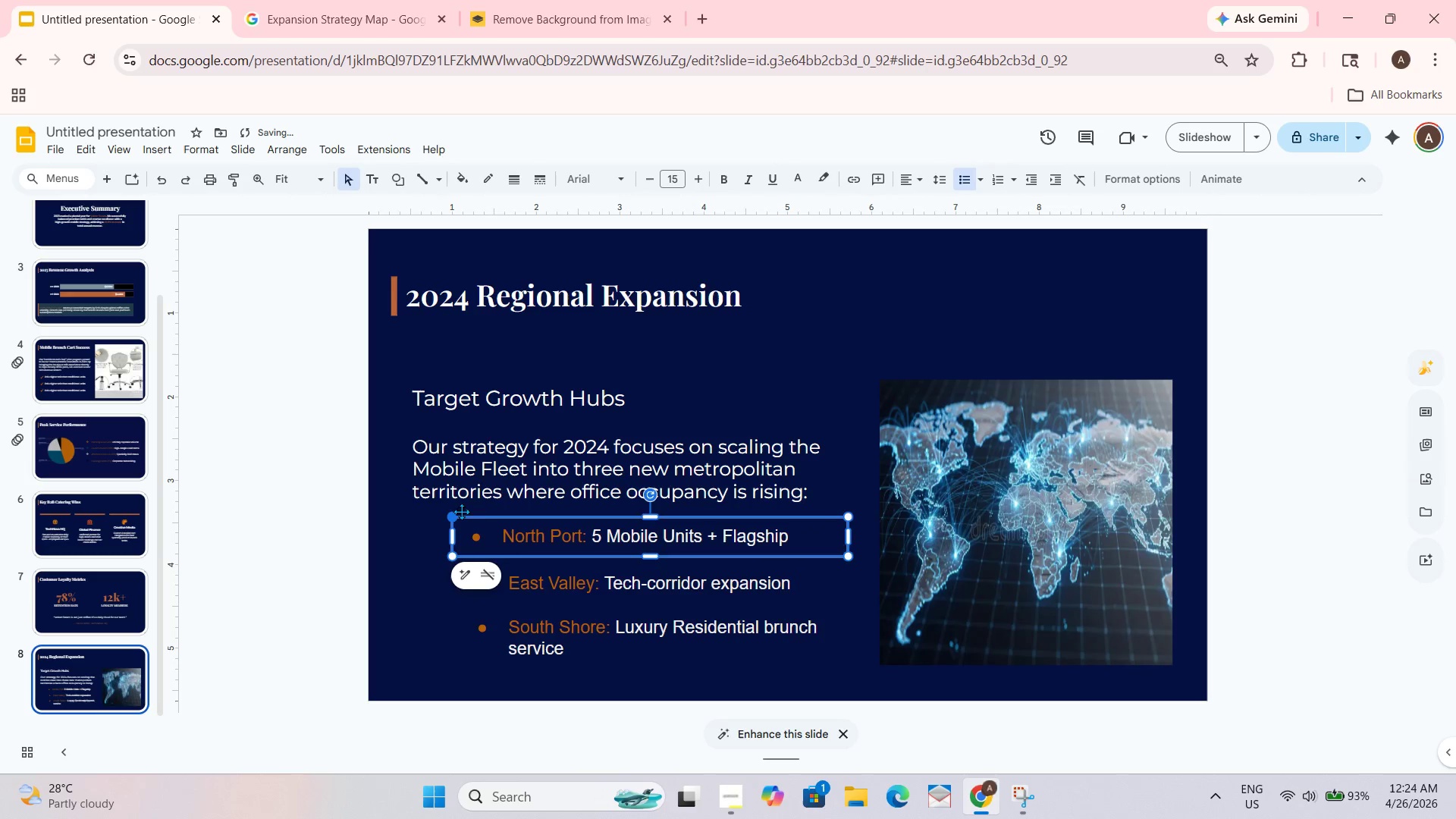 
key(Control+ControlLeft)
 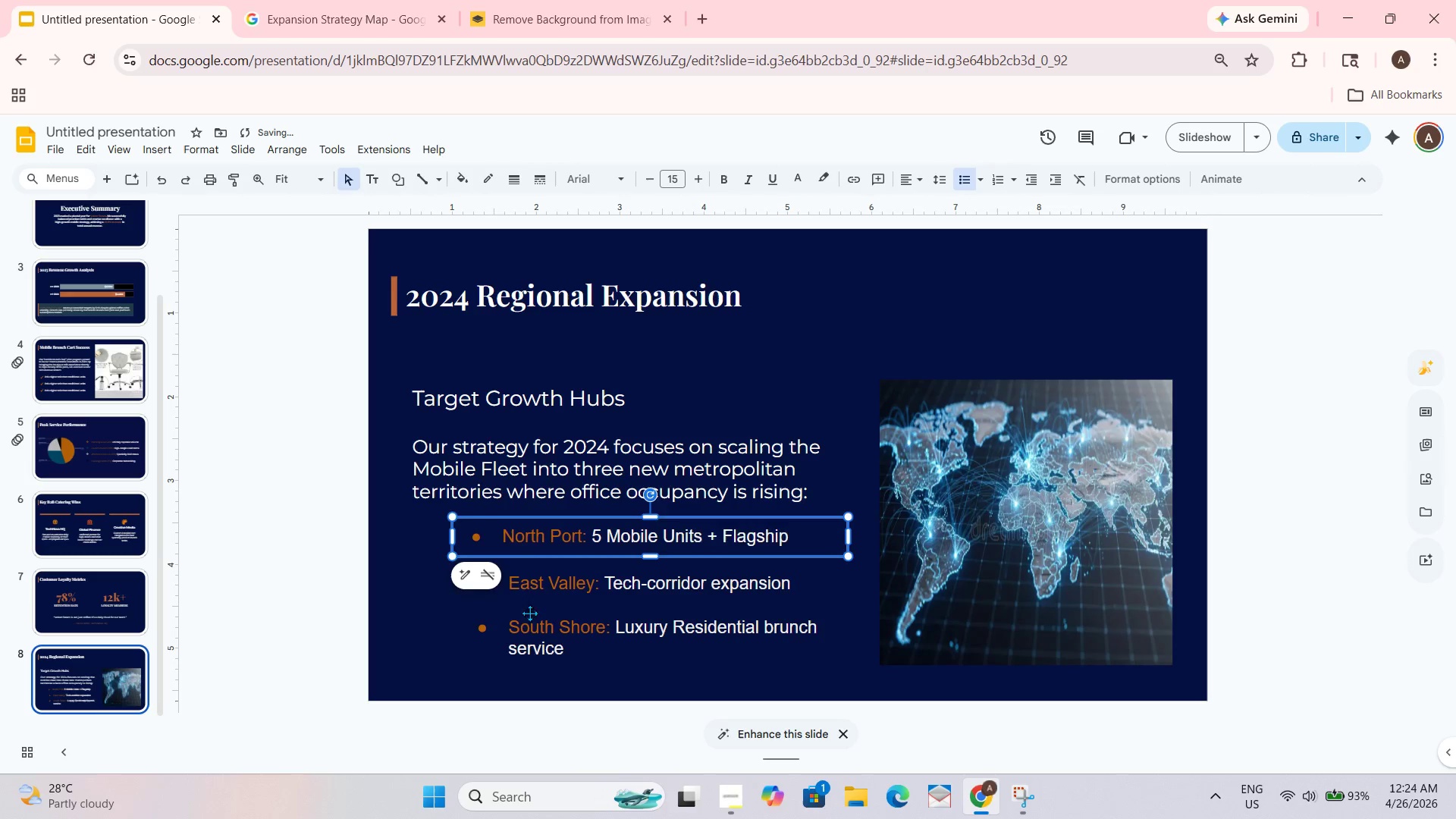 
key(Control+Z)
 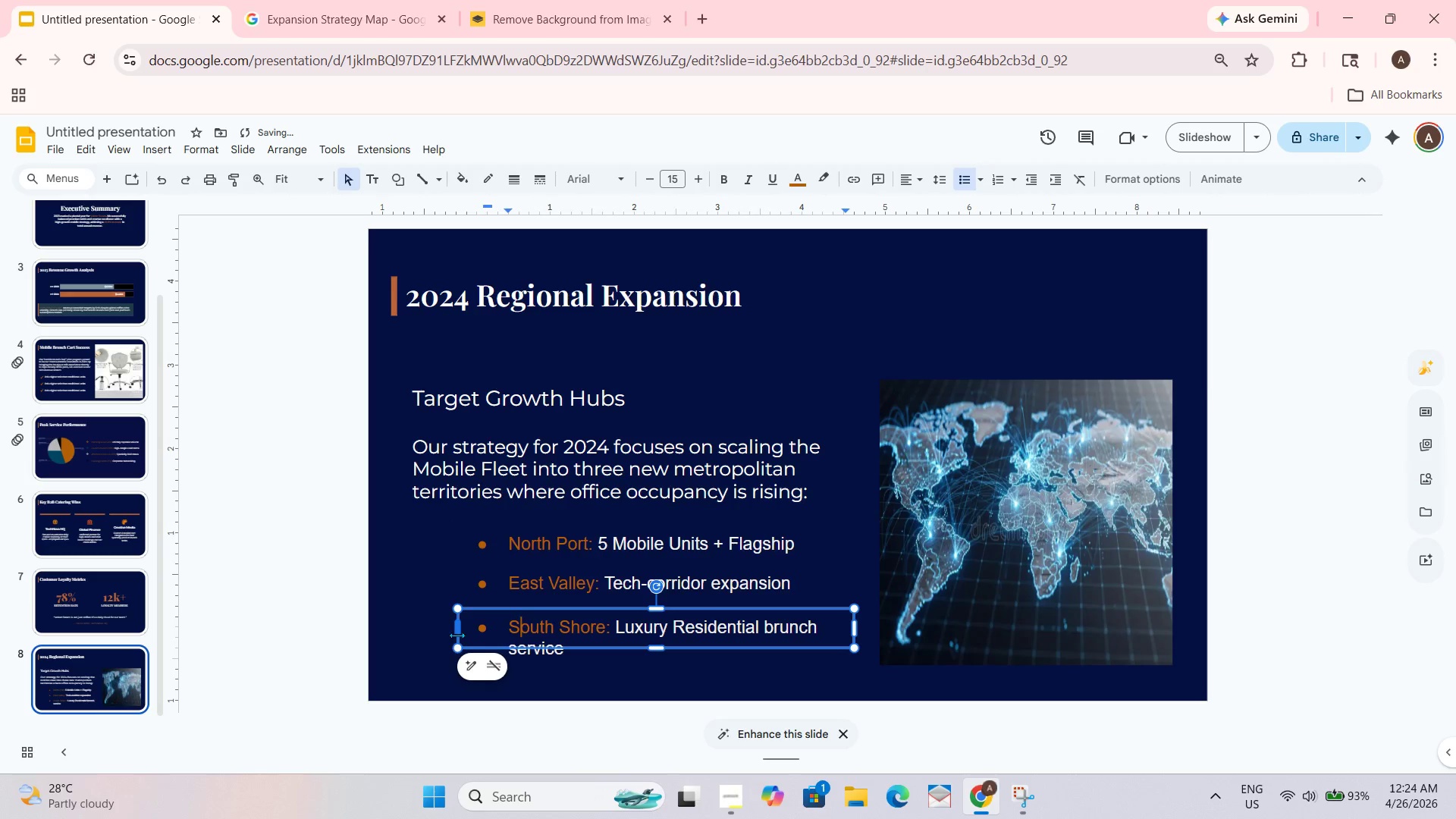 
left_click_drag(start_coordinate=[457, 633], to_coordinate=[444, 631])
 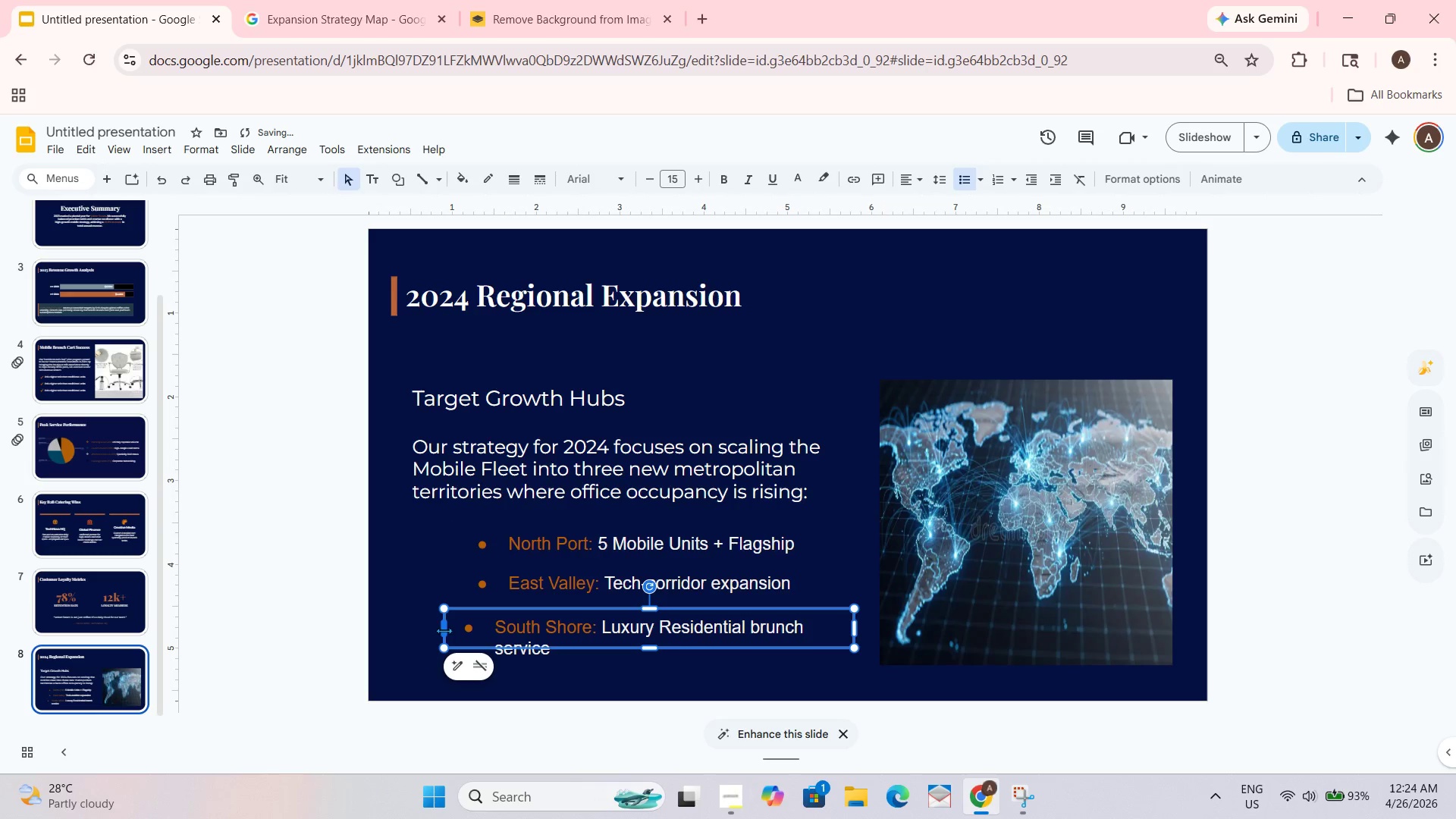 
left_click_drag(start_coordinate=[443, 626], to_coordinate=[433, 624])
 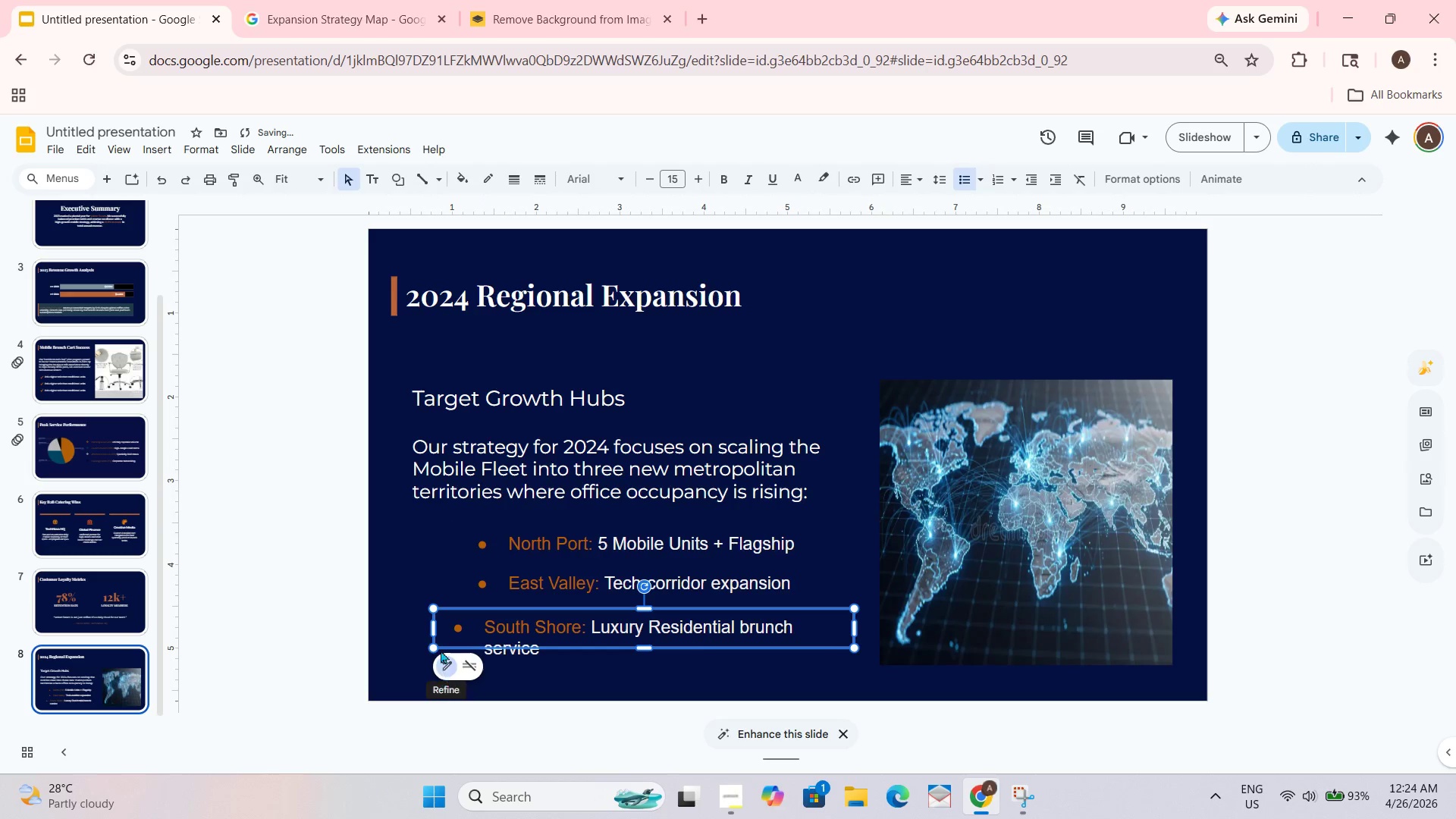 
left_click_drag(start_coordinate=[433, 627], to_coordinate=[423, 626])
 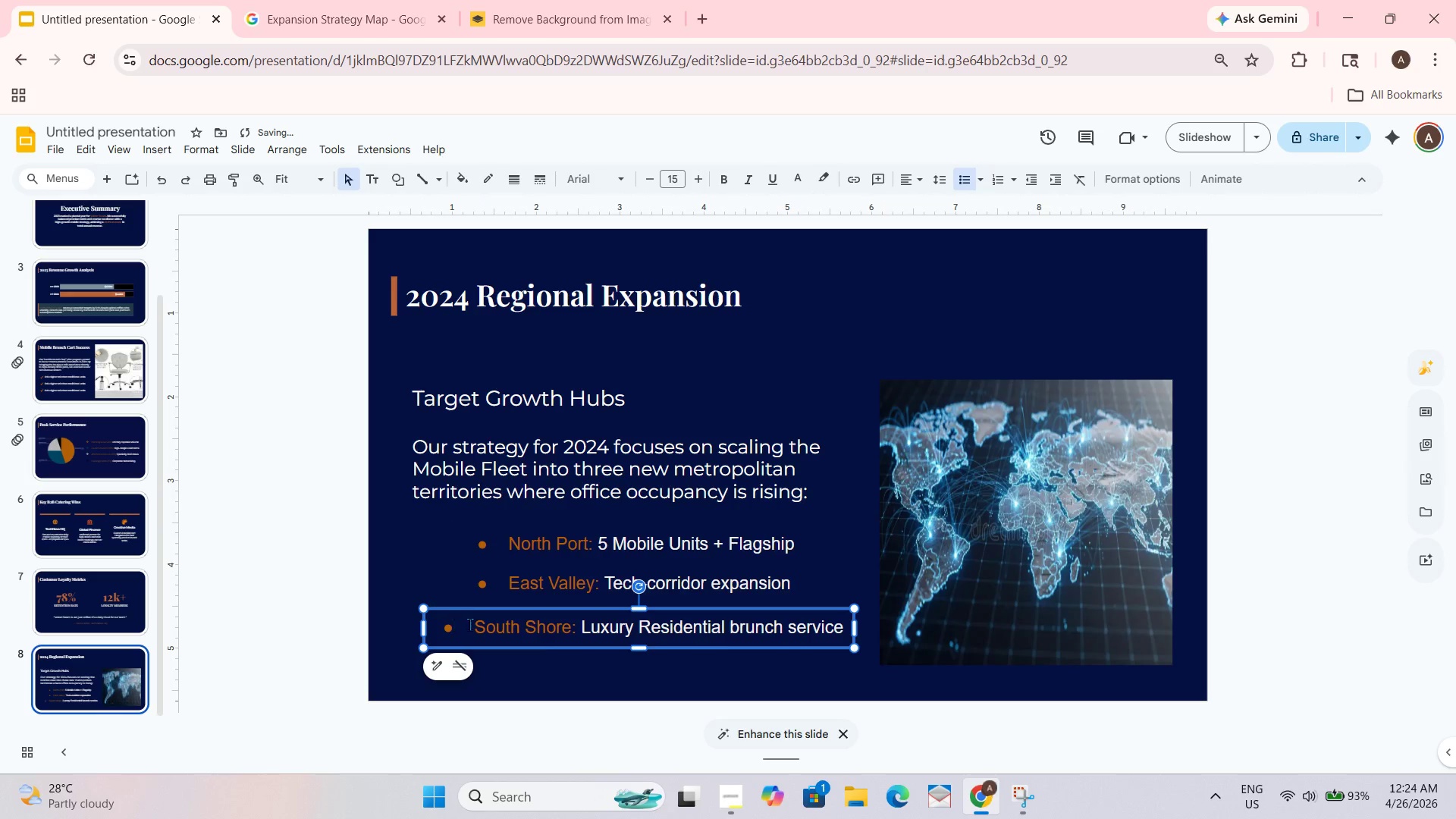 
left_click([562, 666])
 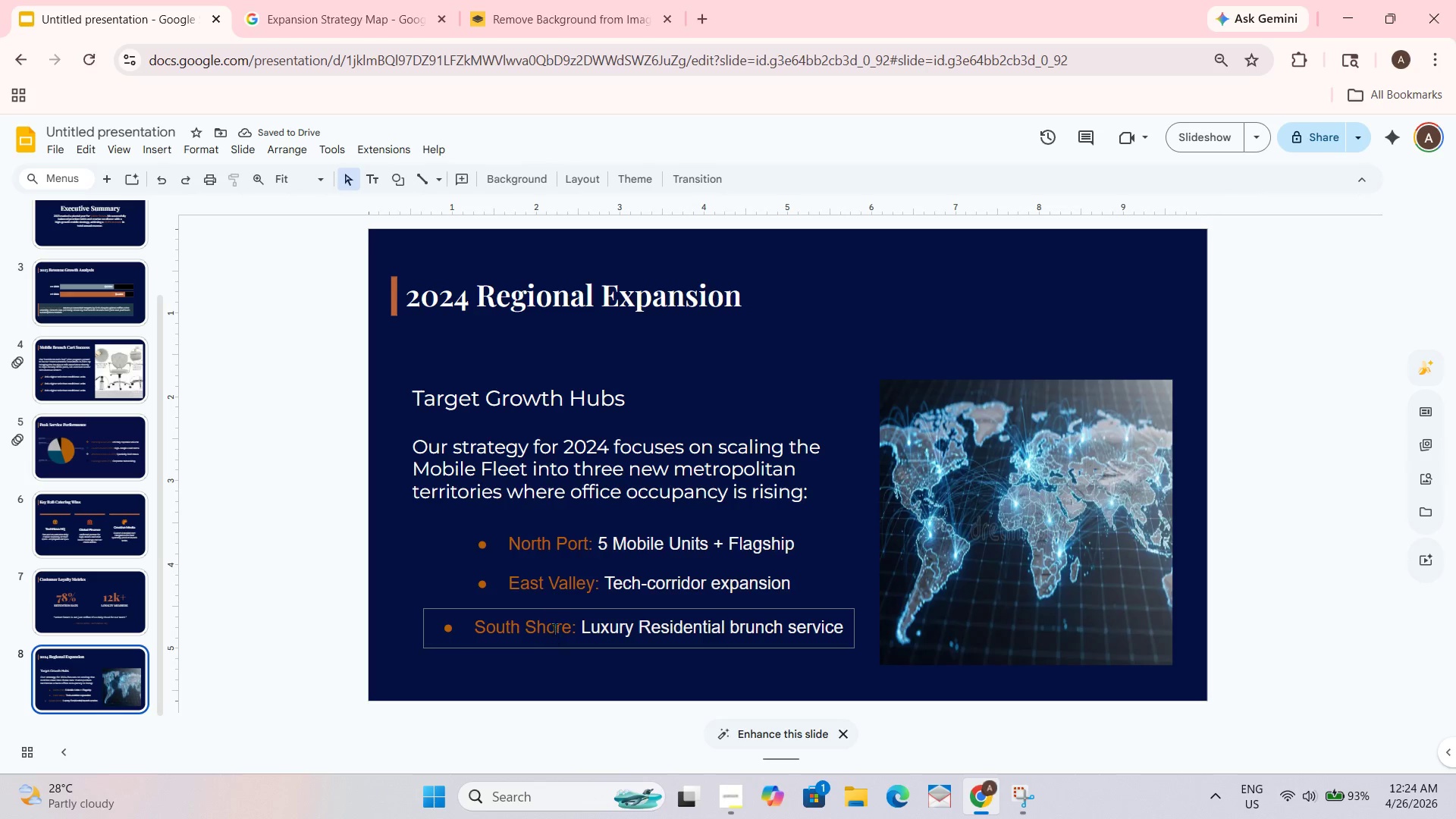 
left_click_drag(start_coordinate=[551, 613], to_coordinate=[531, 607])
 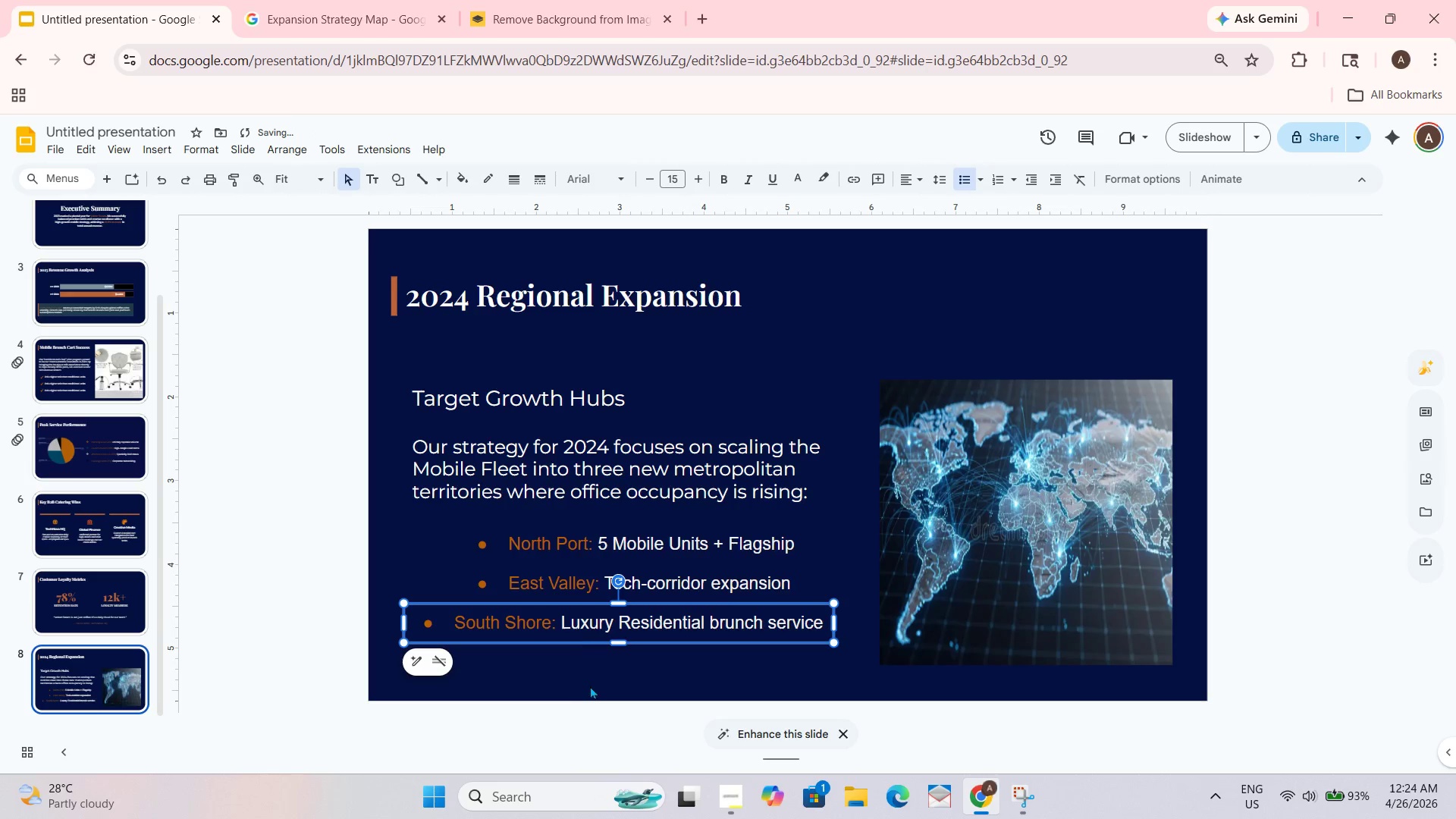 
left_click([594, 685])
 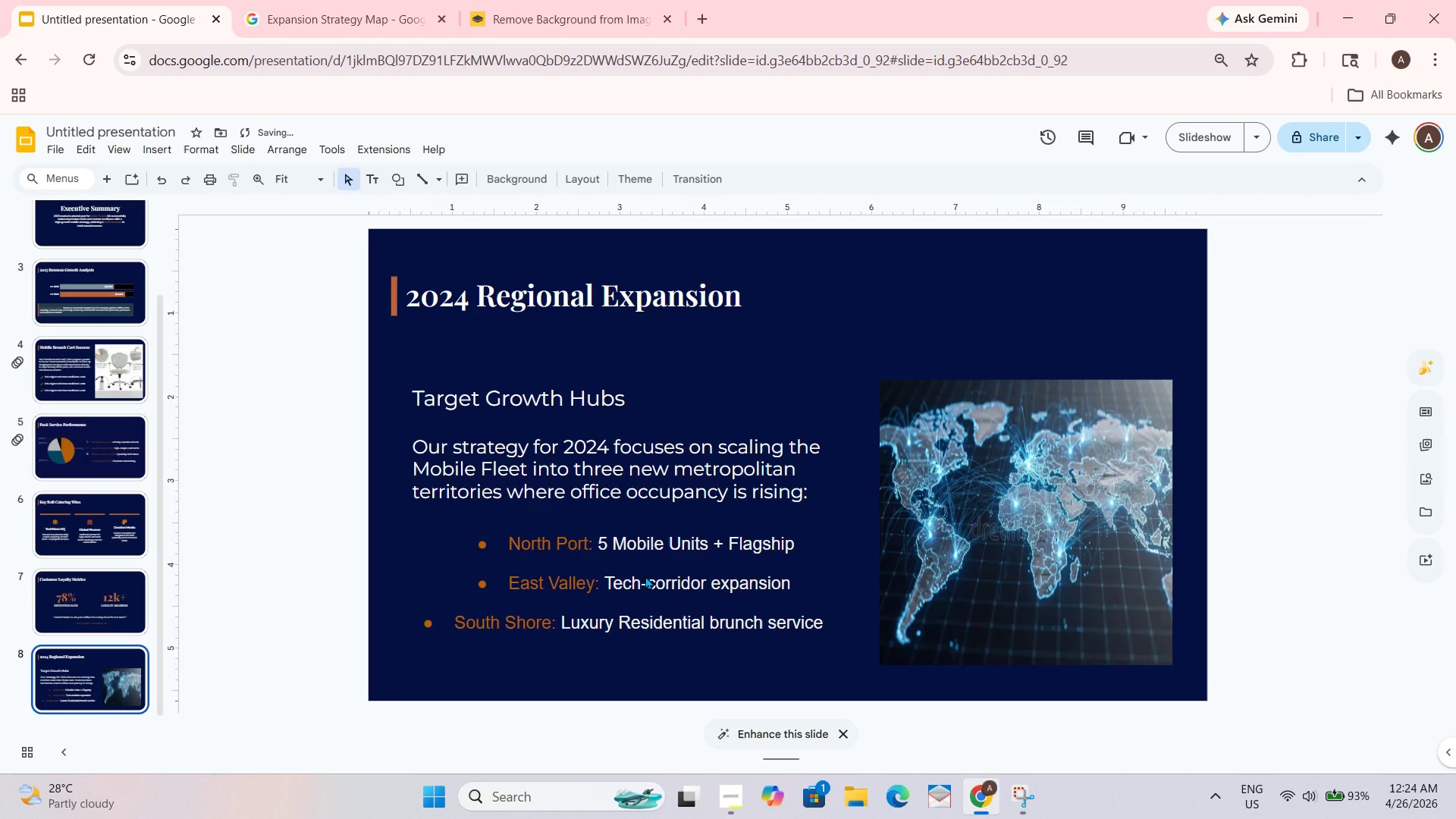 
left_click([645, 576])
 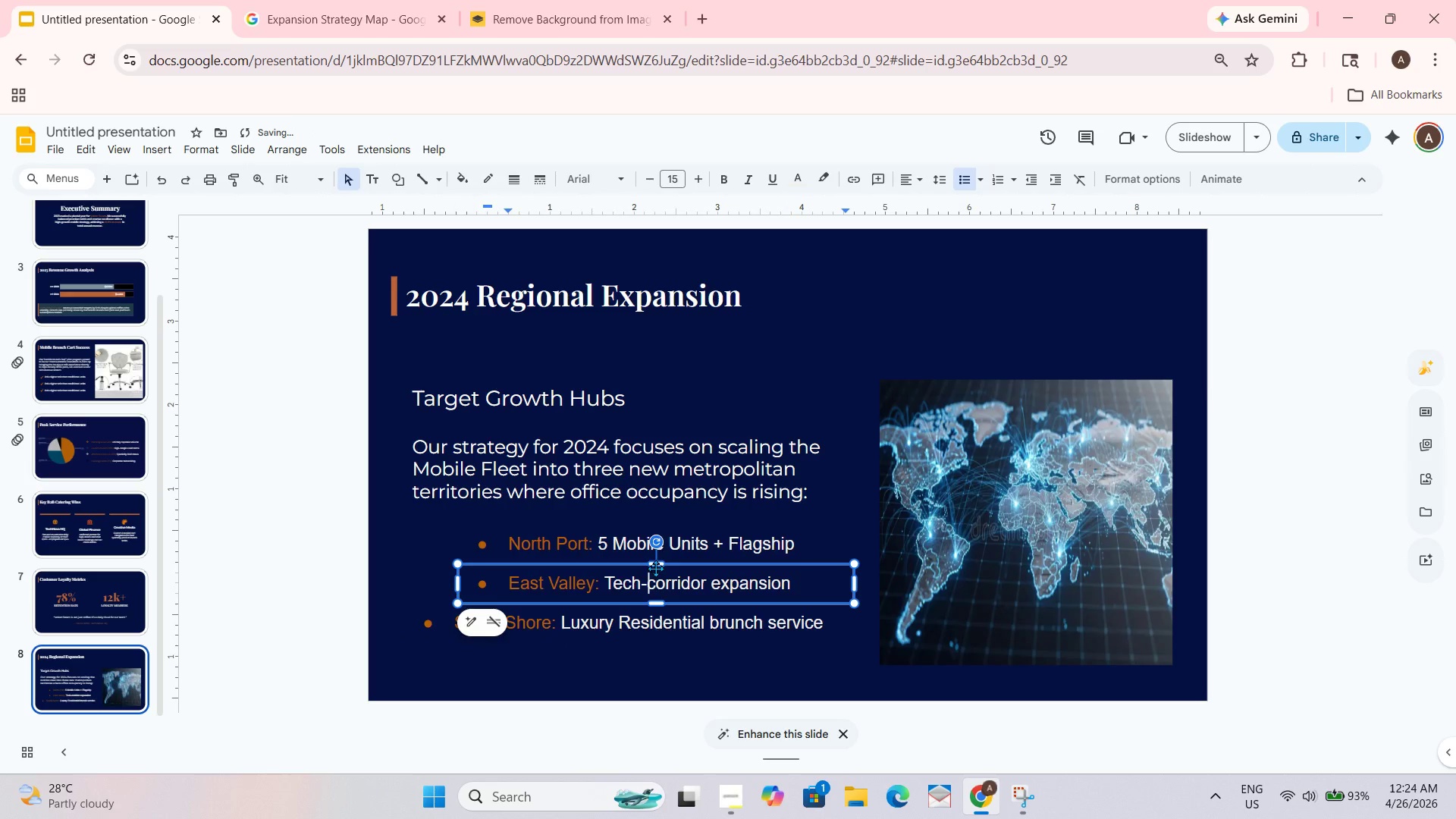 
left_click([678, 523])
 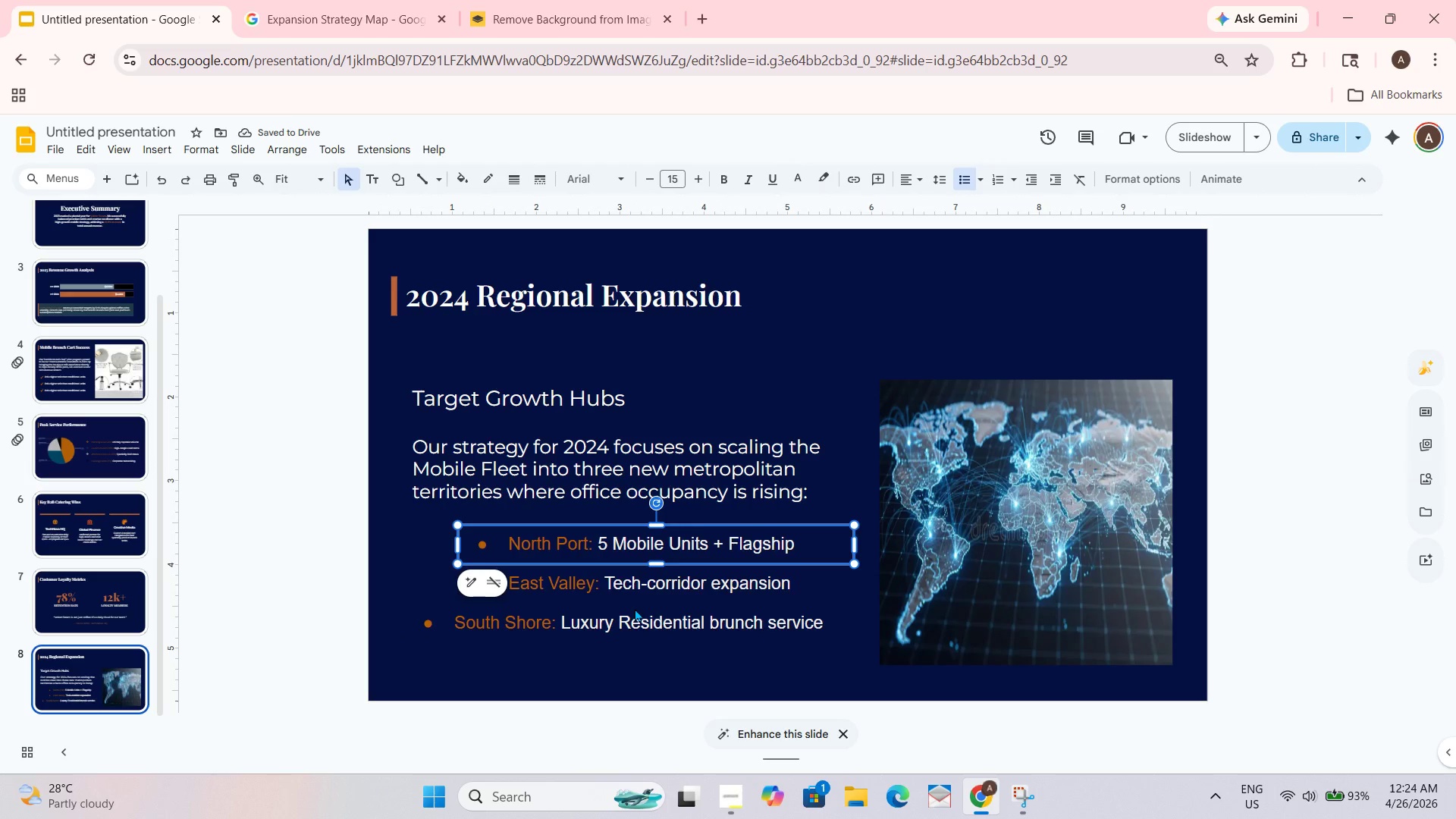 
left_click([633, 611])
 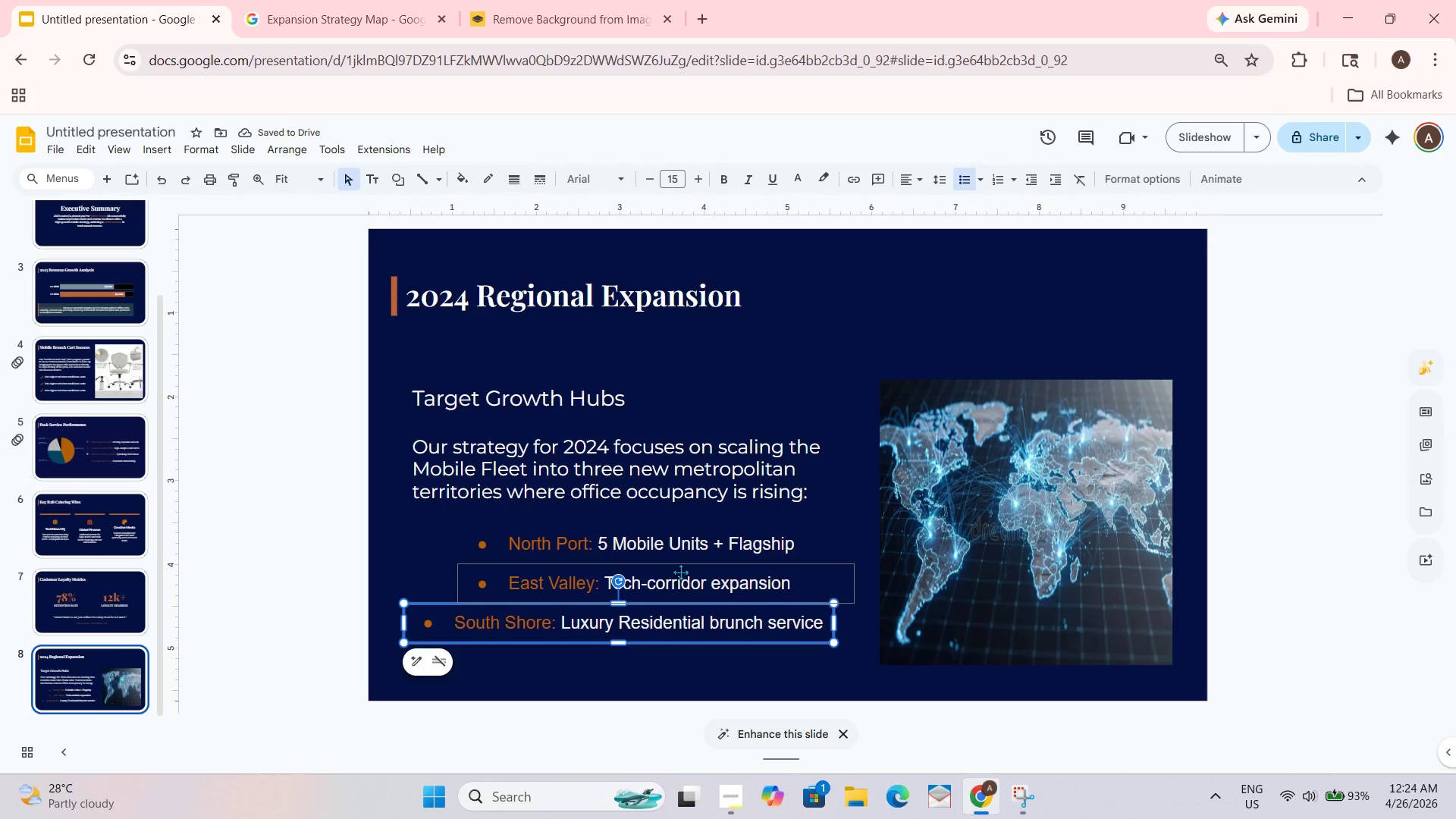 
double_click([689, 527])
 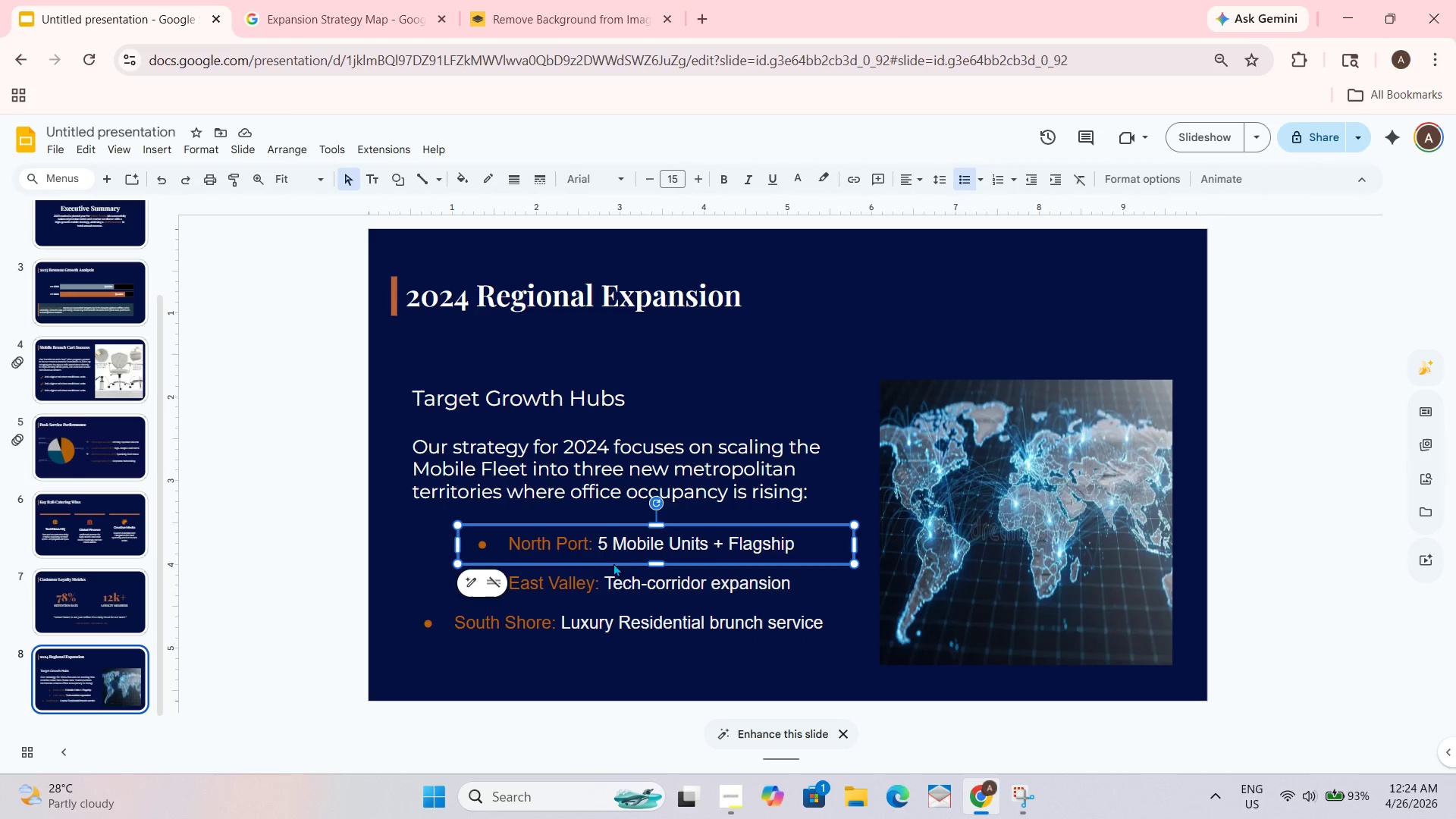 
left_click([626, 563])
 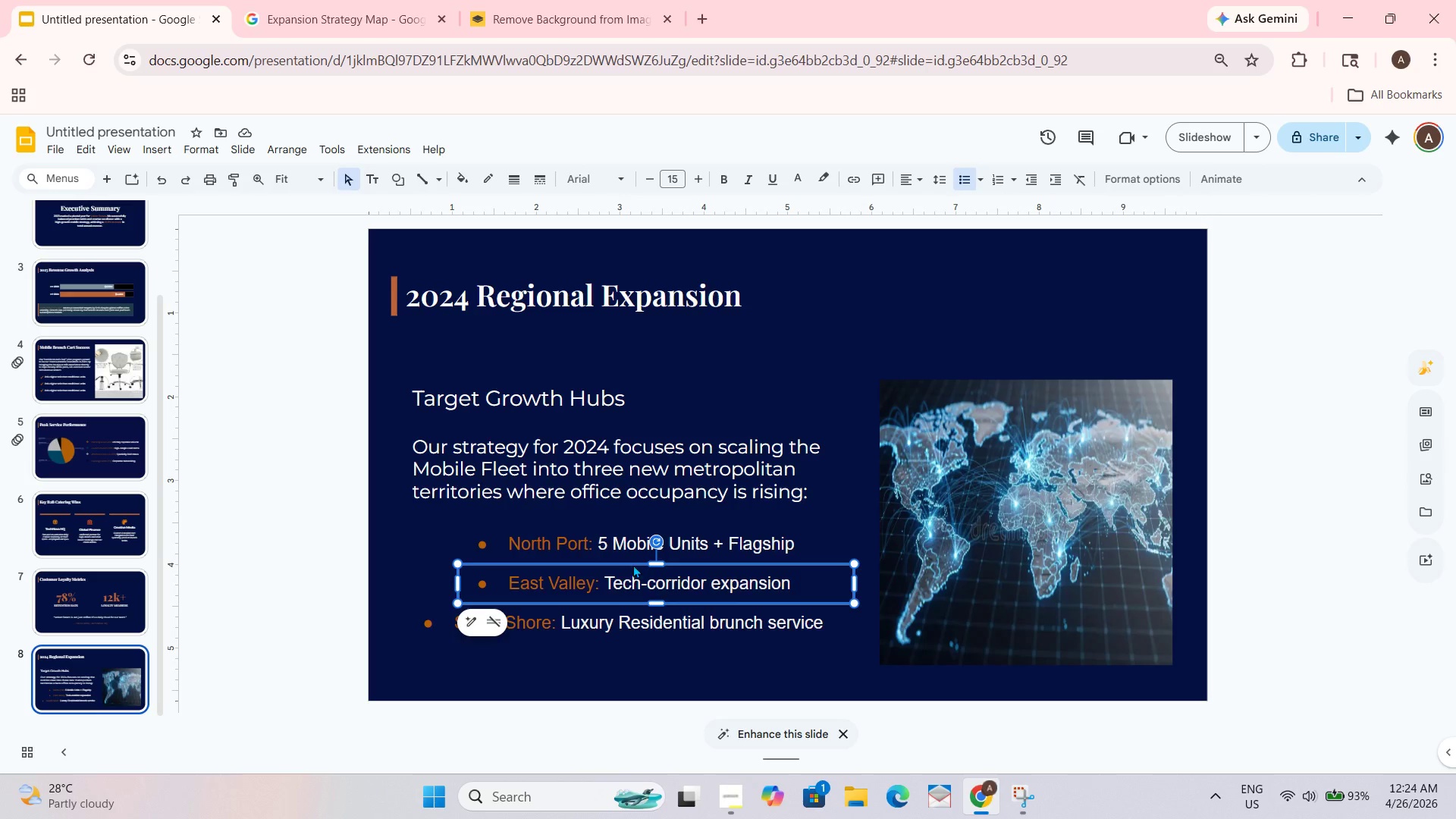 
left_click_drag(start_coordinate=[633, 563], to_coordinate=[593, 558])
 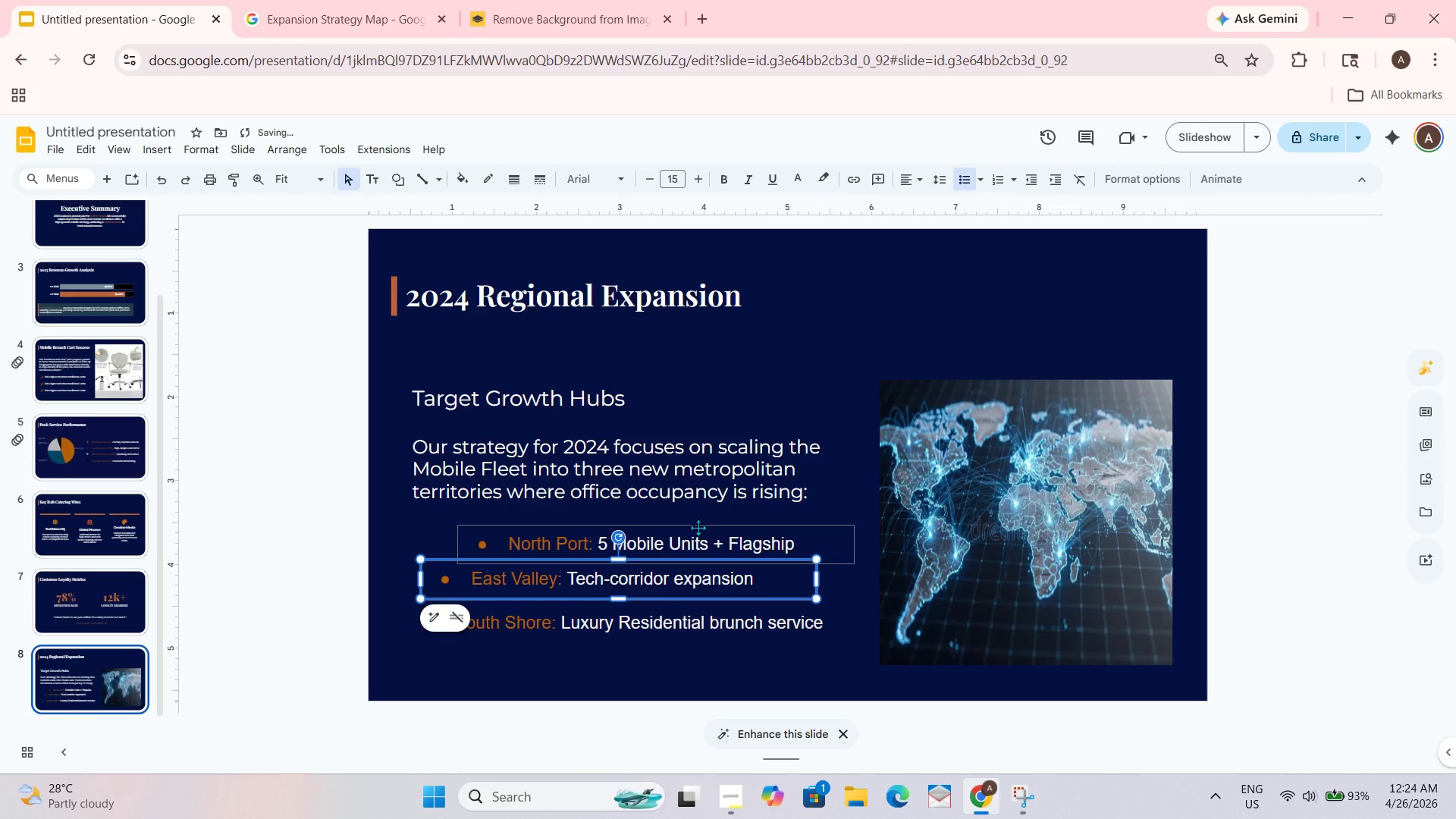 
left_click_drag(start_coordinate=[698, 527], to_coordinate=[661, 520])
 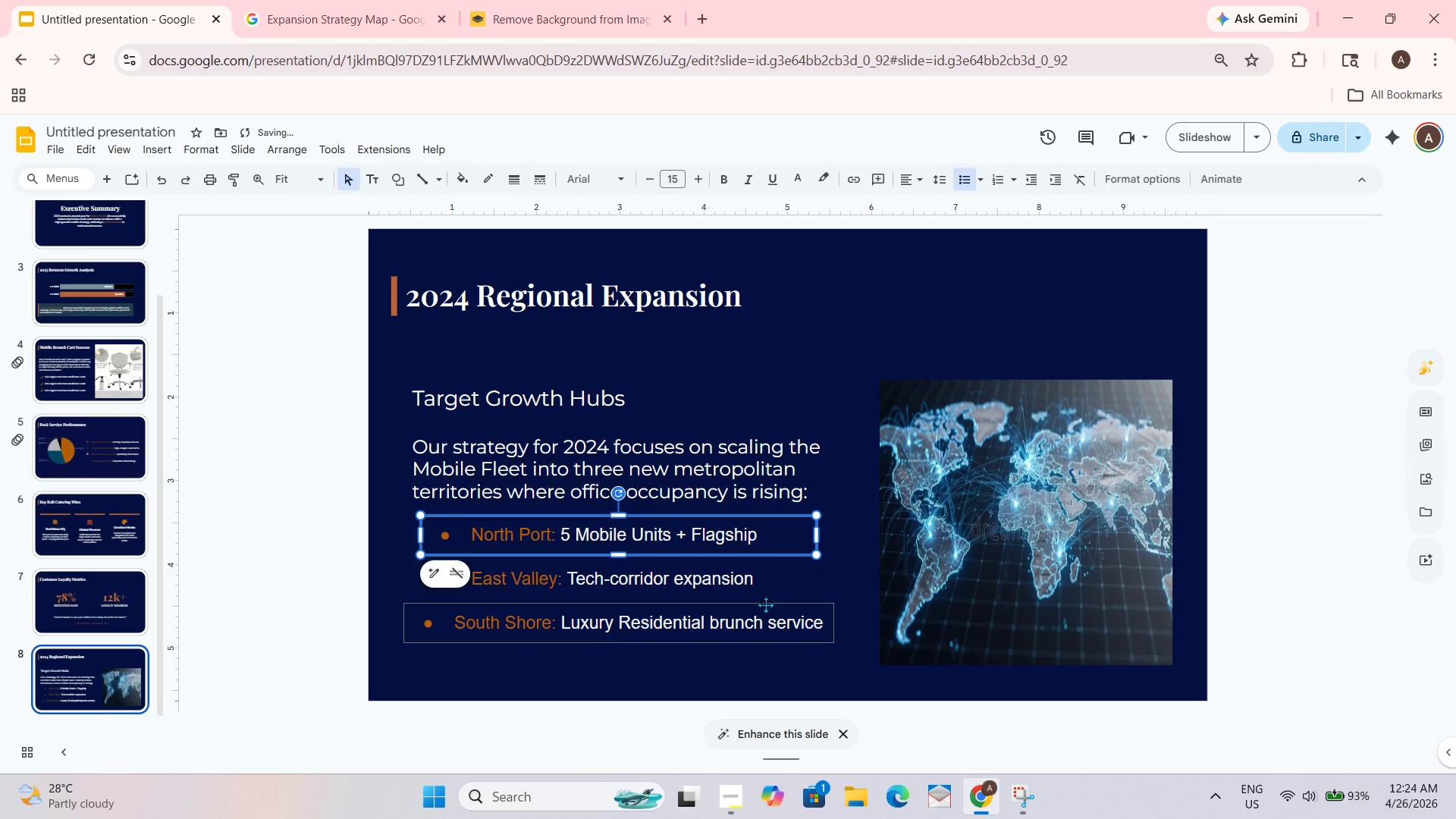 
left_click([799, 580])
 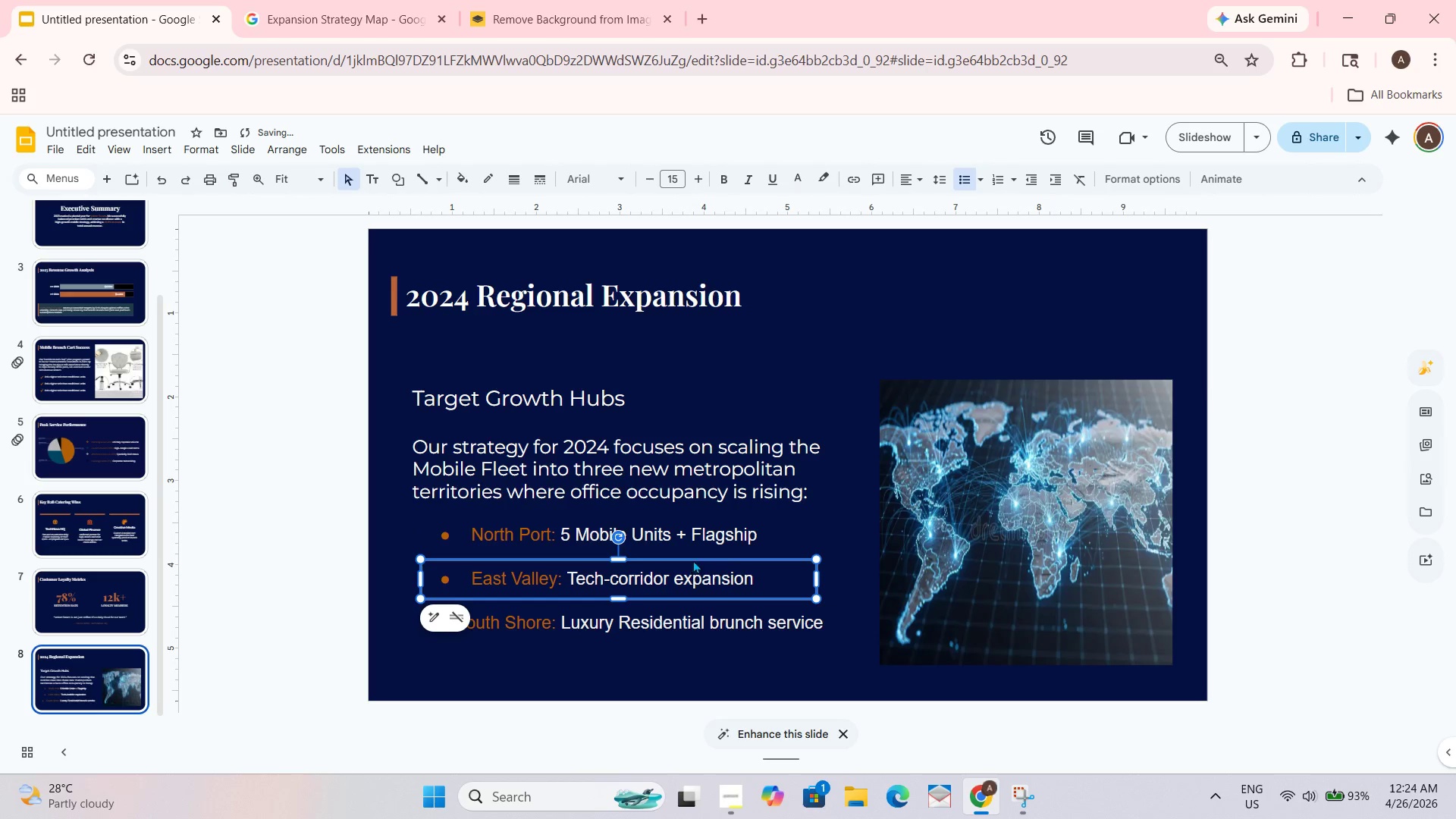 
left_click_drag(start_coordinate=[694, 557], to_coordinate=[679, 561])
 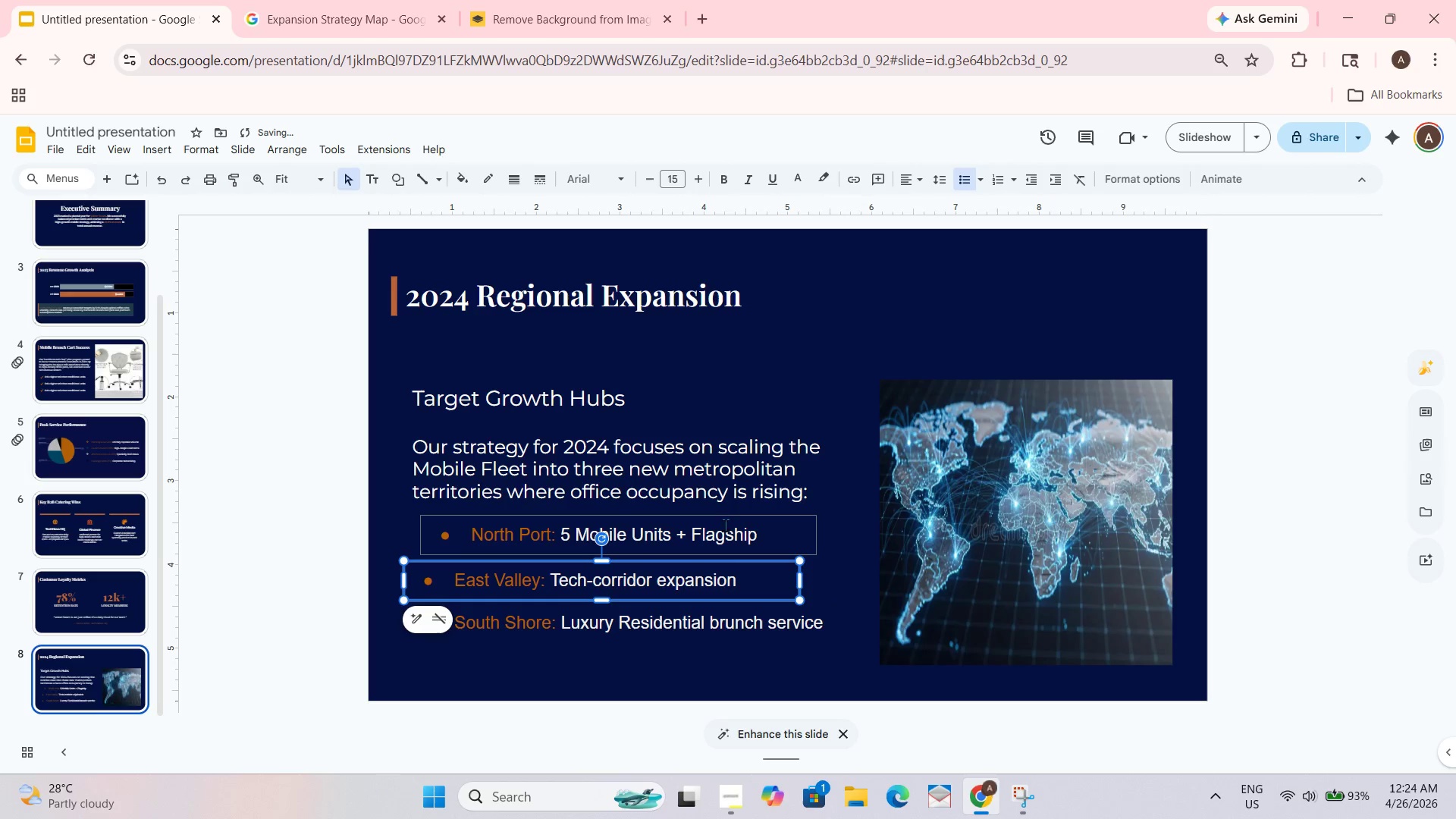 
left_click_drag(start_coordinate=[725, 523], to_coordinate=[709, 522])
 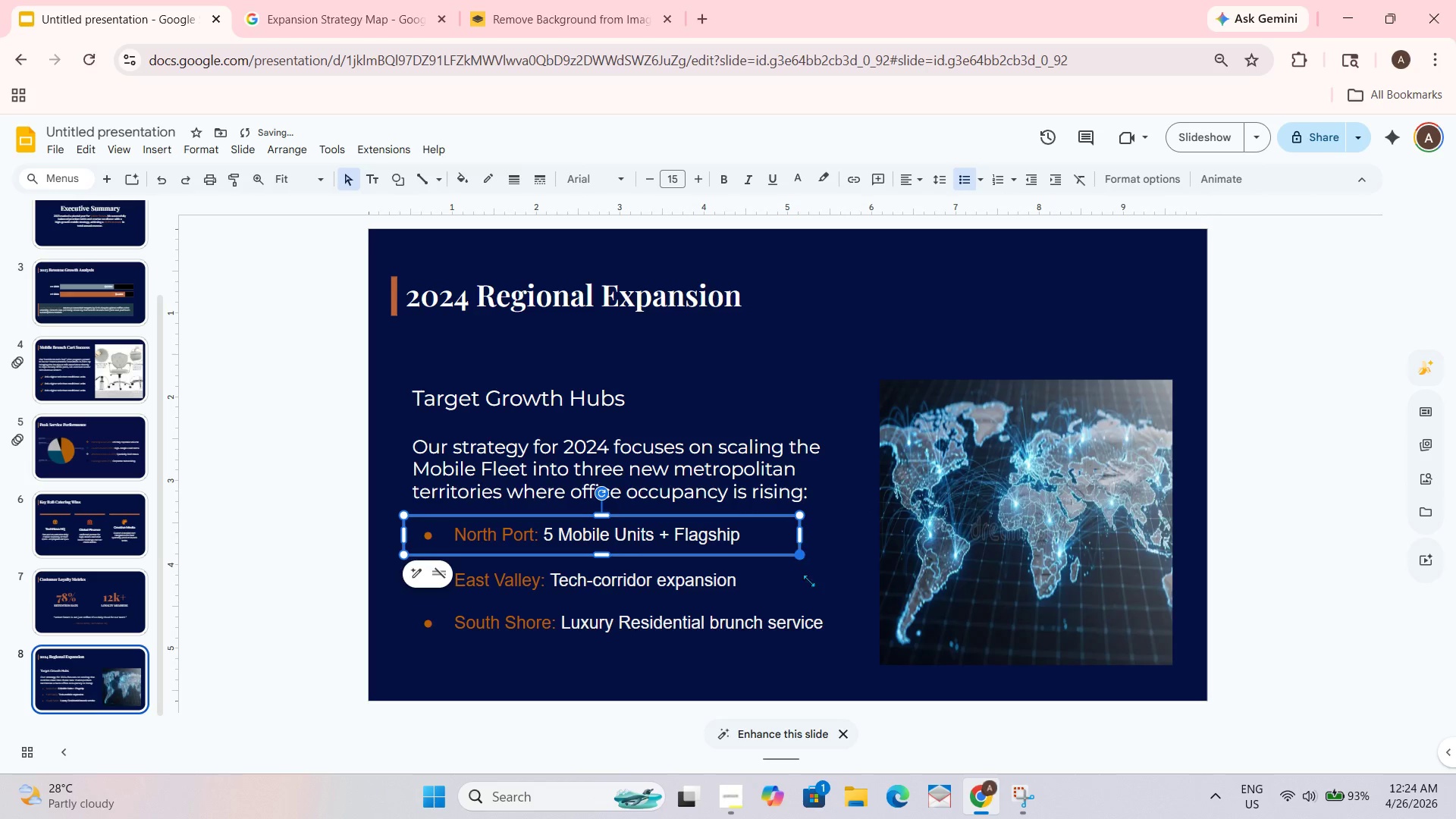 
left_click([809, 581])
 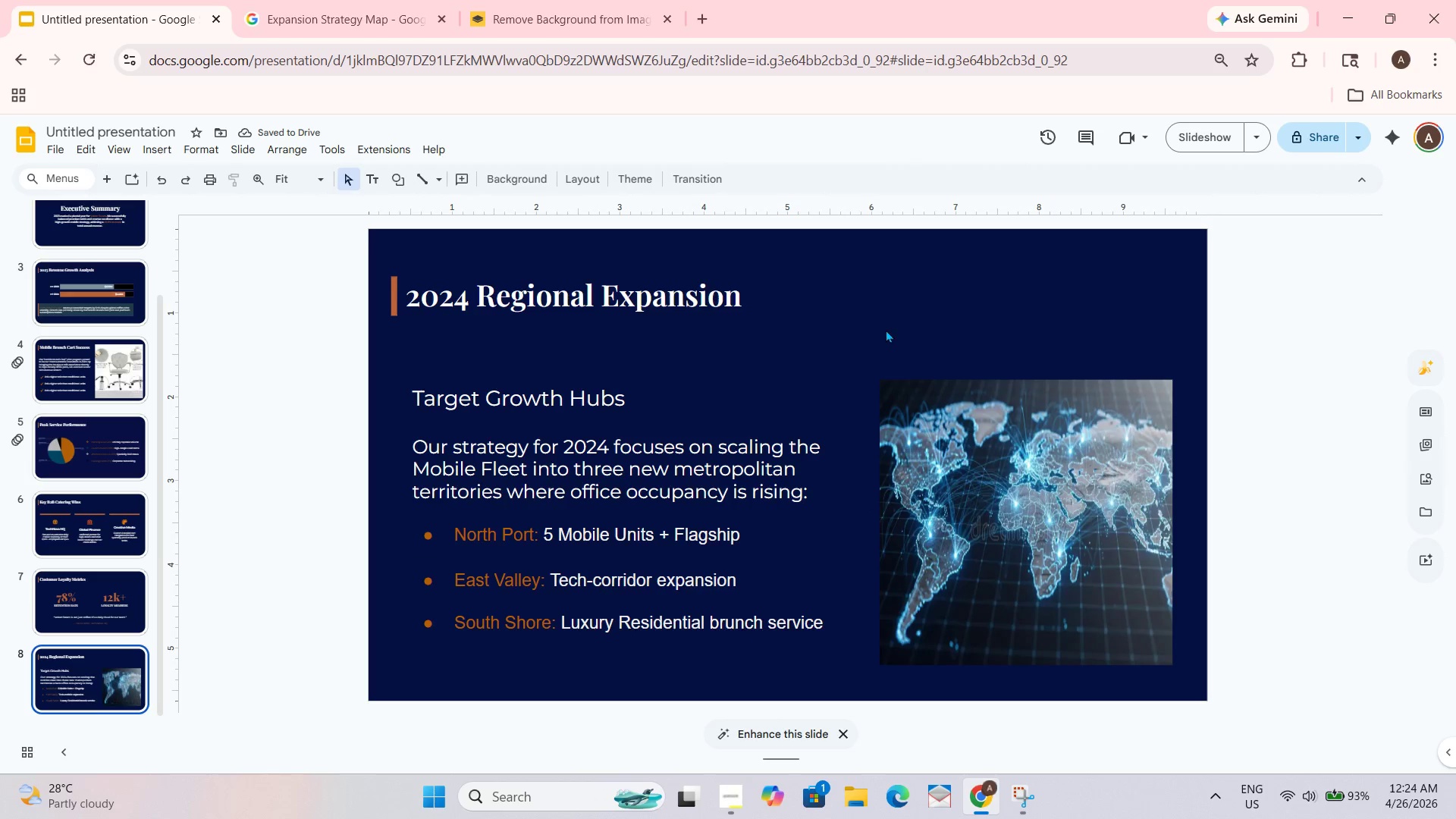 
wait(6.03)
 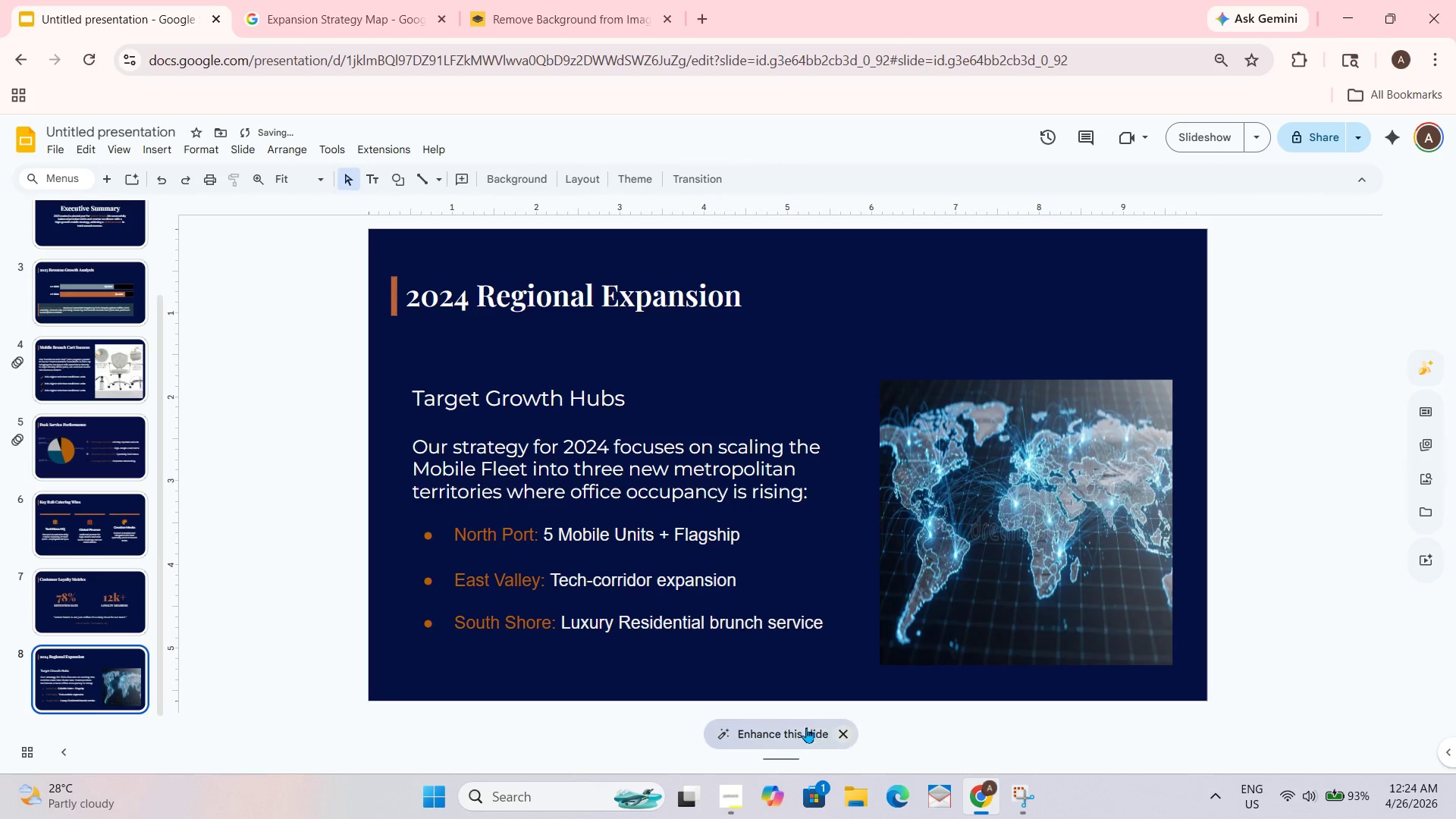 
left_click([686, 517])
 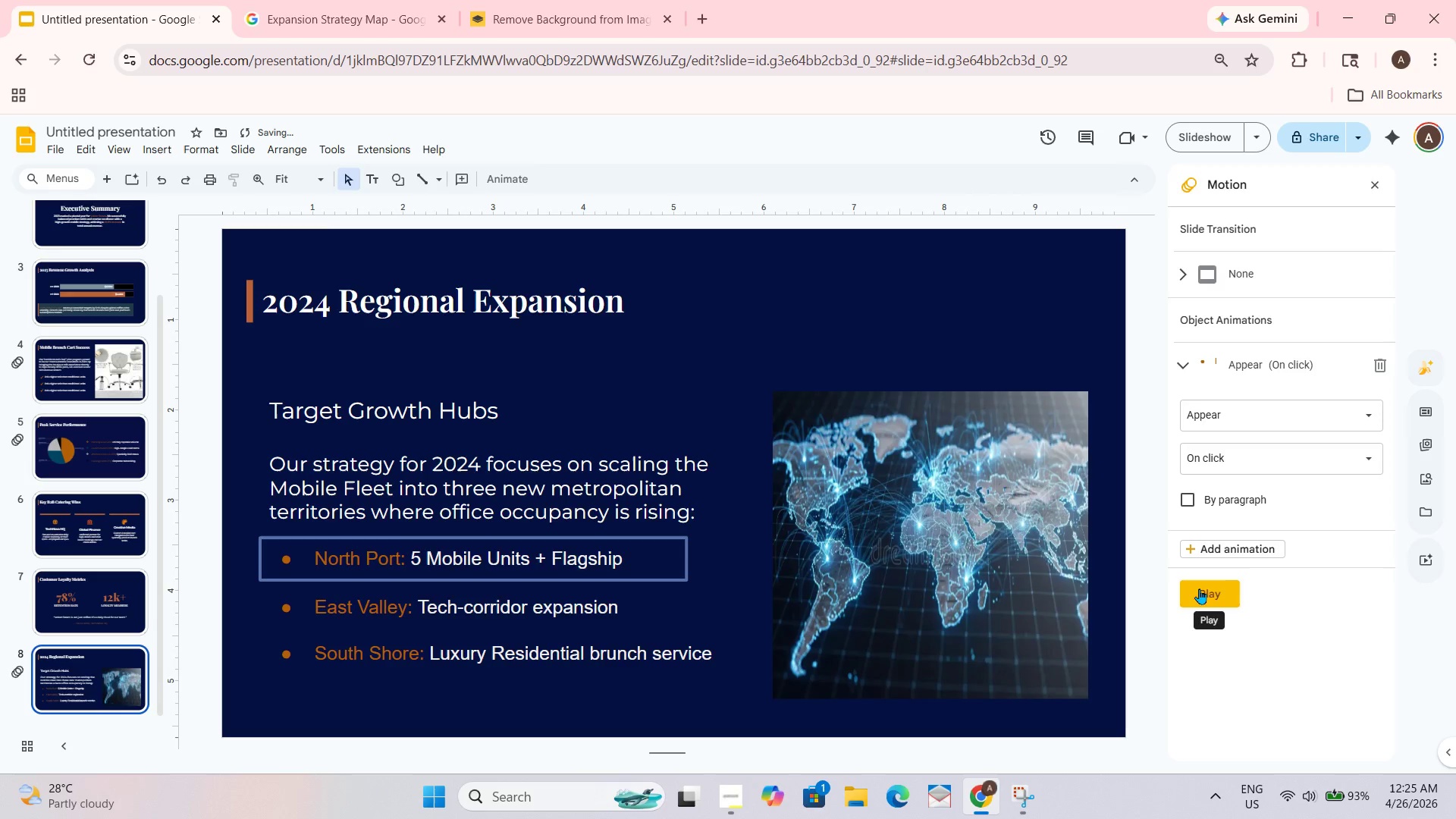 
wait(5.92)
 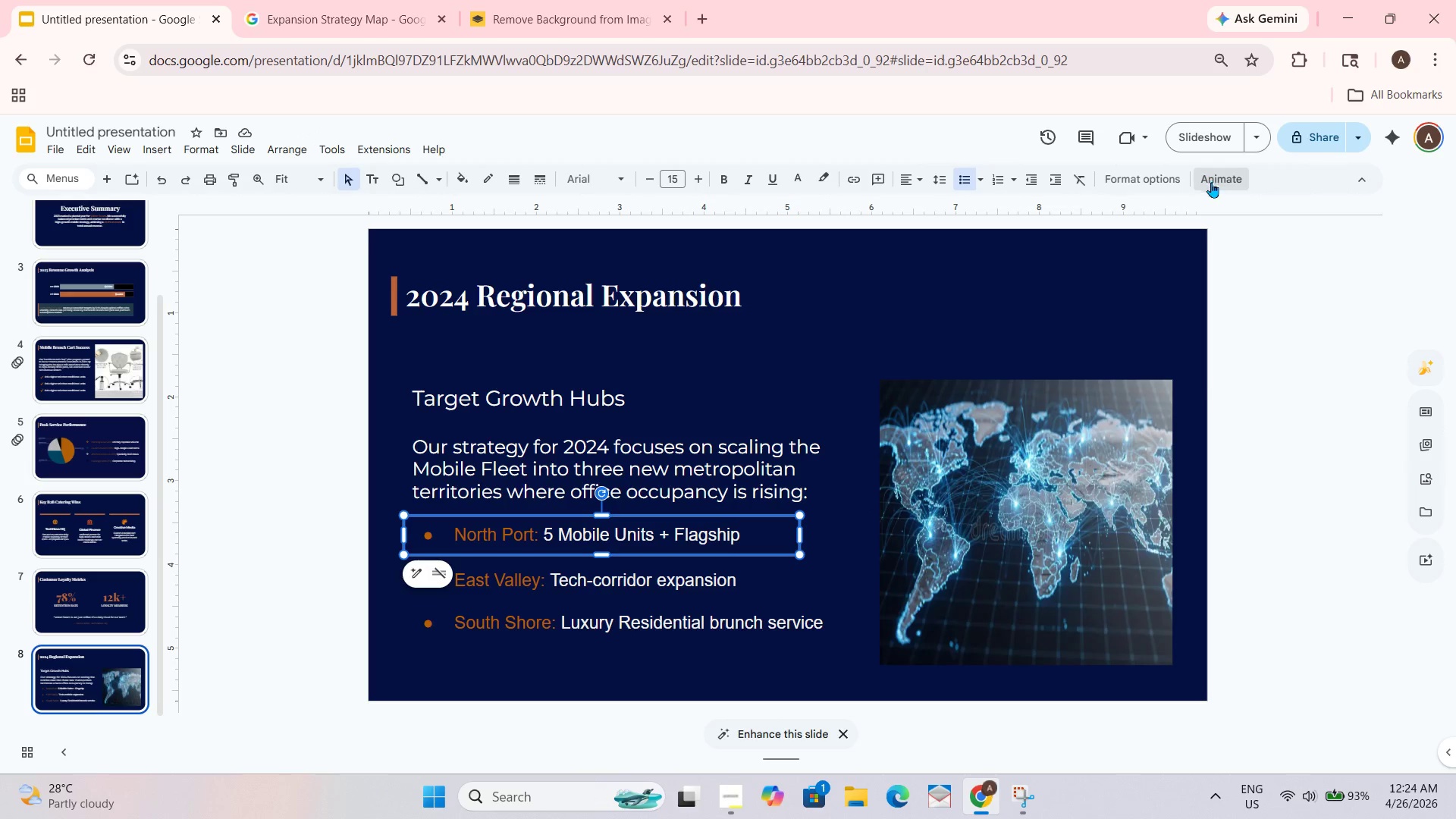 
left_click([1223, 548])
 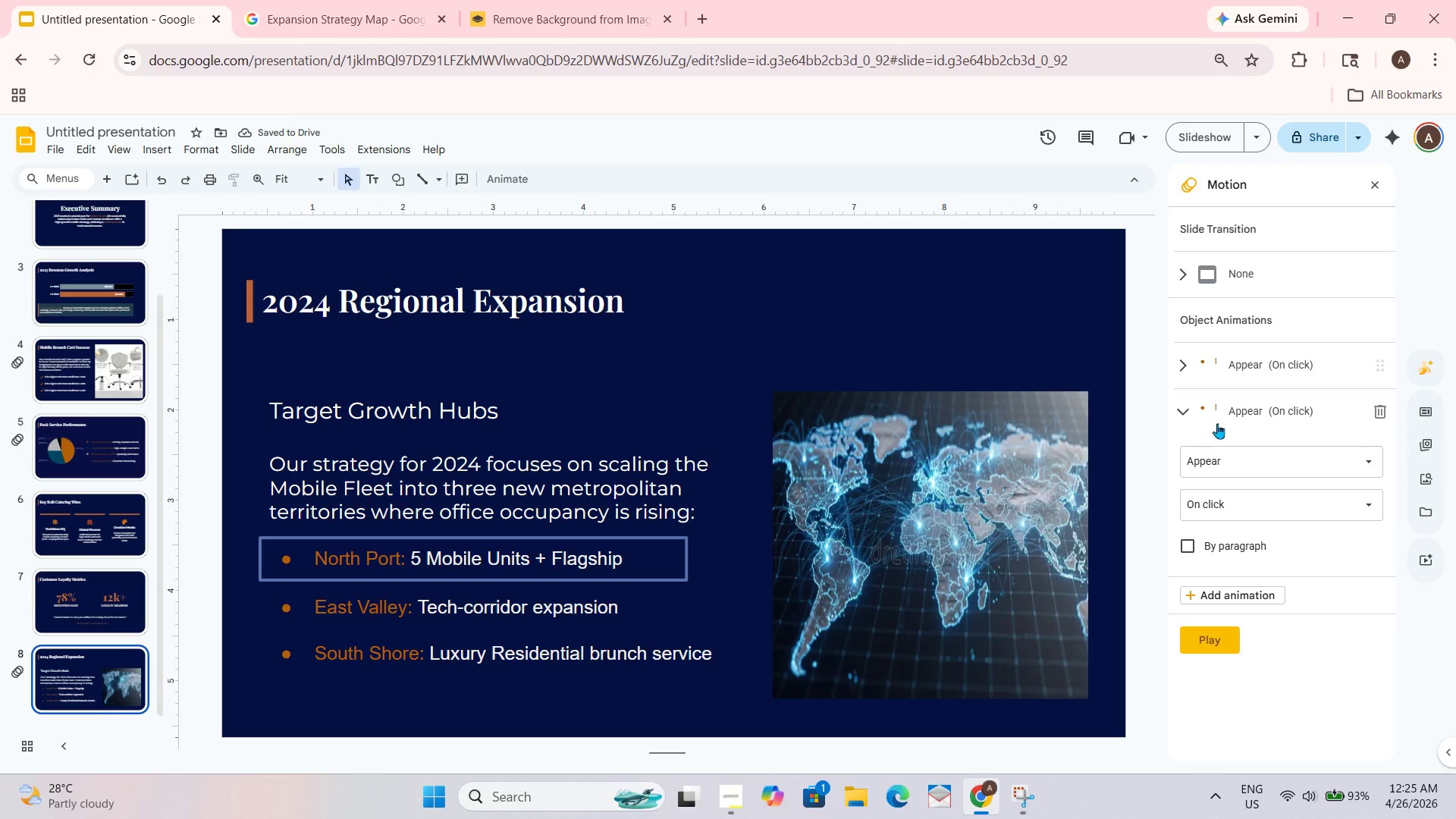 
left_click([1388, 412])
 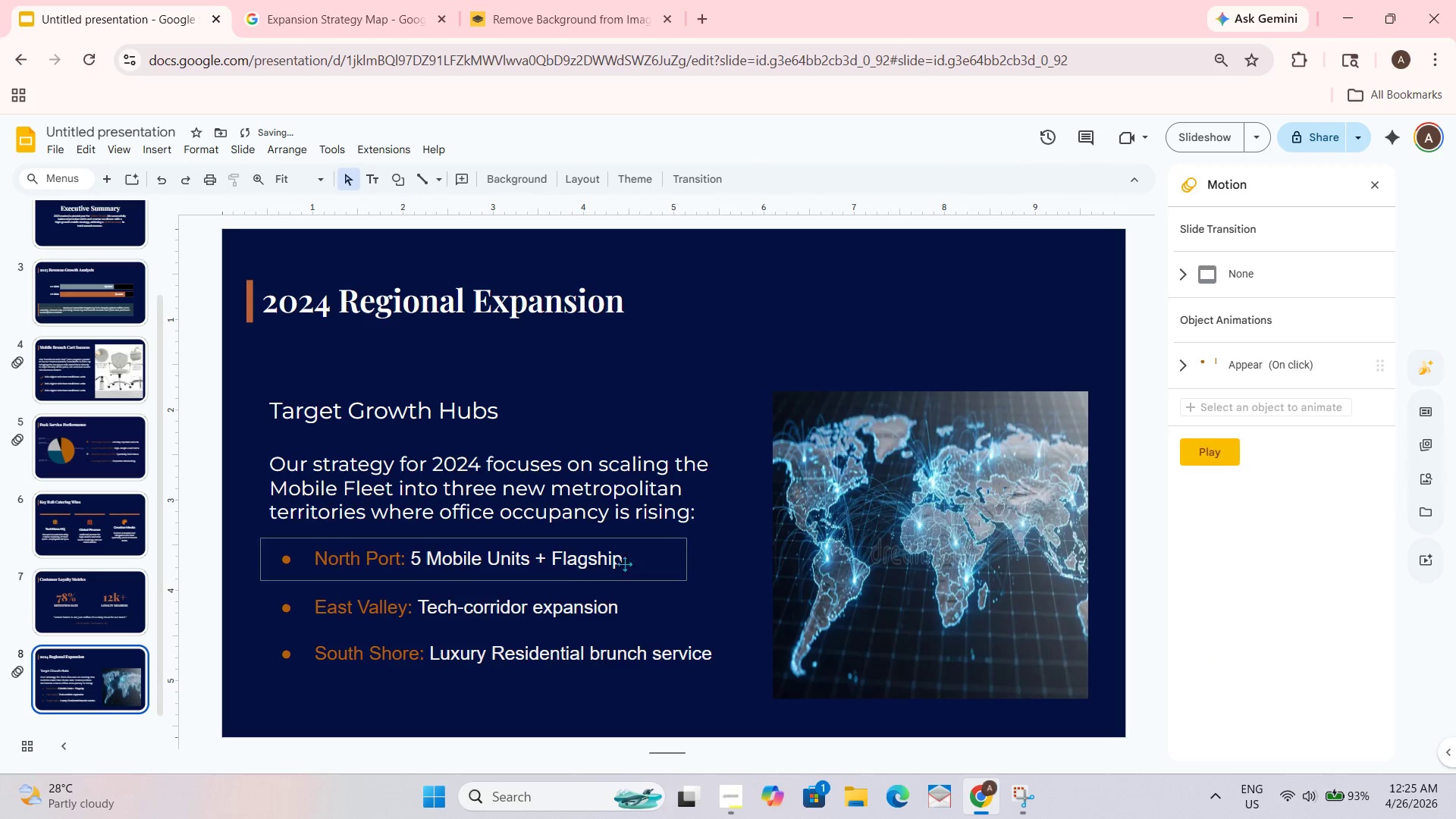 
left_click([520, 620])
 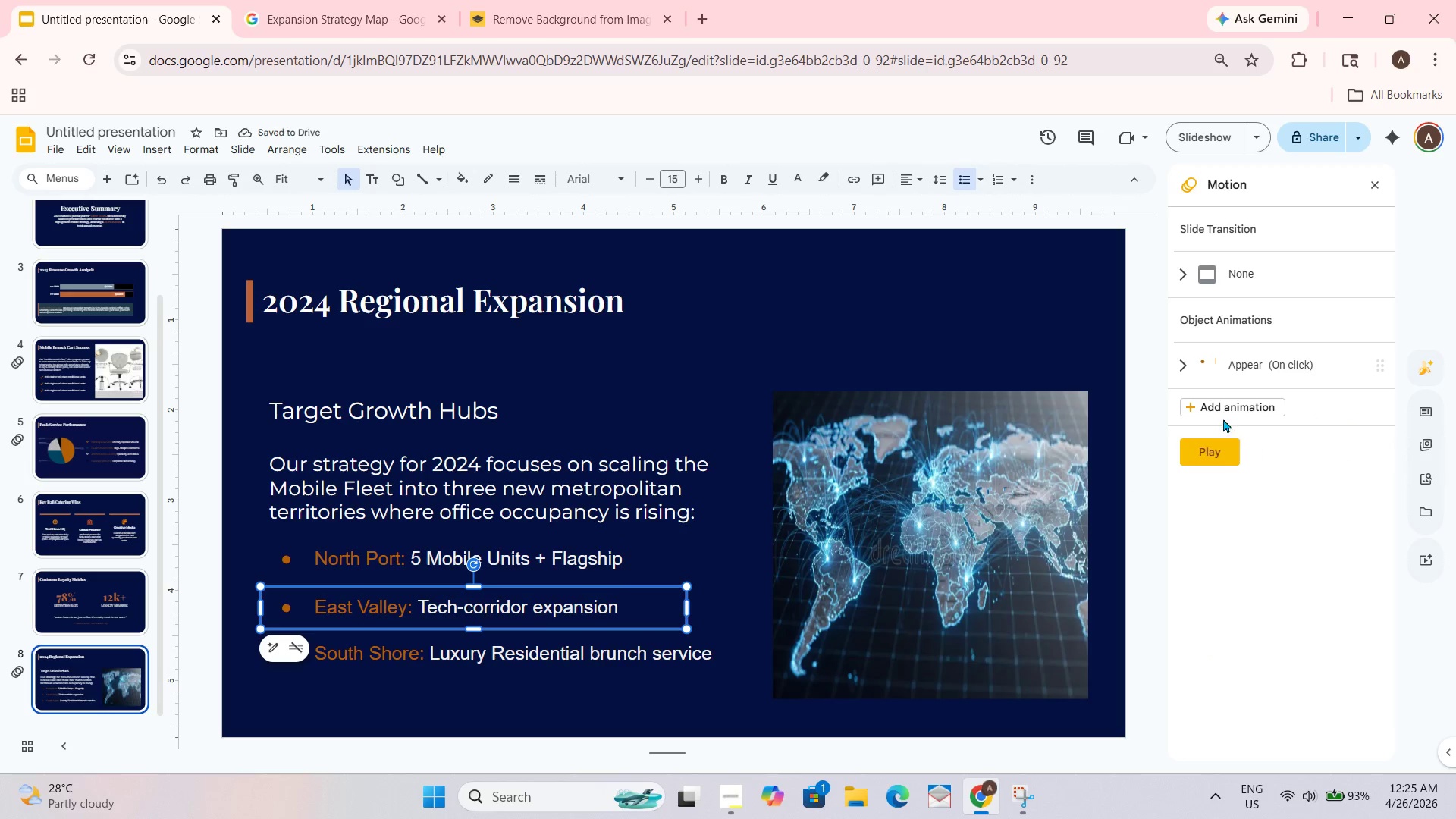 
left_click([1220, 410])
 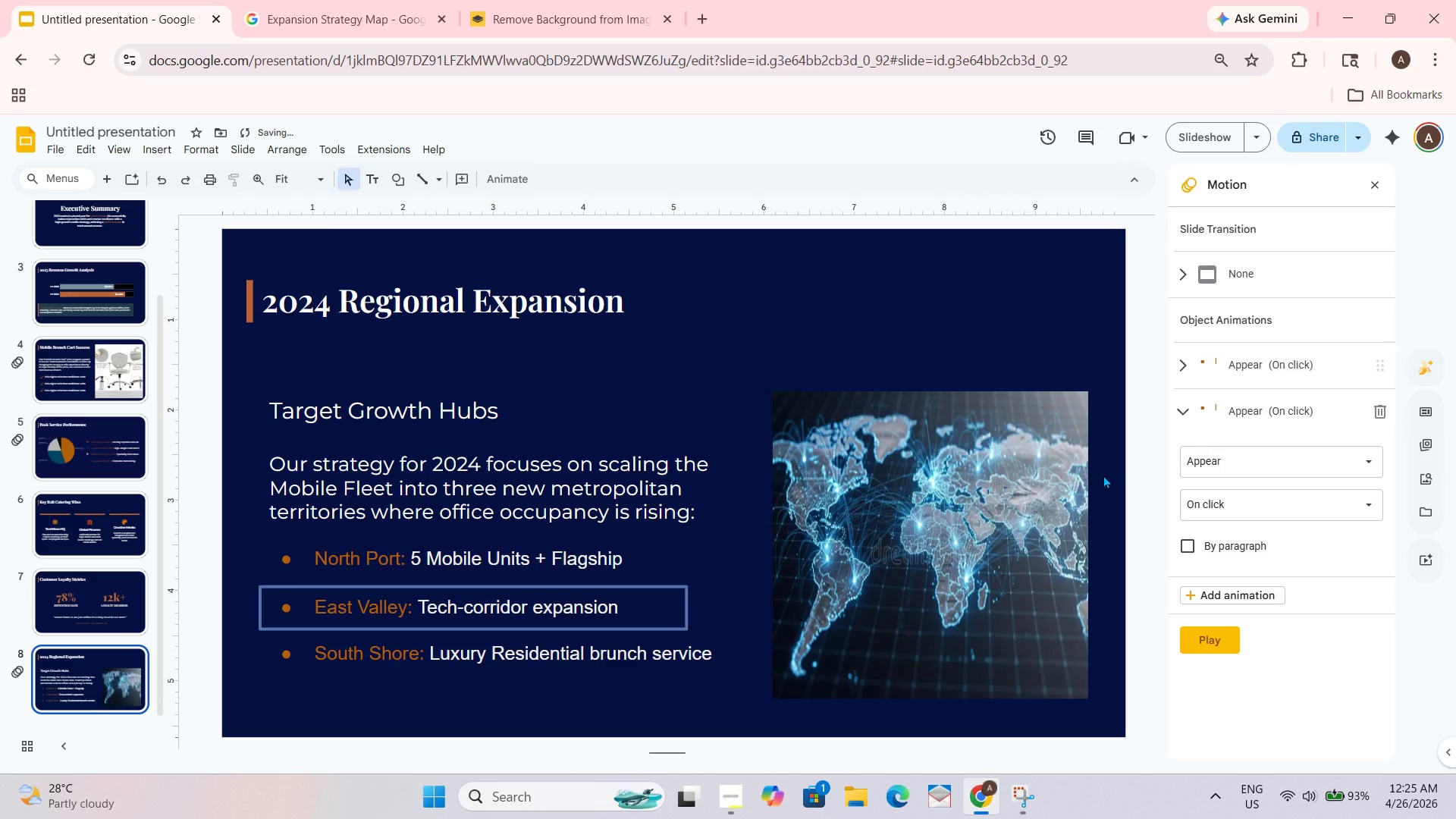 
left_click([697, 635])
 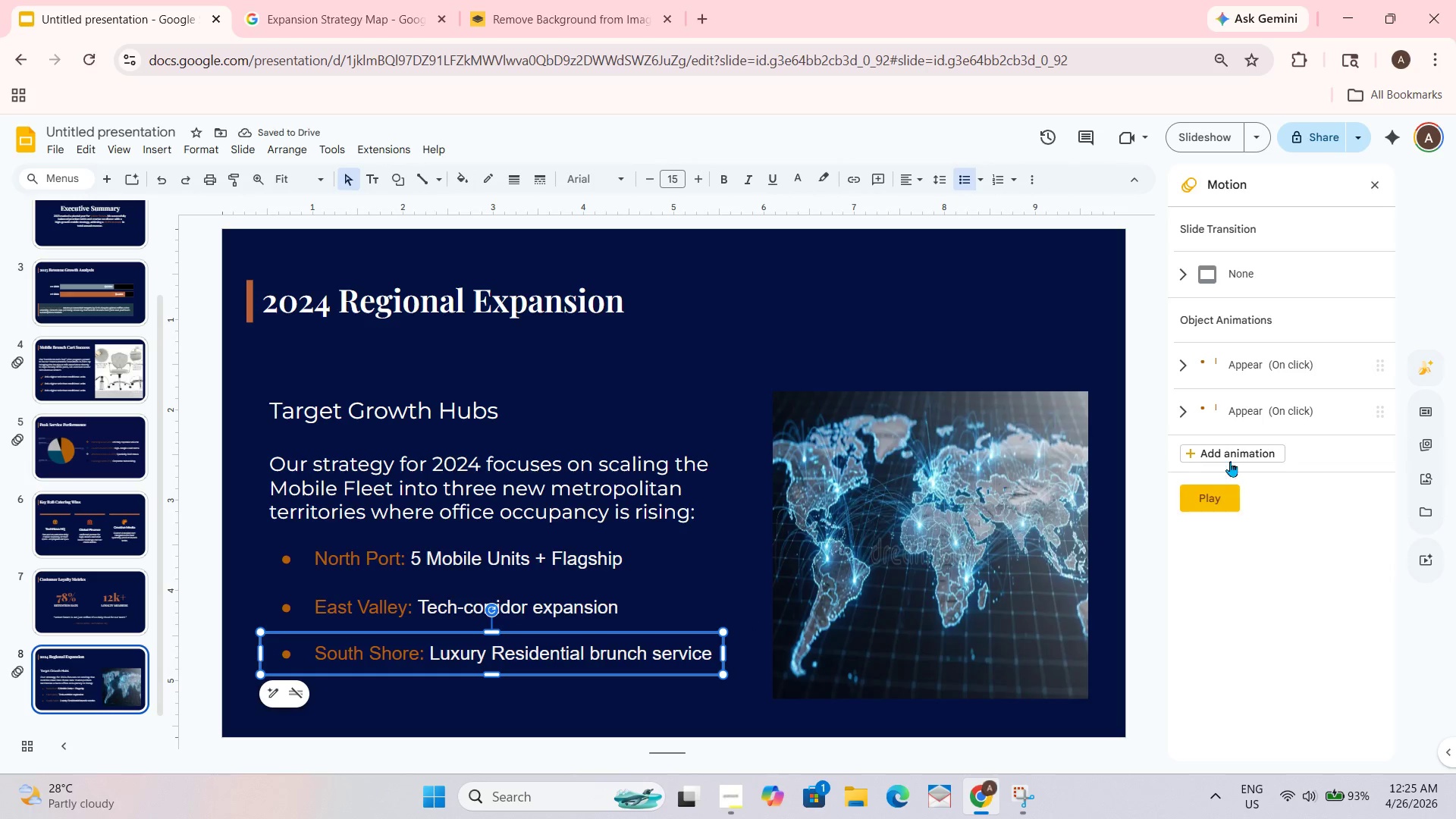 
left_click([1233, 450])
 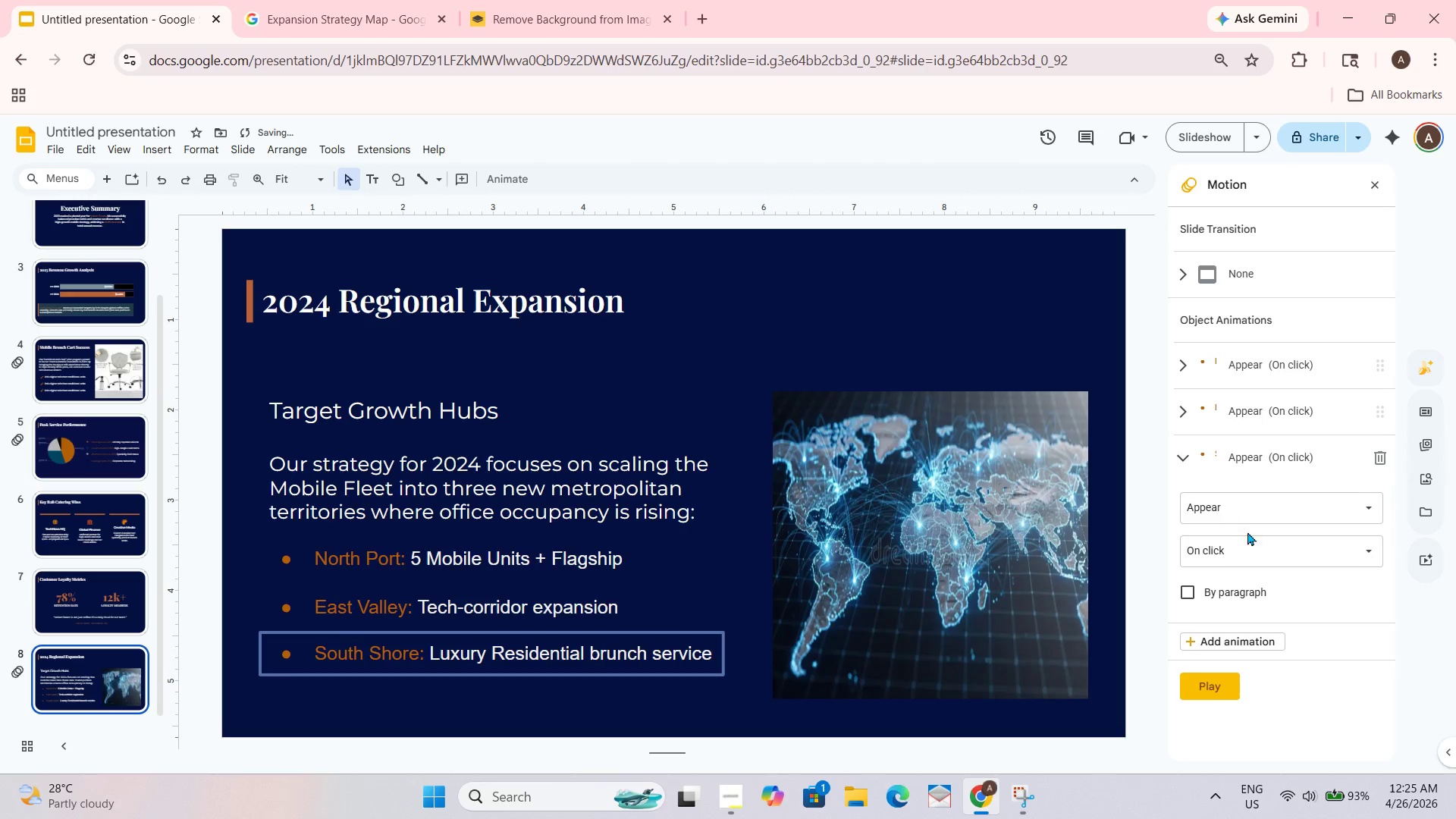 
left_click([1214, 677])
 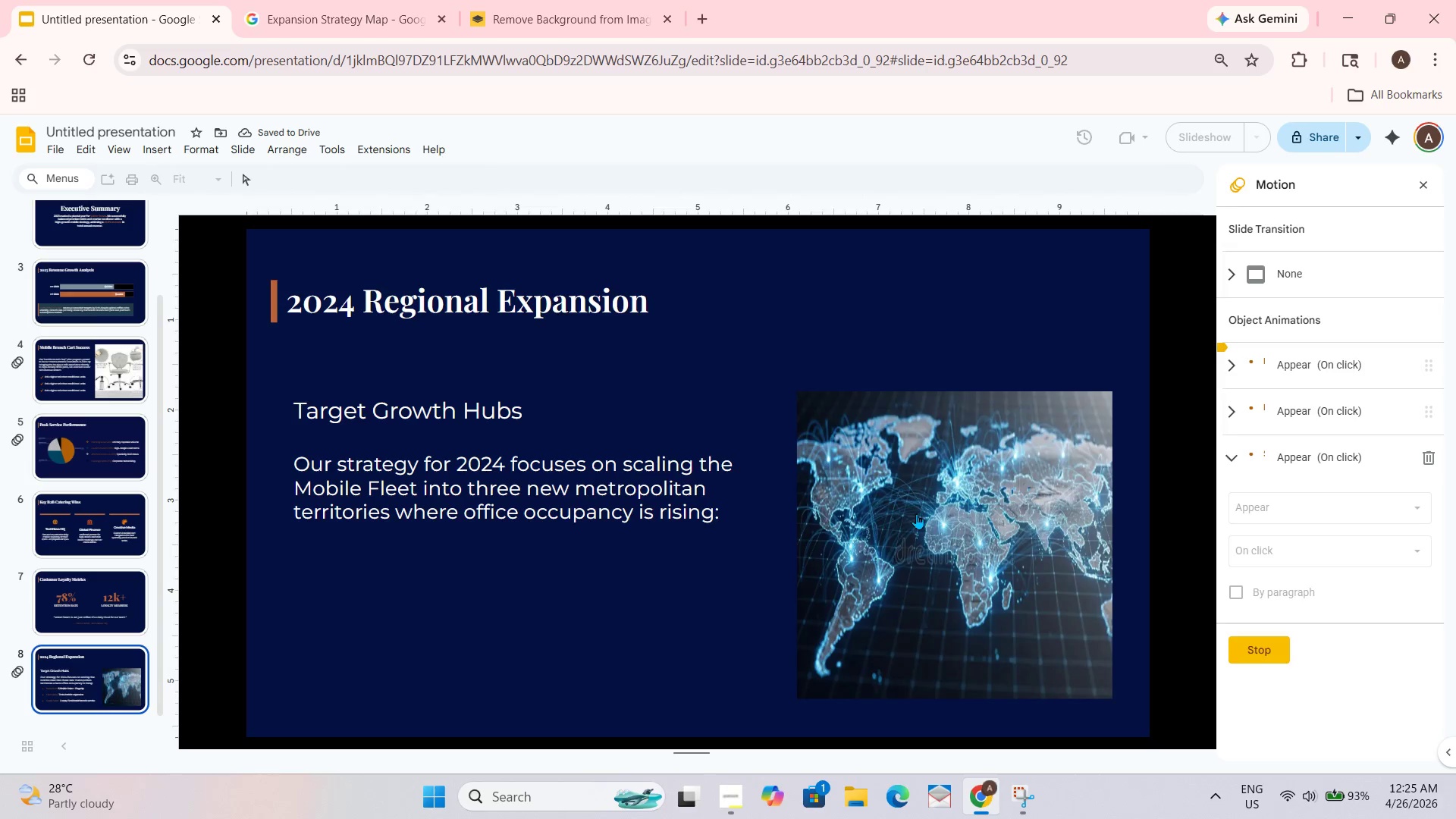 
double_click([943, 362])
 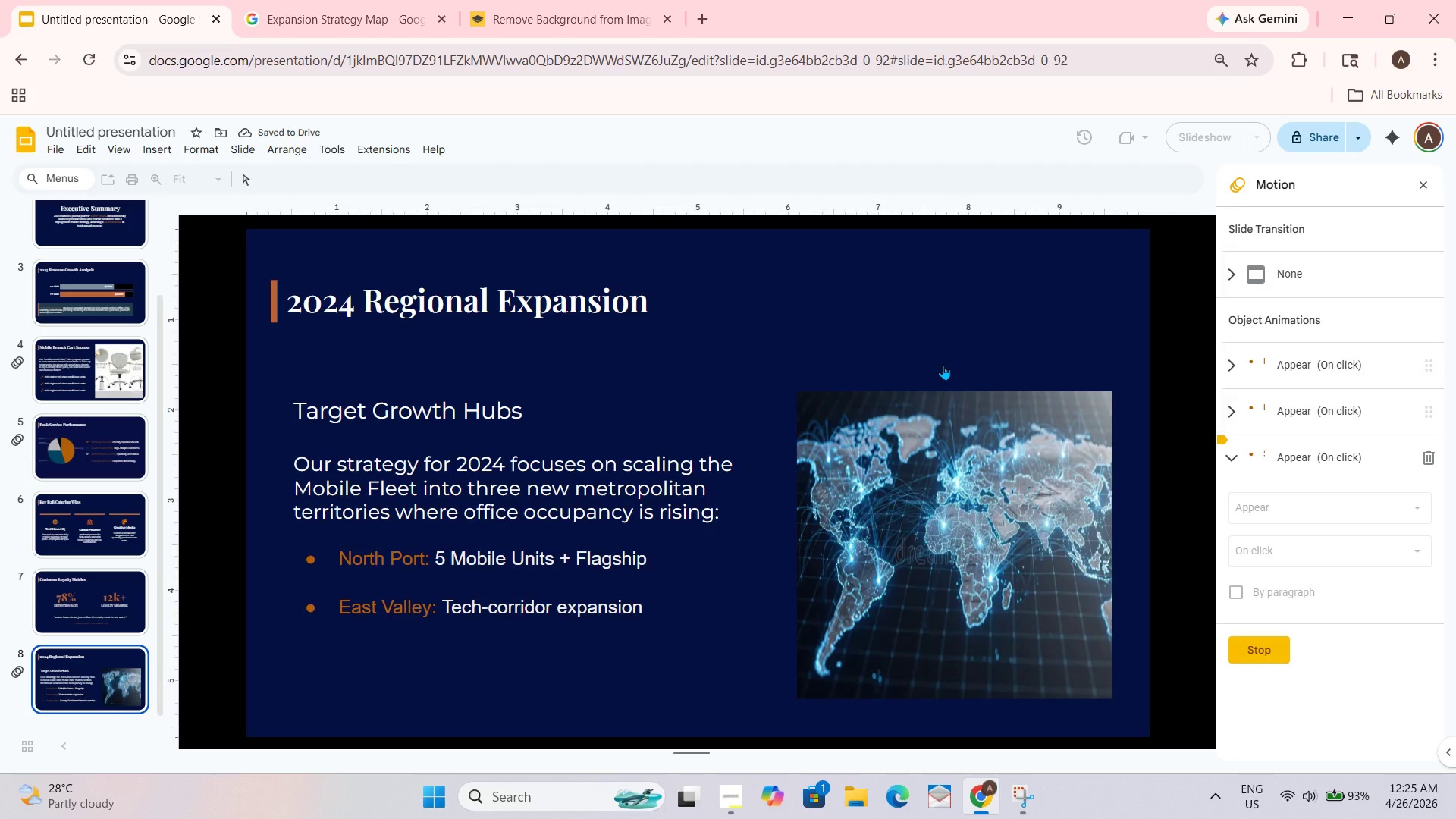 
triple_click([943, 364])
 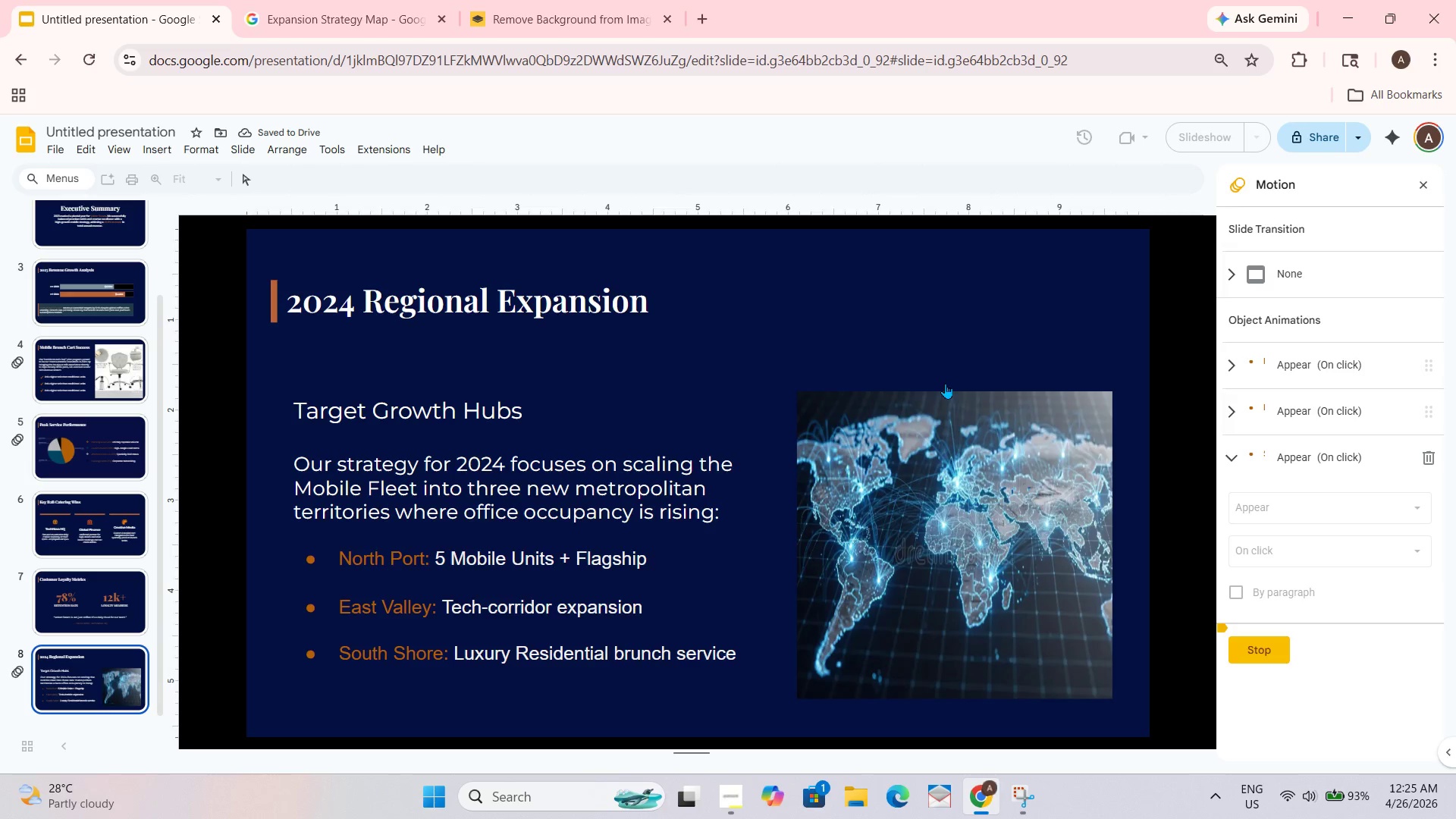 
key(Escape)
 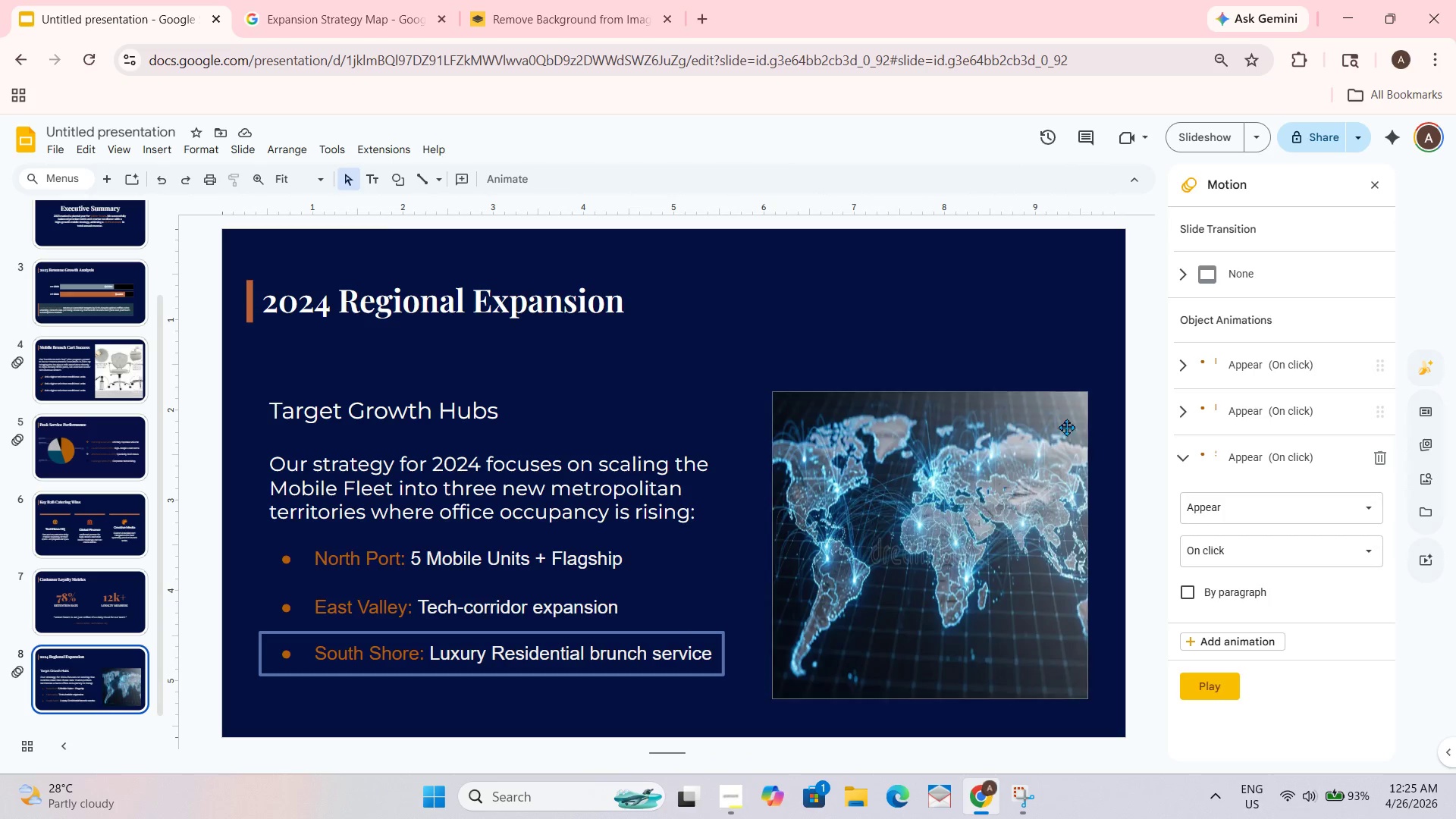 
left_click([1372, 190])
 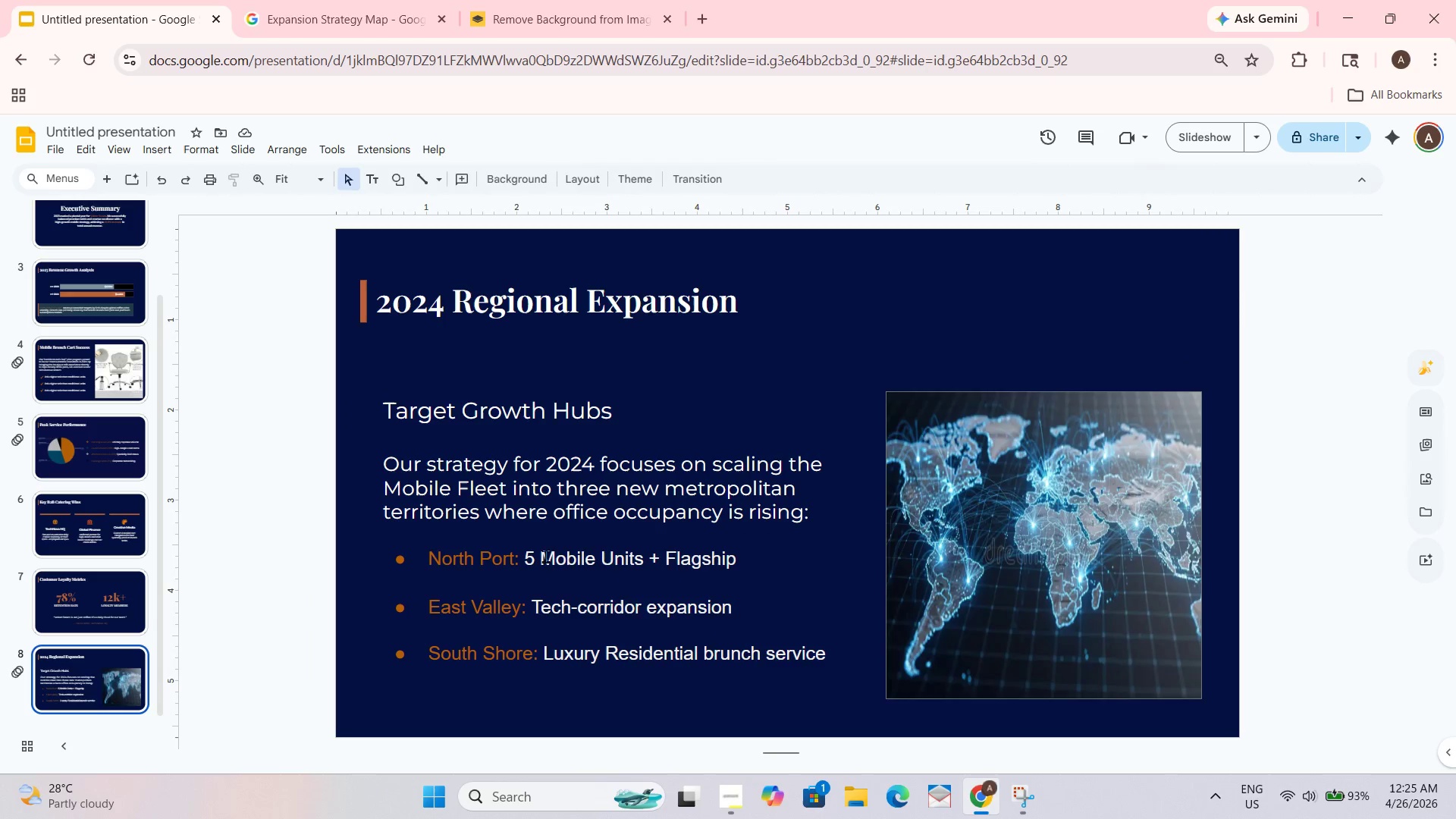 
scroll: coordinate [100, 543], scroll_direction: down, amount: 1.0
 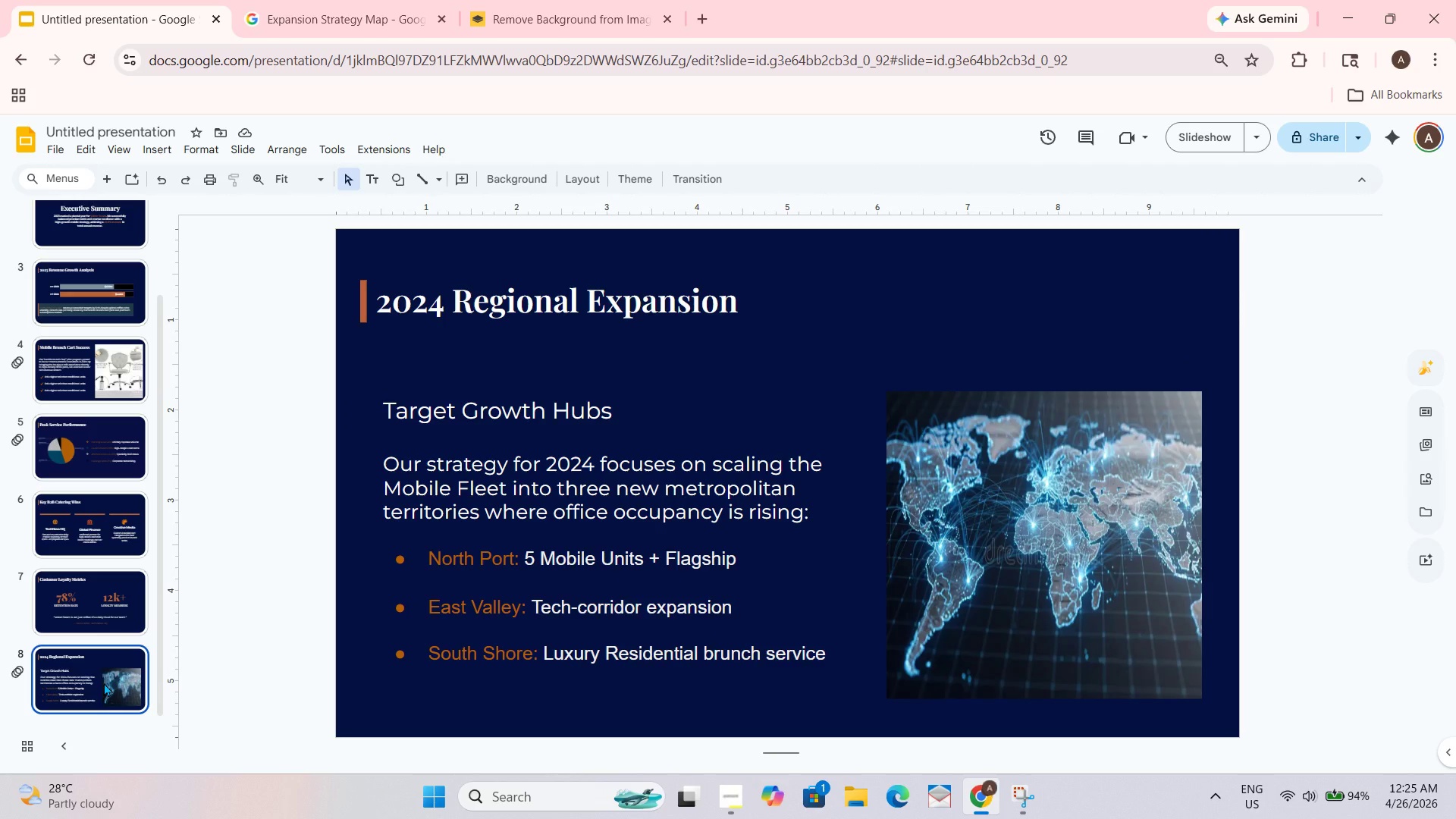 
key(Enter)
 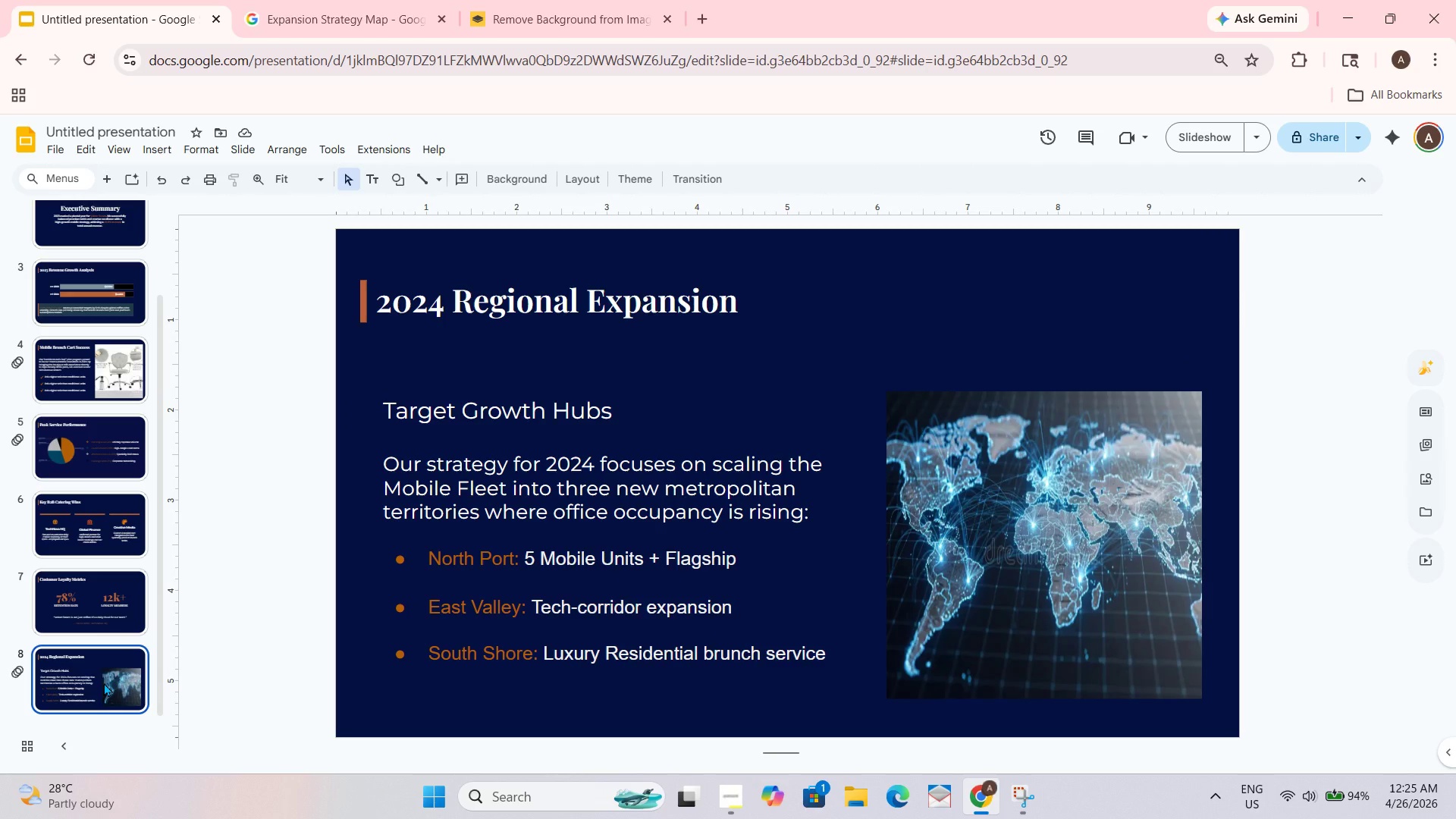 
wait(5.08)
 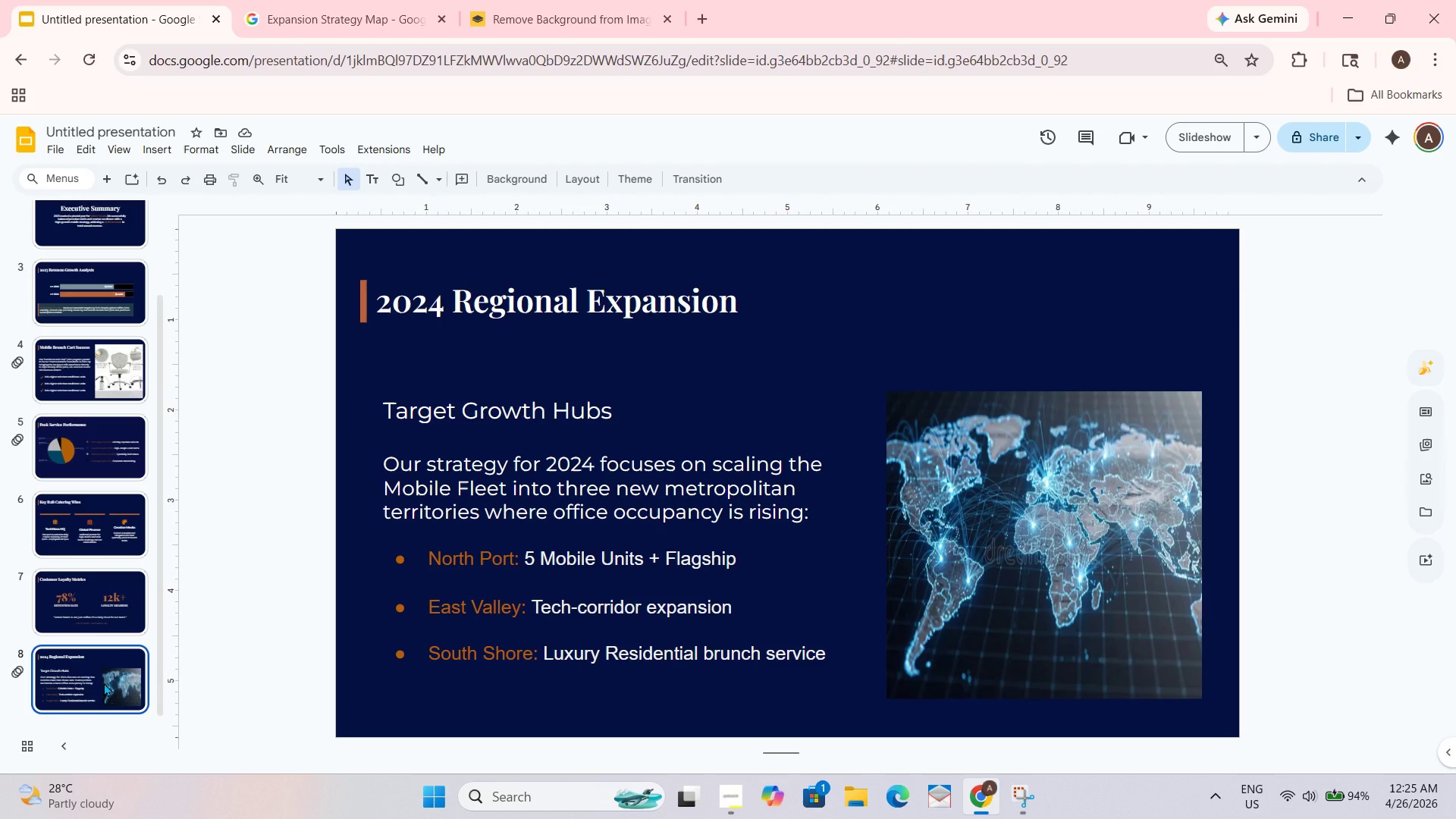 
double_click([98, 661])
 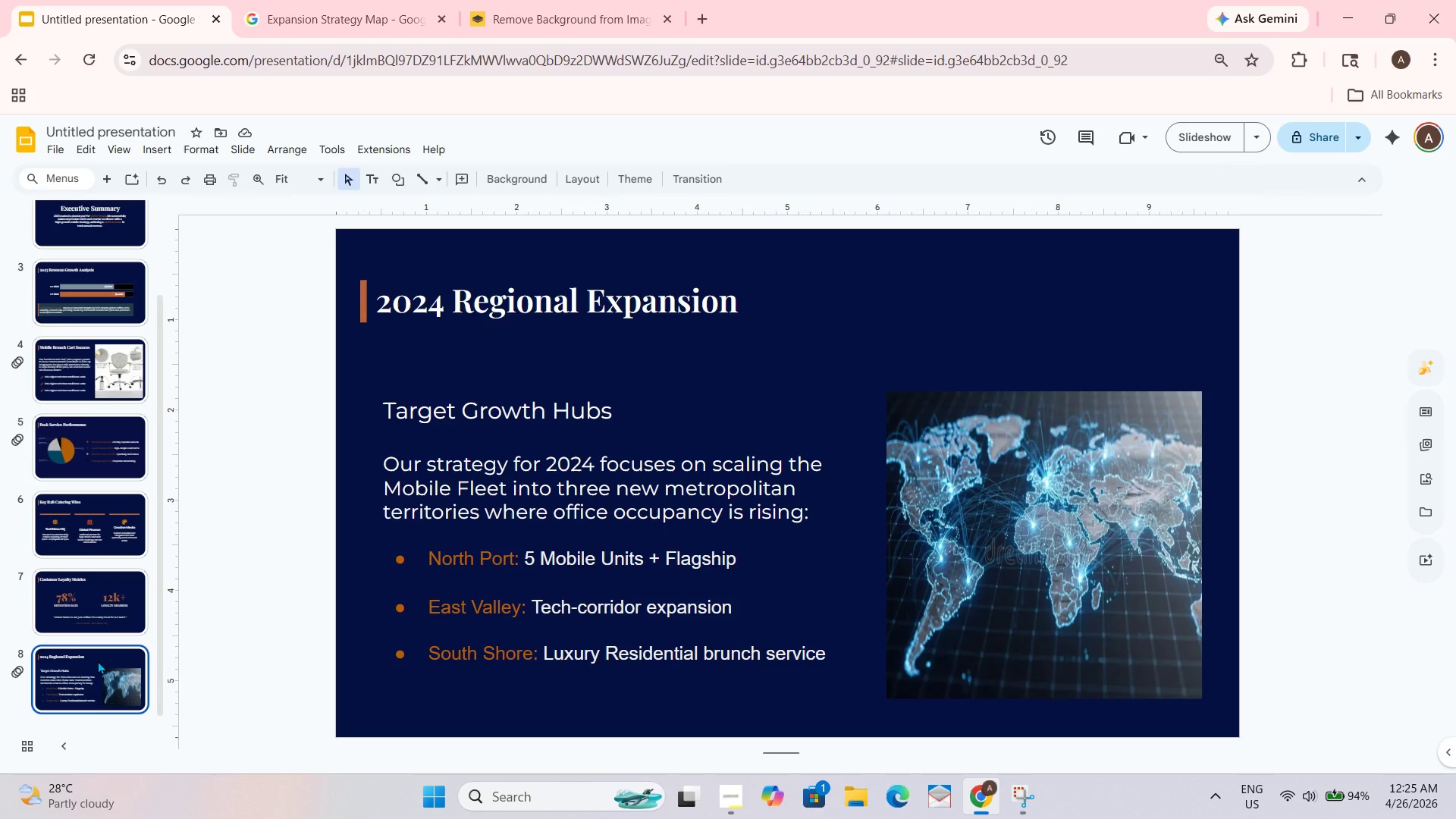 
key(Enter)
 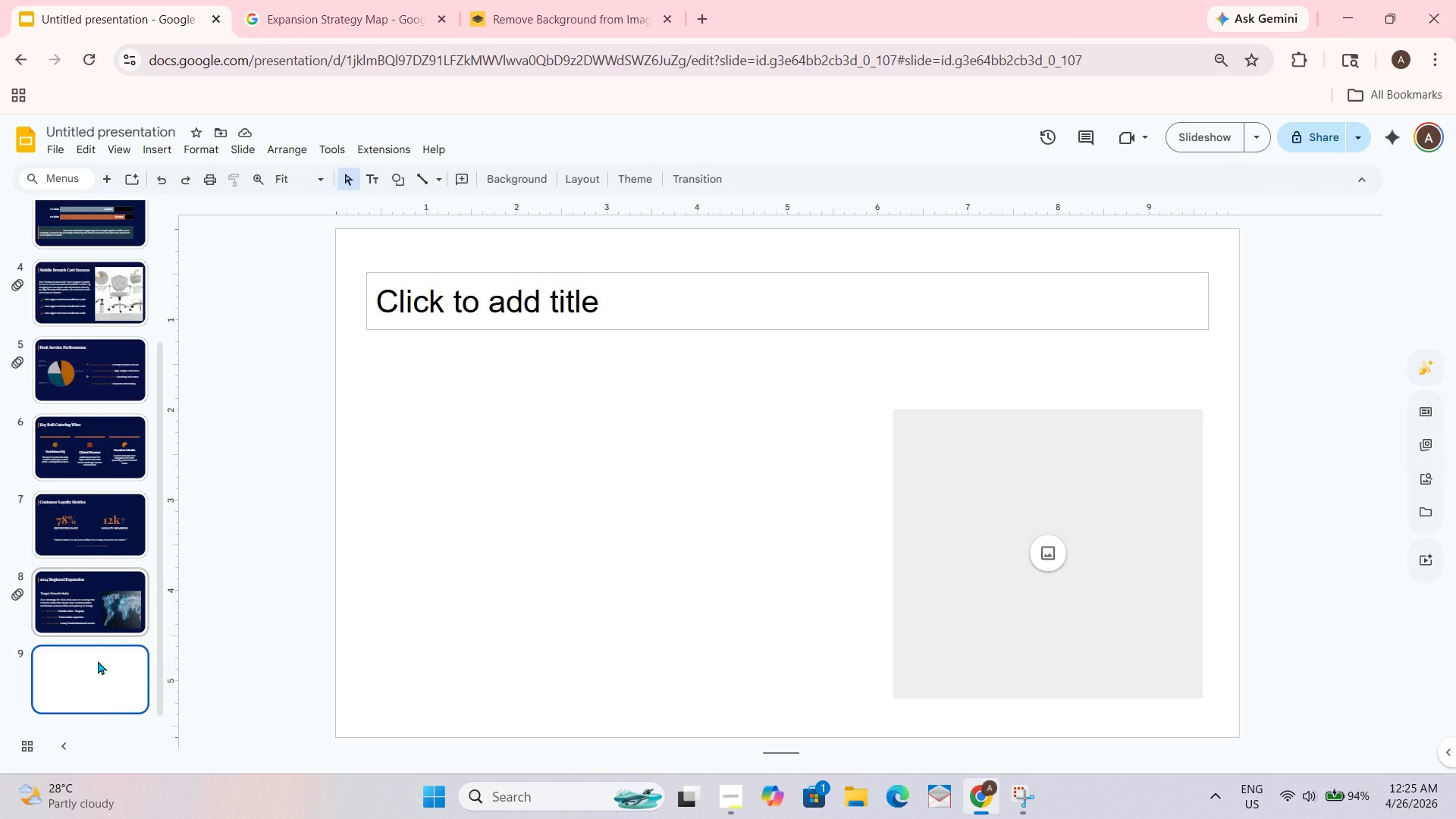 
wait(19.19)
 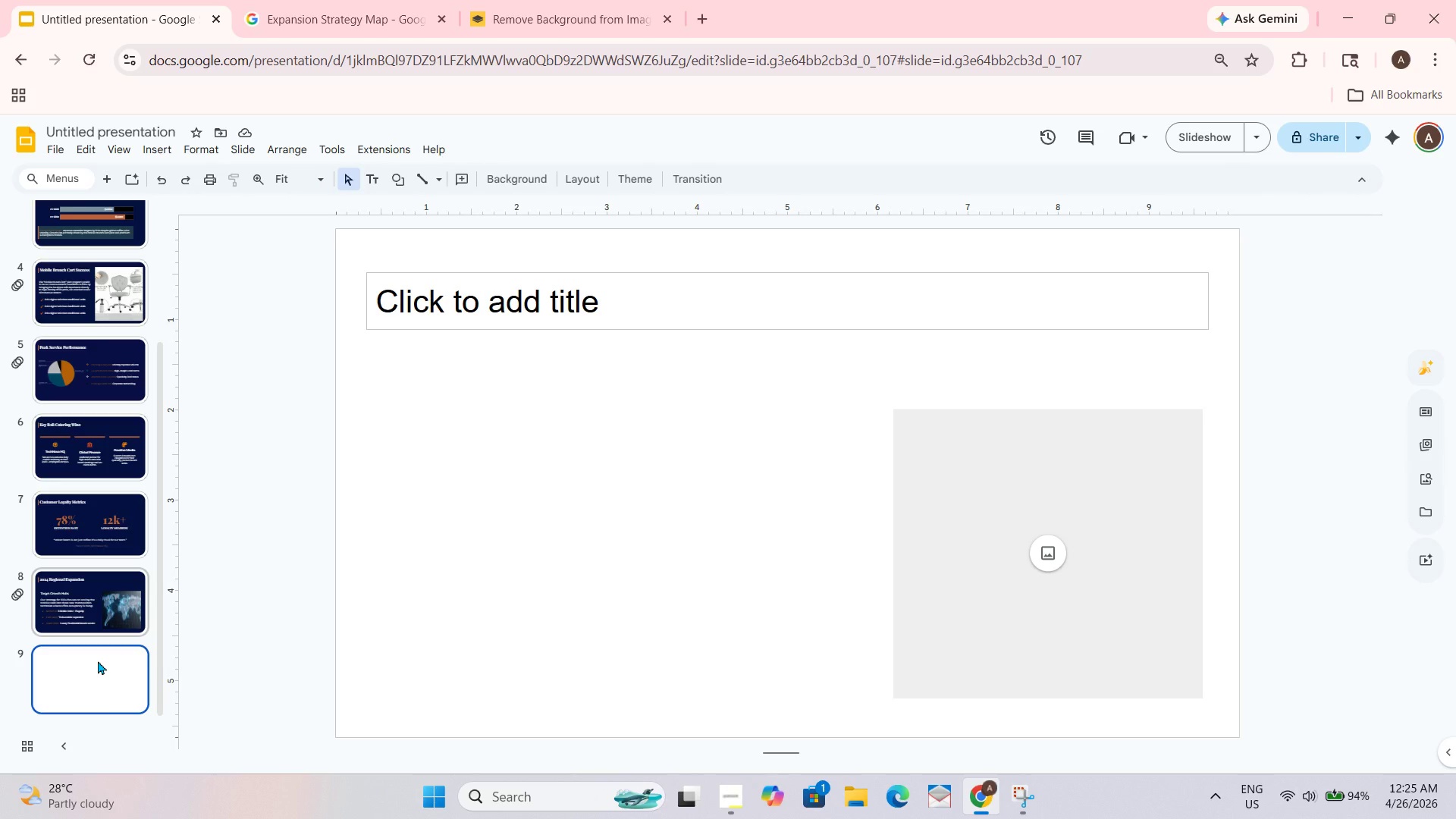 
left_click([105, 601])
 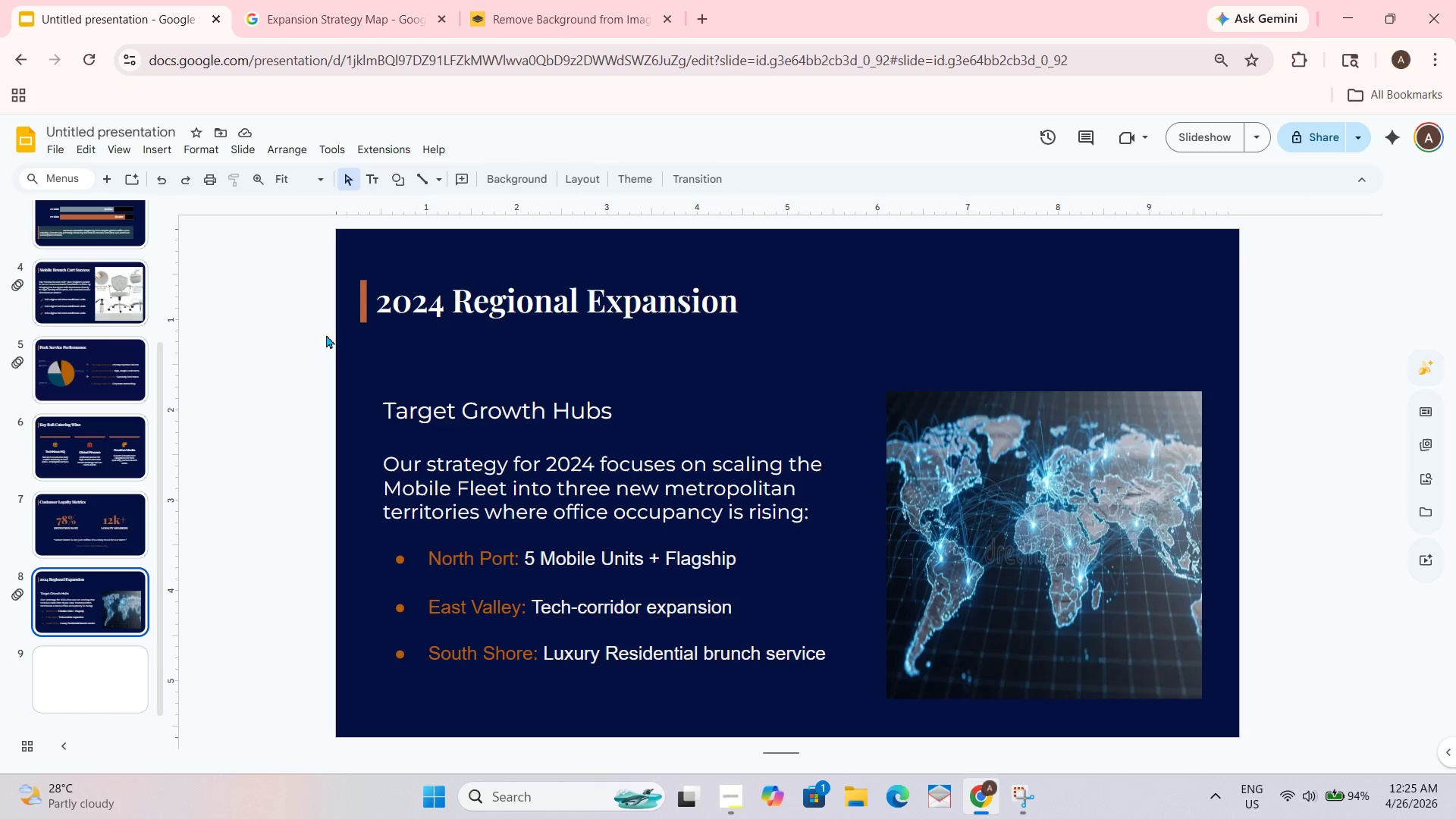 
left_click_drag(start_coordinate=[355, 334], to_coordinate=[463, 255])
 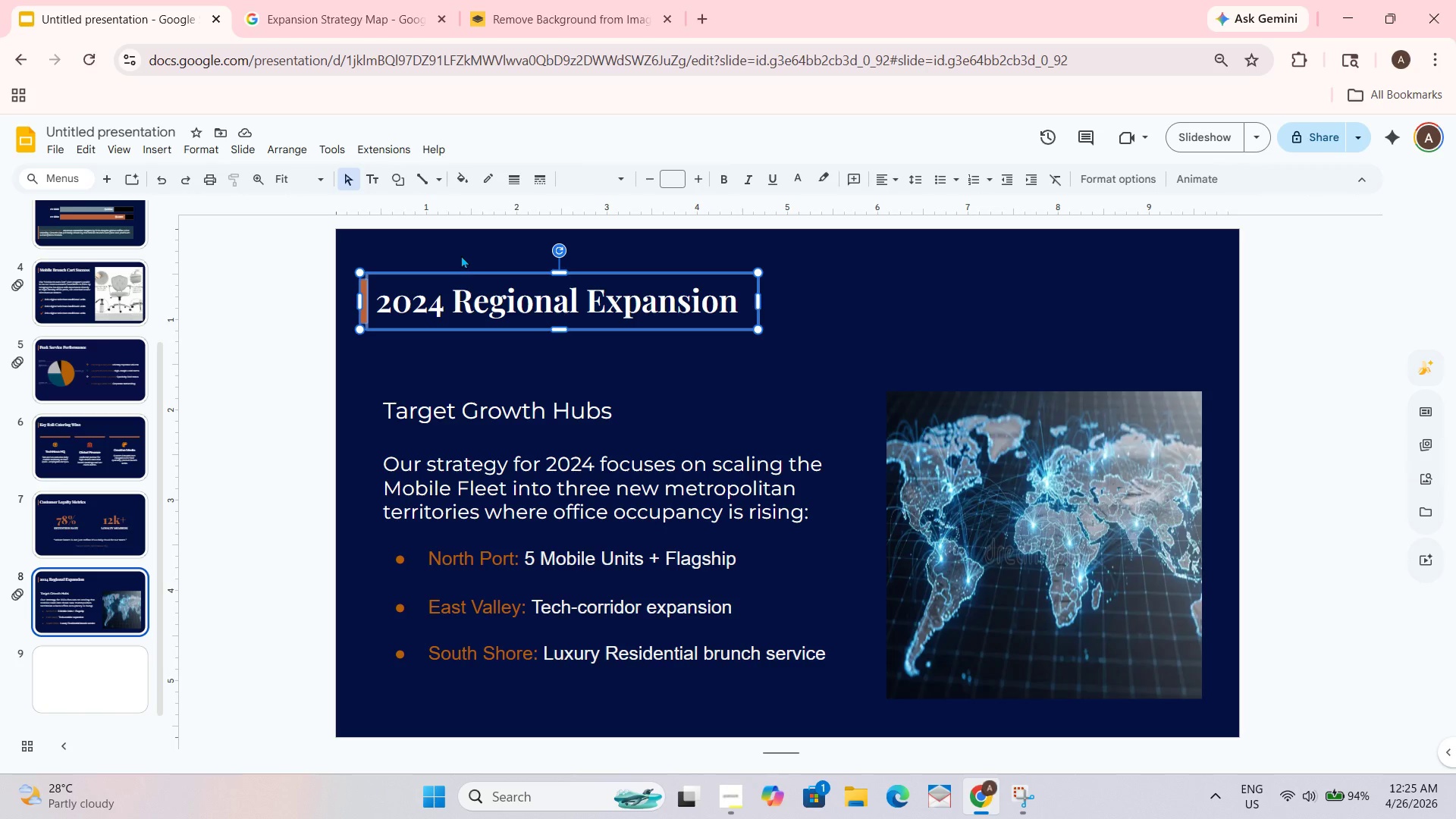 
key(Control+C)
 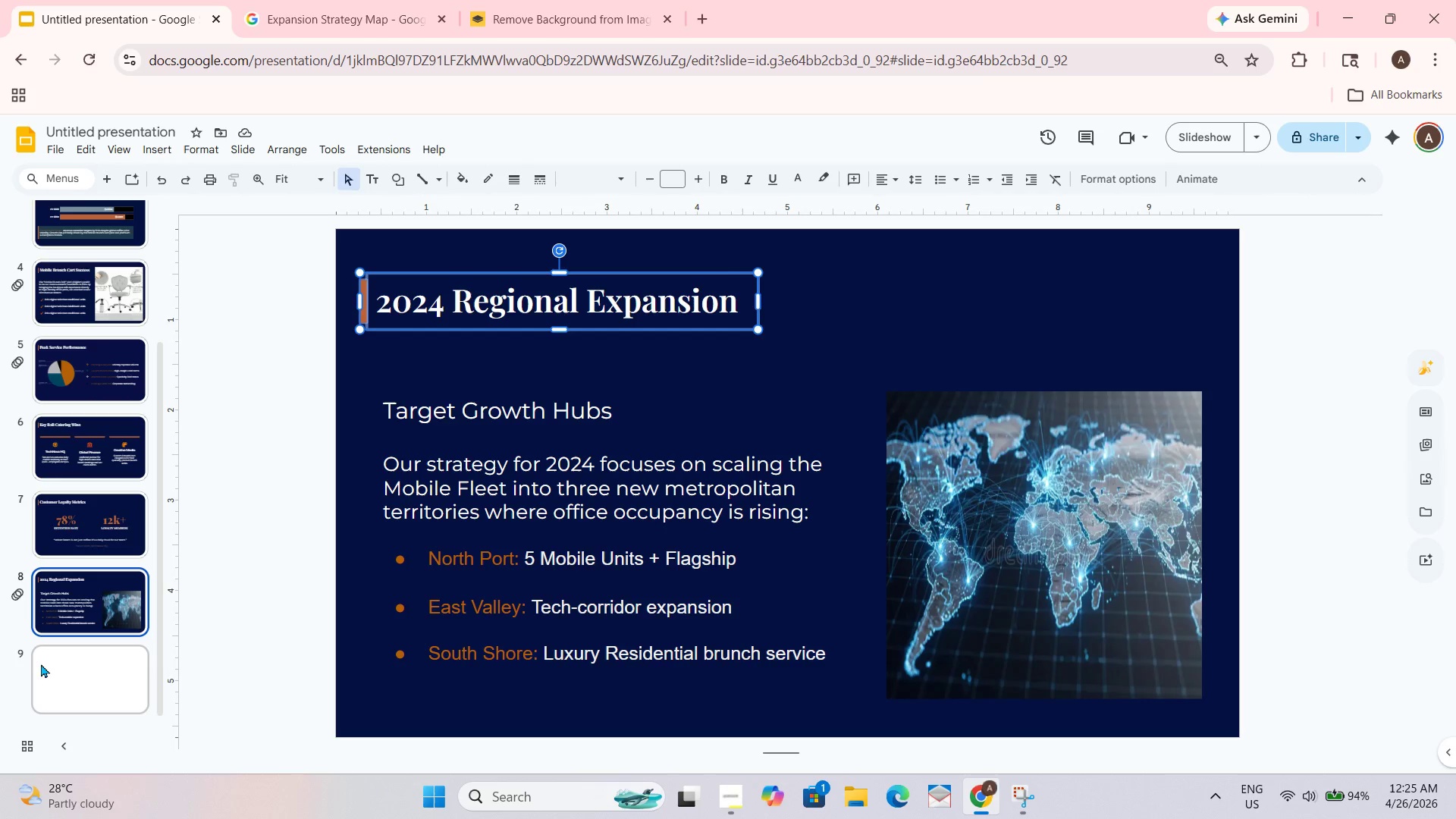 
left_click([41, 664])
 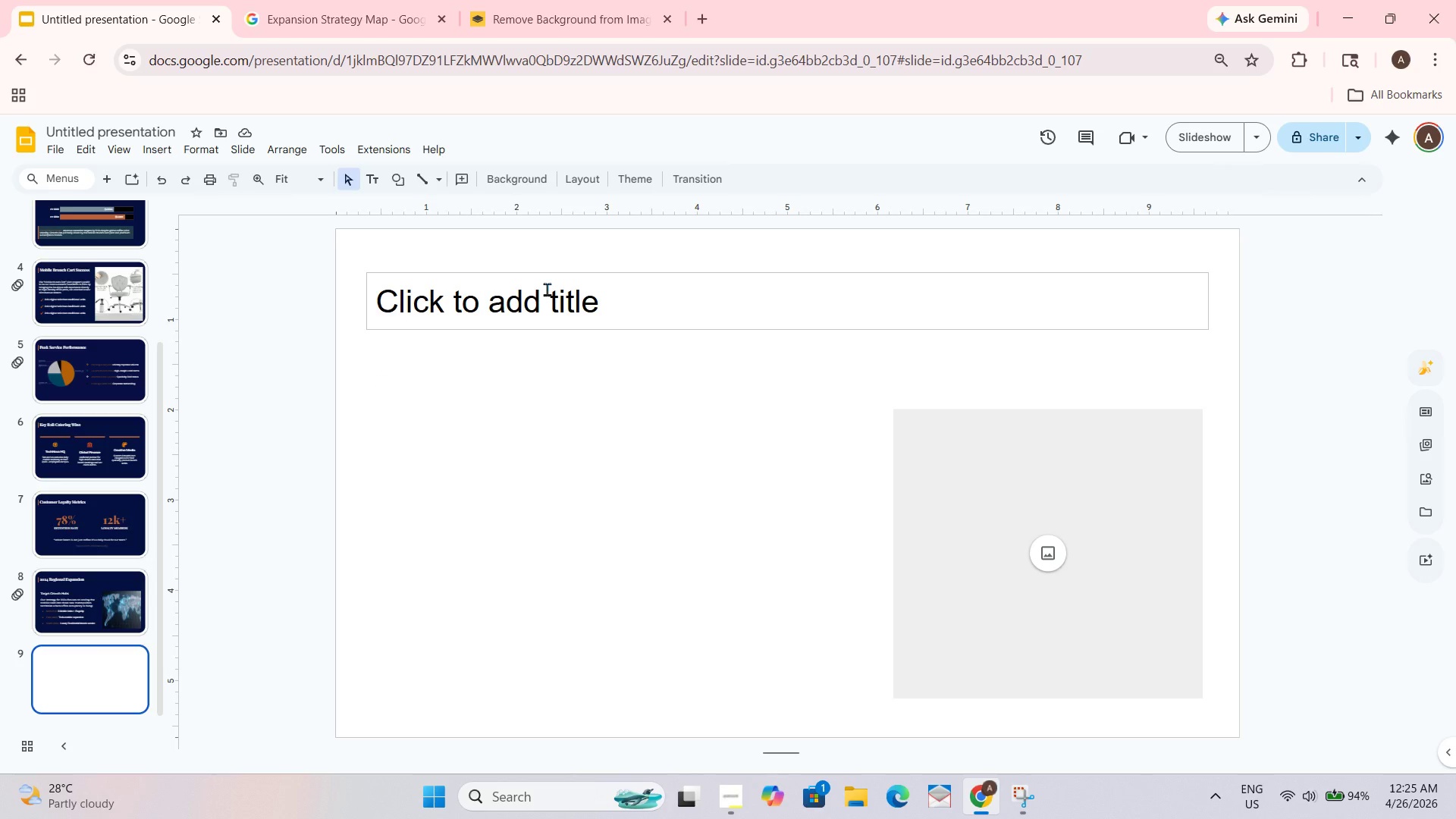 
hold_key(key=ControlLeft, duration=0.45)
 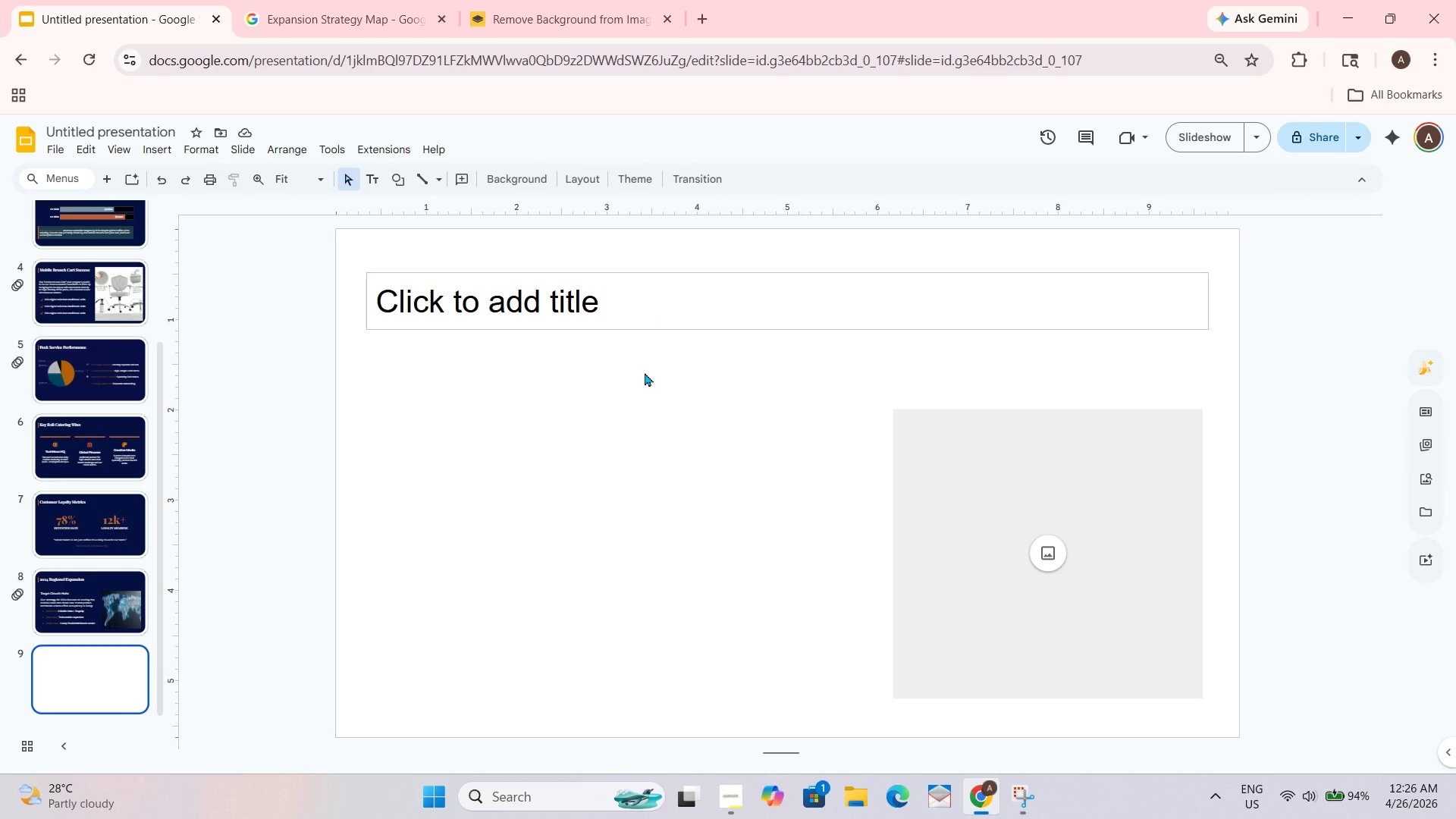 
left_click_drag(start_coordinate=[645, 372], to_coordinate=[684, 260])
 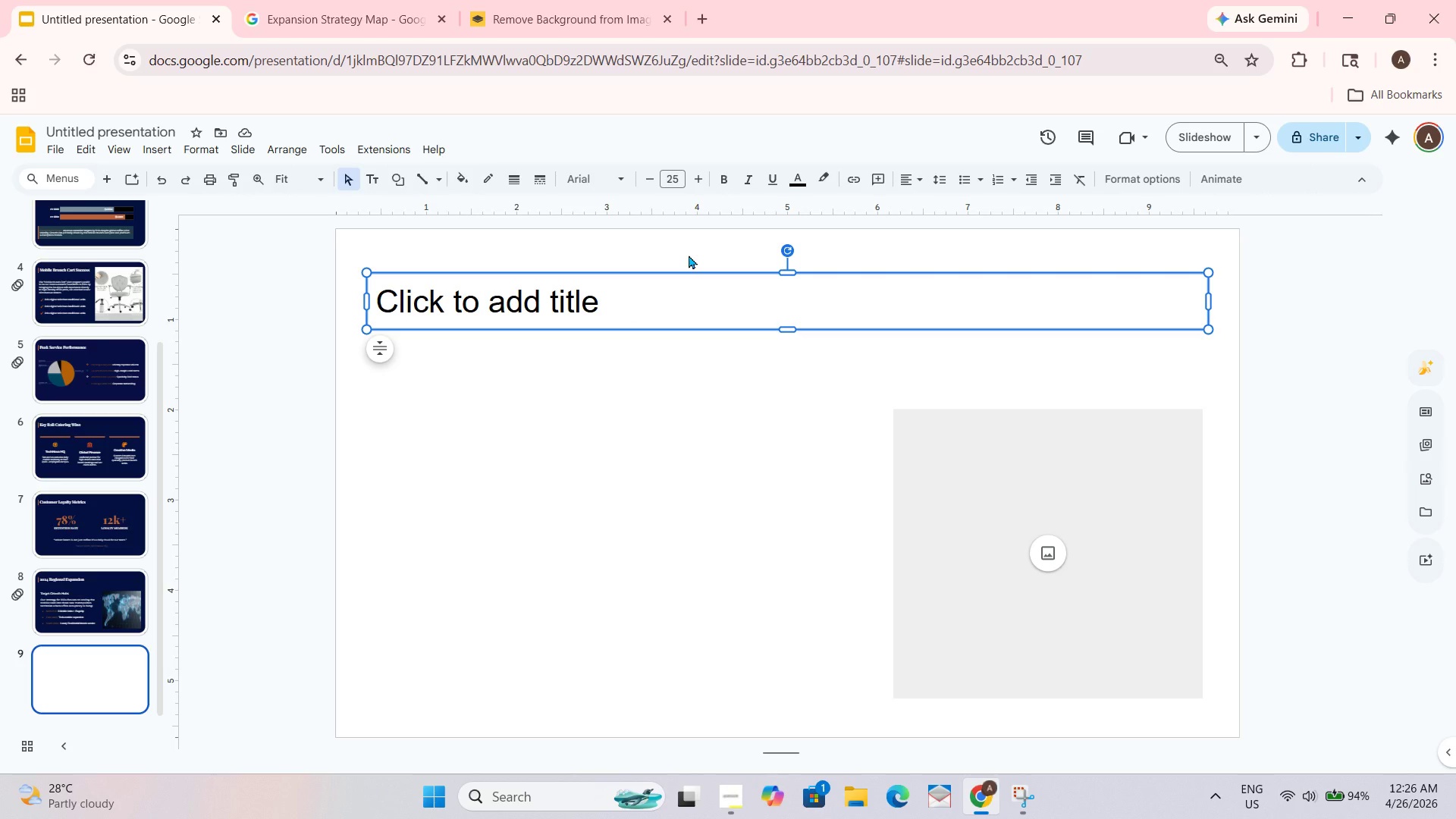 
key(Delete)
 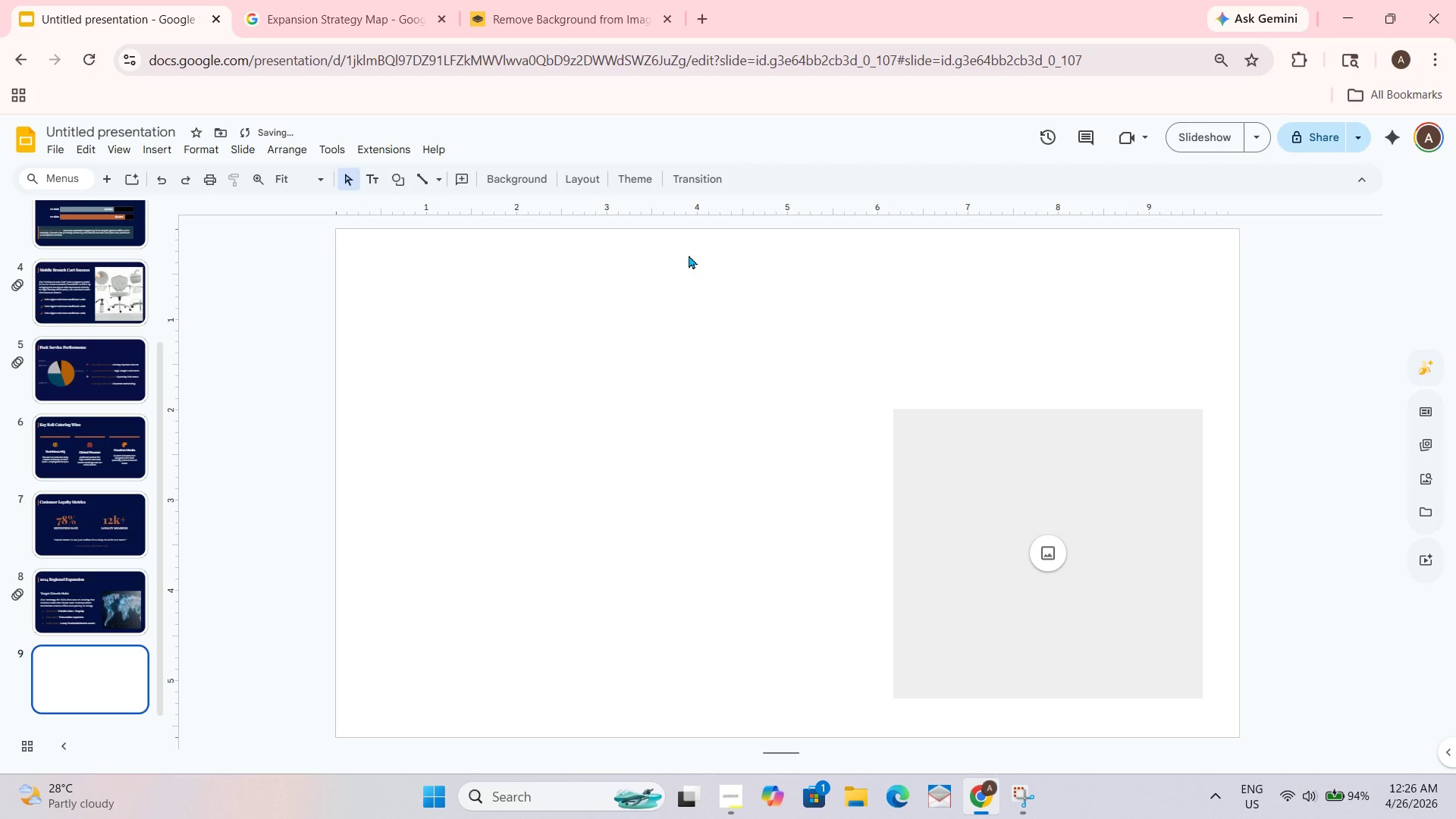 
key(Control+ControlLeft)
 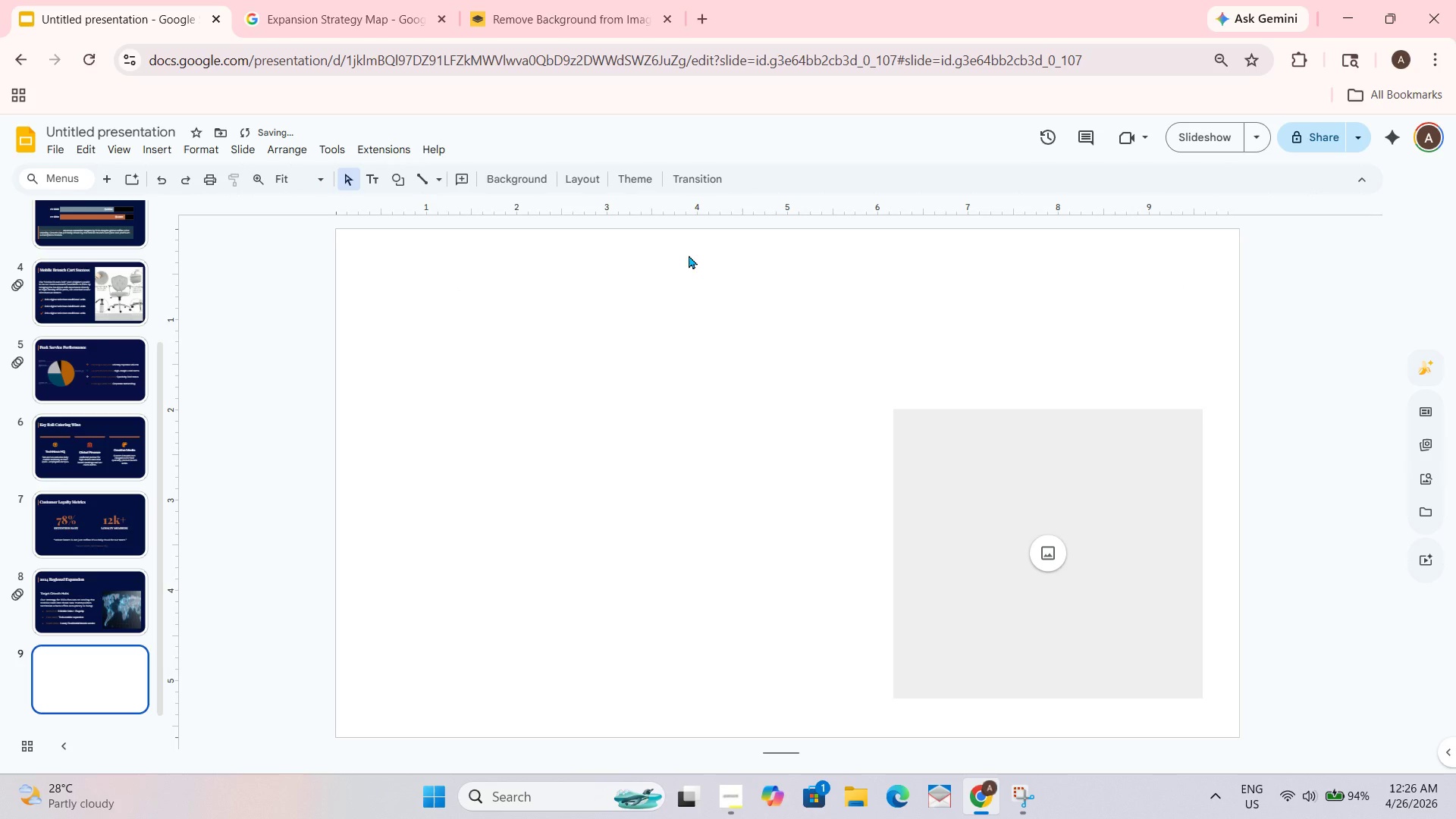 
key(Control+V)
 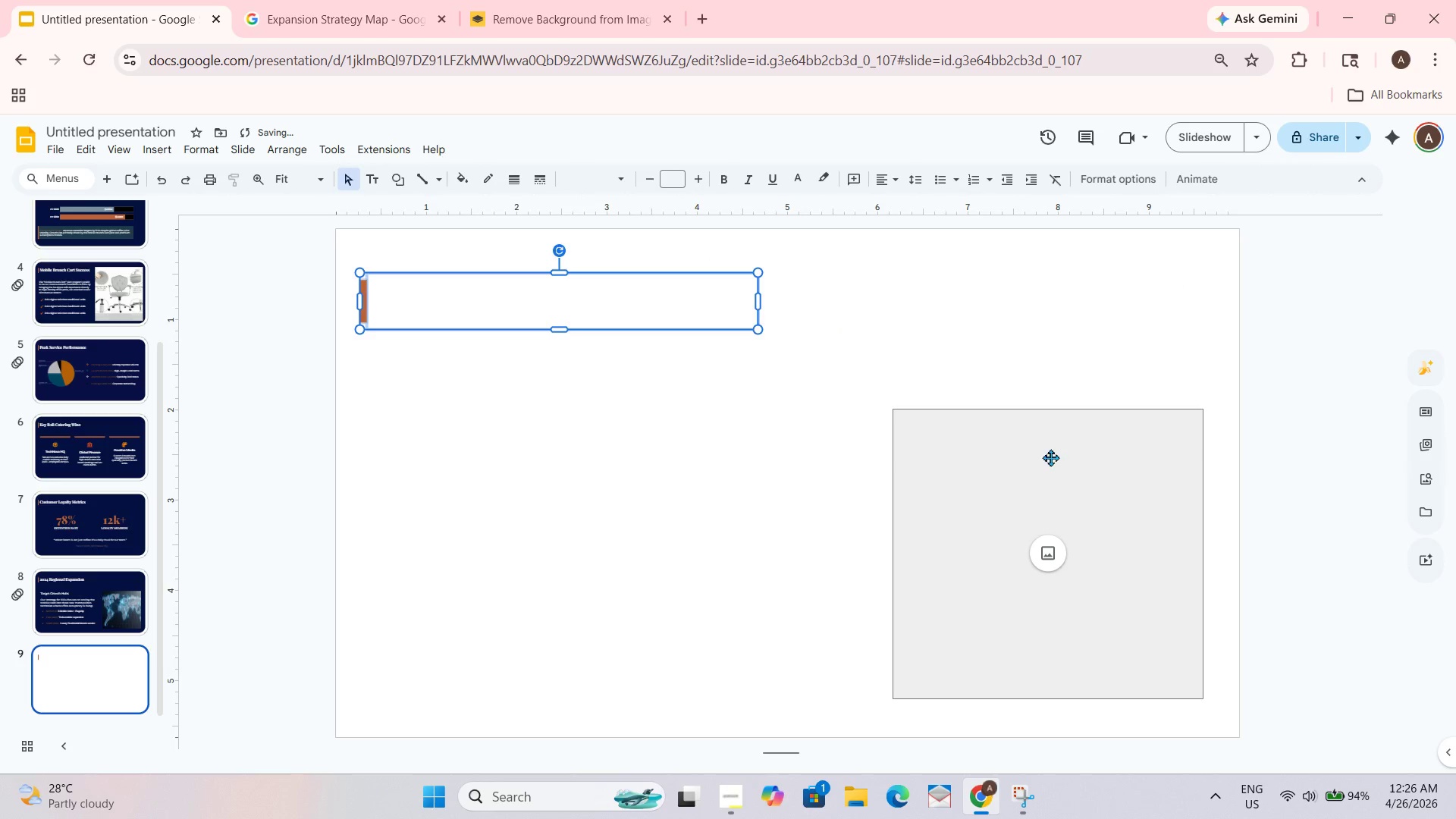 
left_click([1040, 450])
 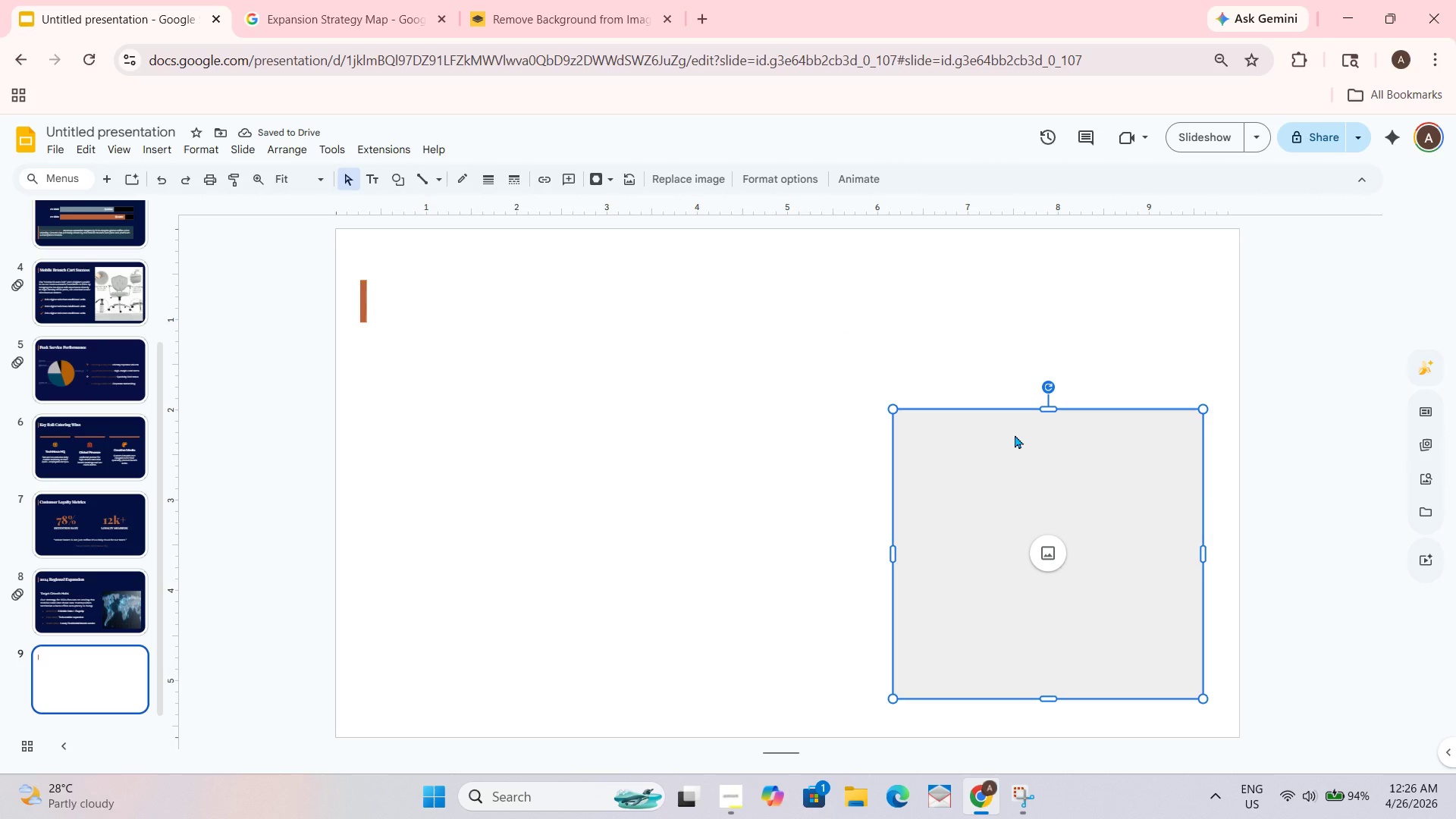 
key(Delete)
 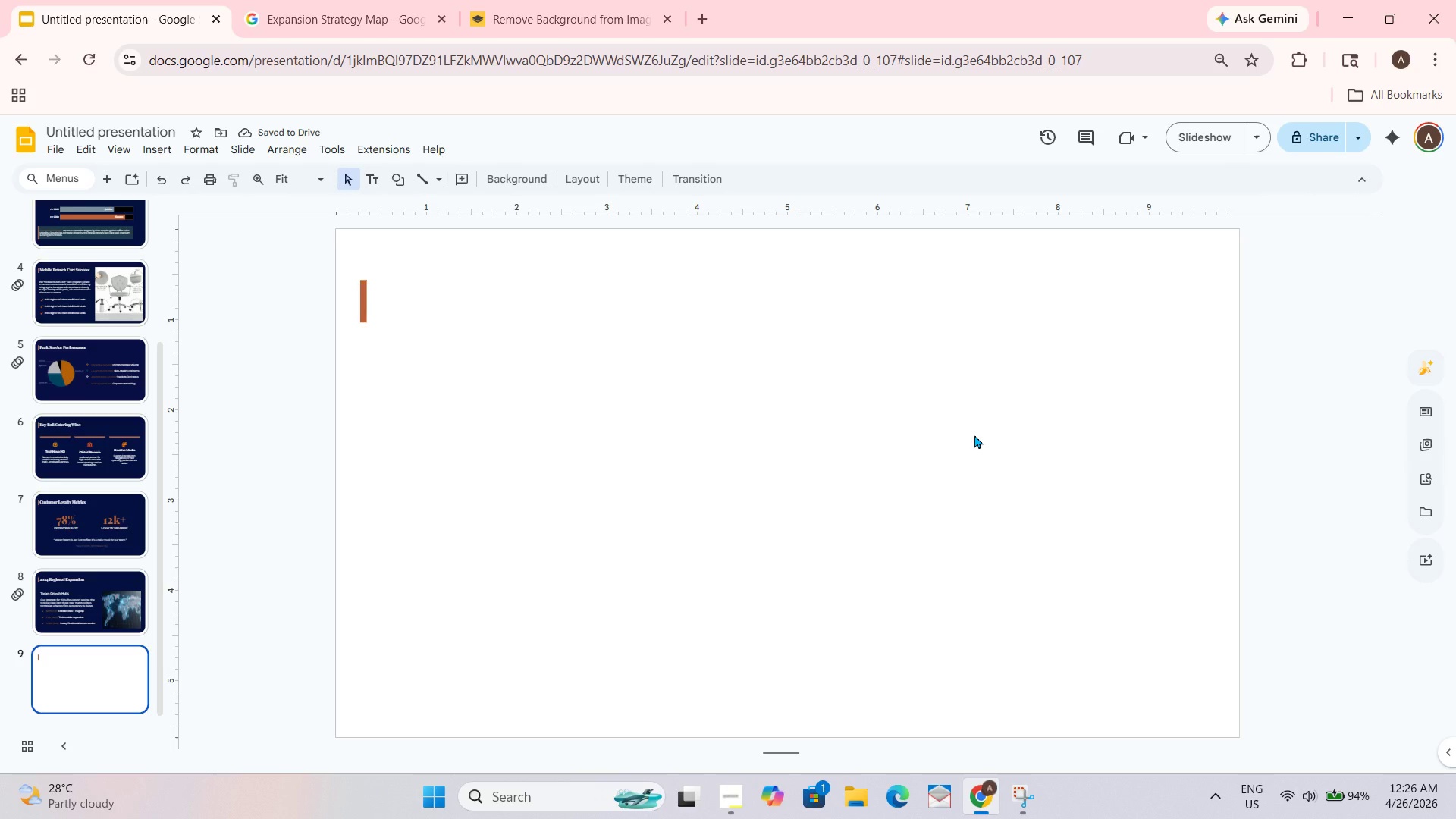 
wait(6.14)
 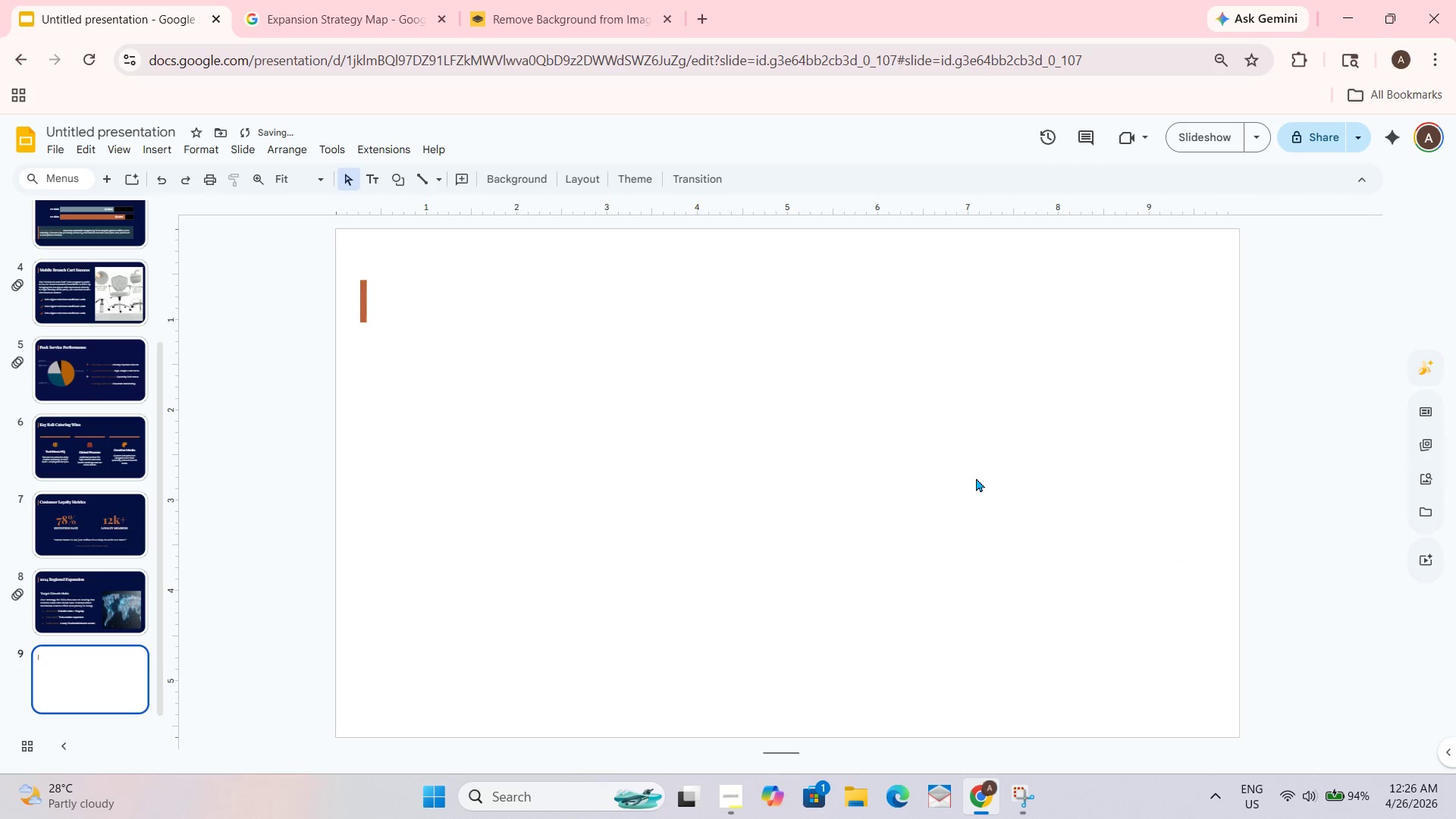 
scroll: coordinate [245, 464], scroll_direction: up, amount: 4.0
 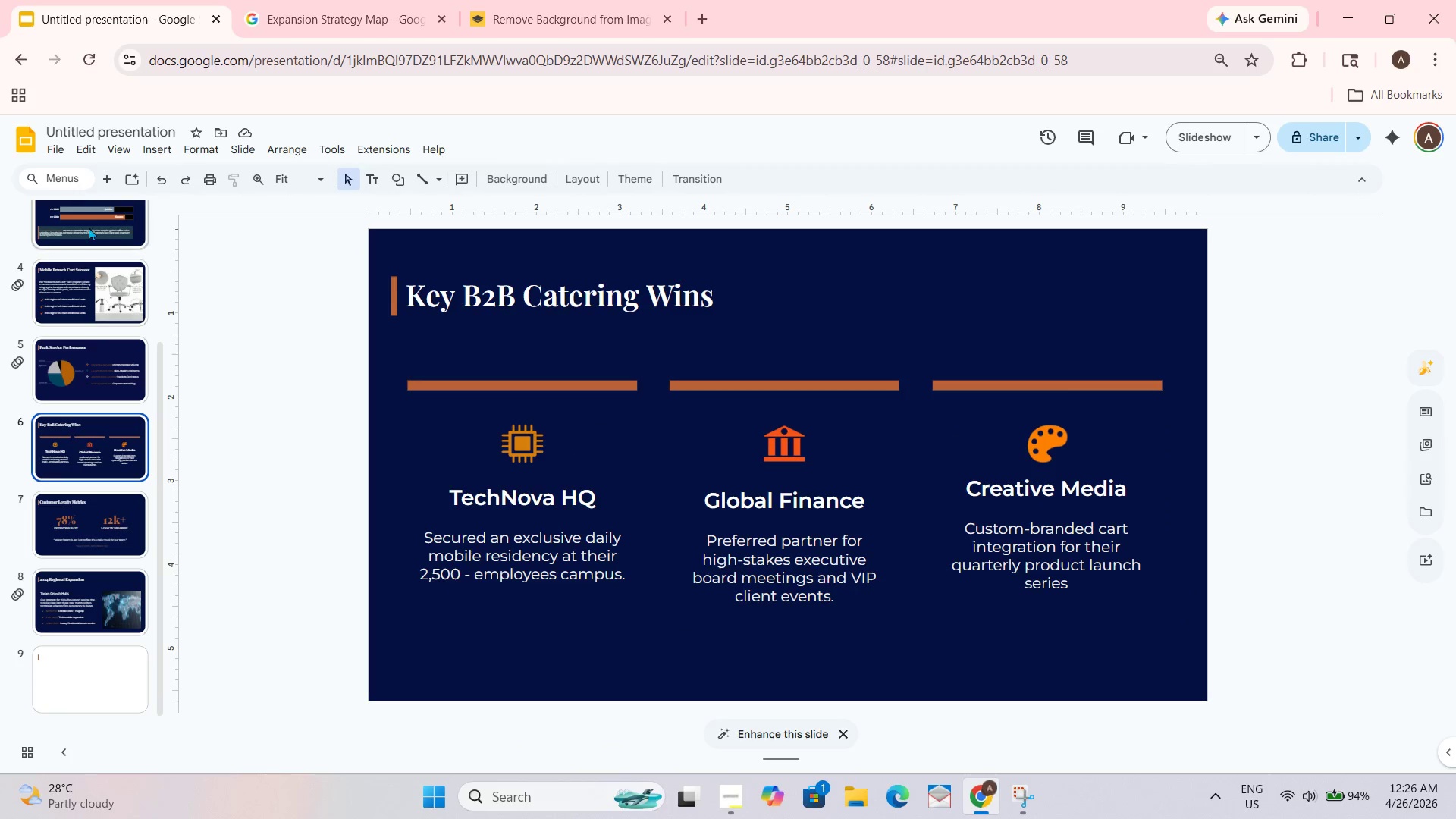 
left_click([107, 248])
 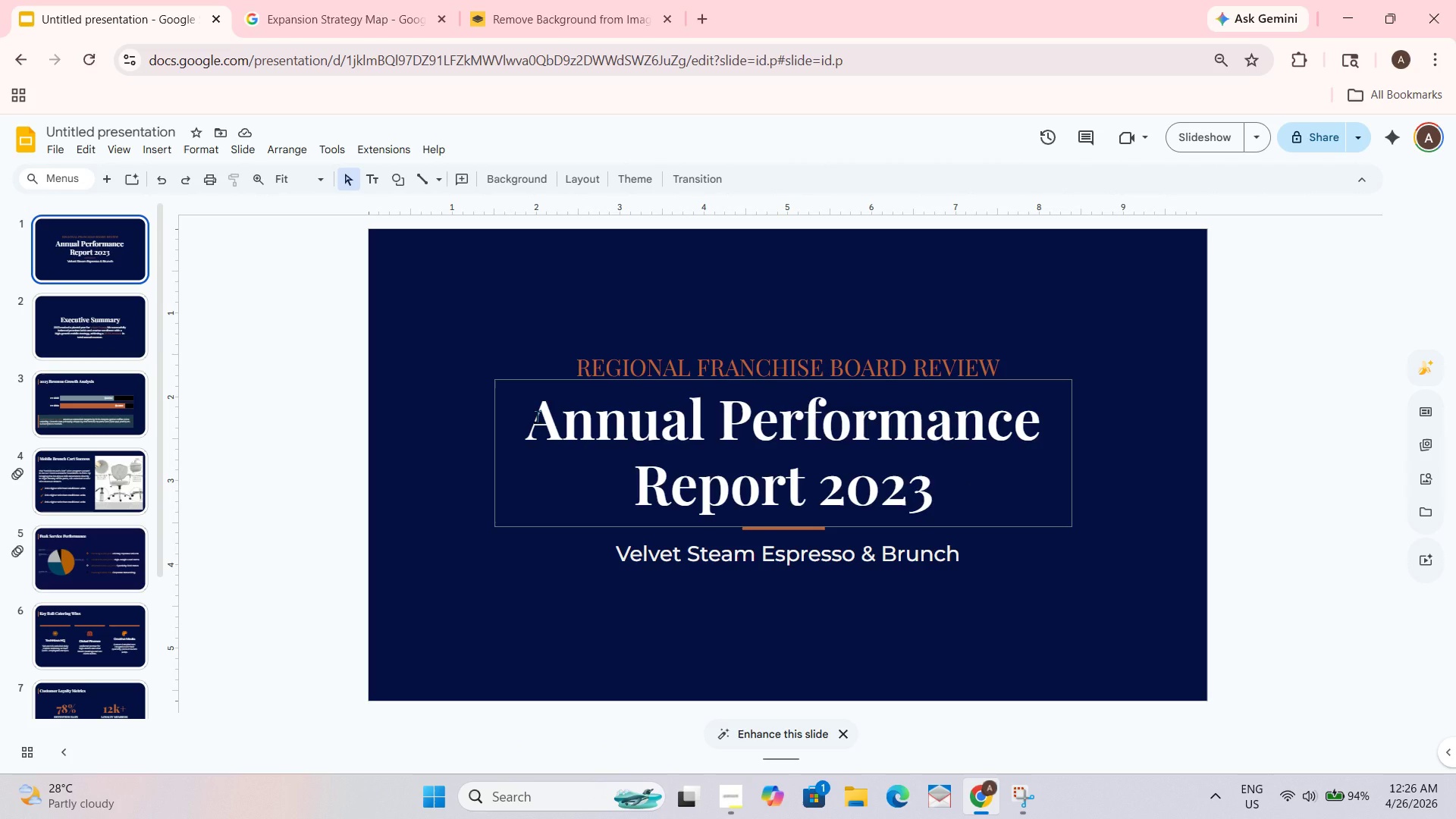 
scroll: coordinate [92, 294], scroll_direction: up, amount: 4.0
 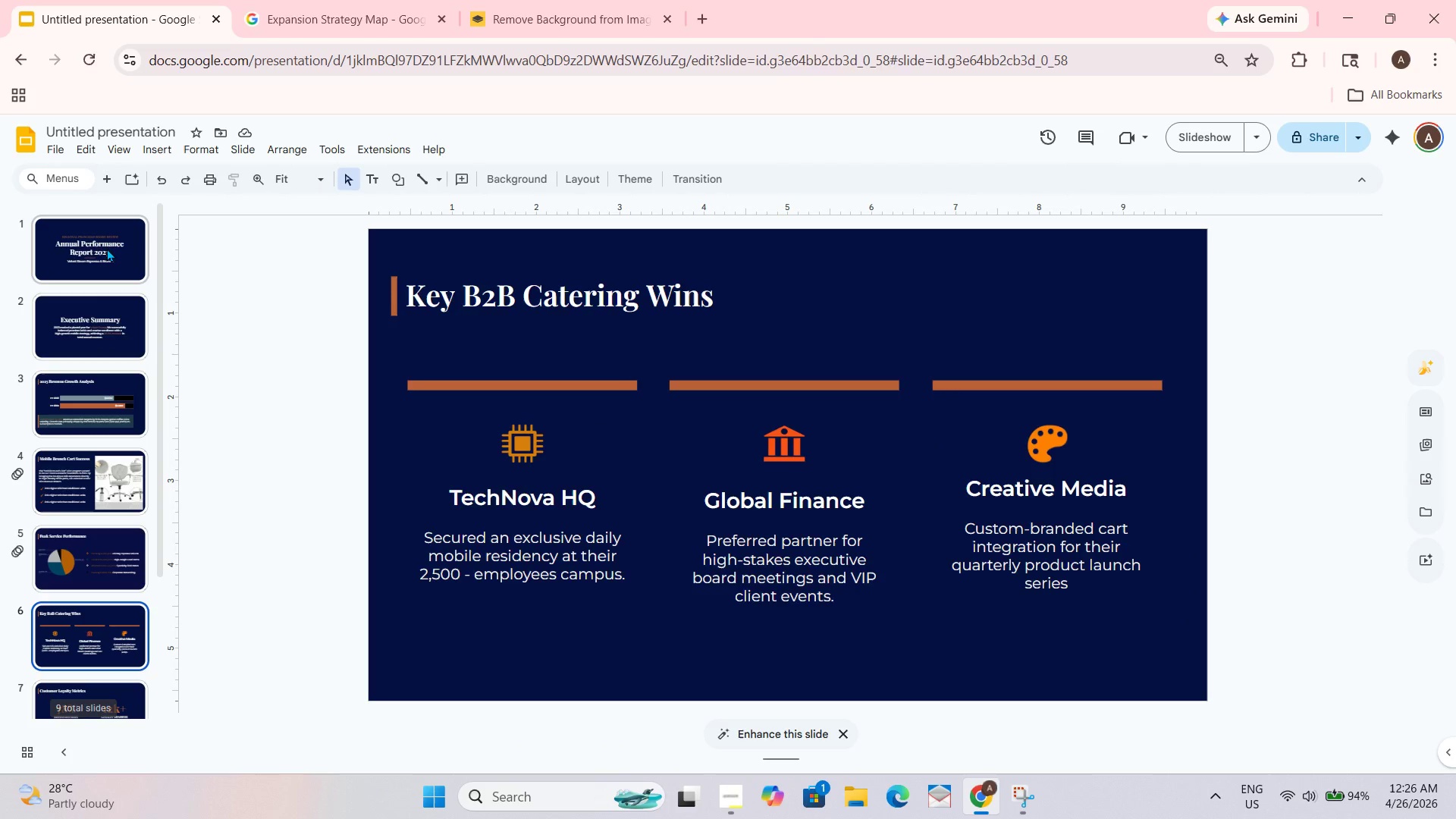 
left_click([538, 421])
 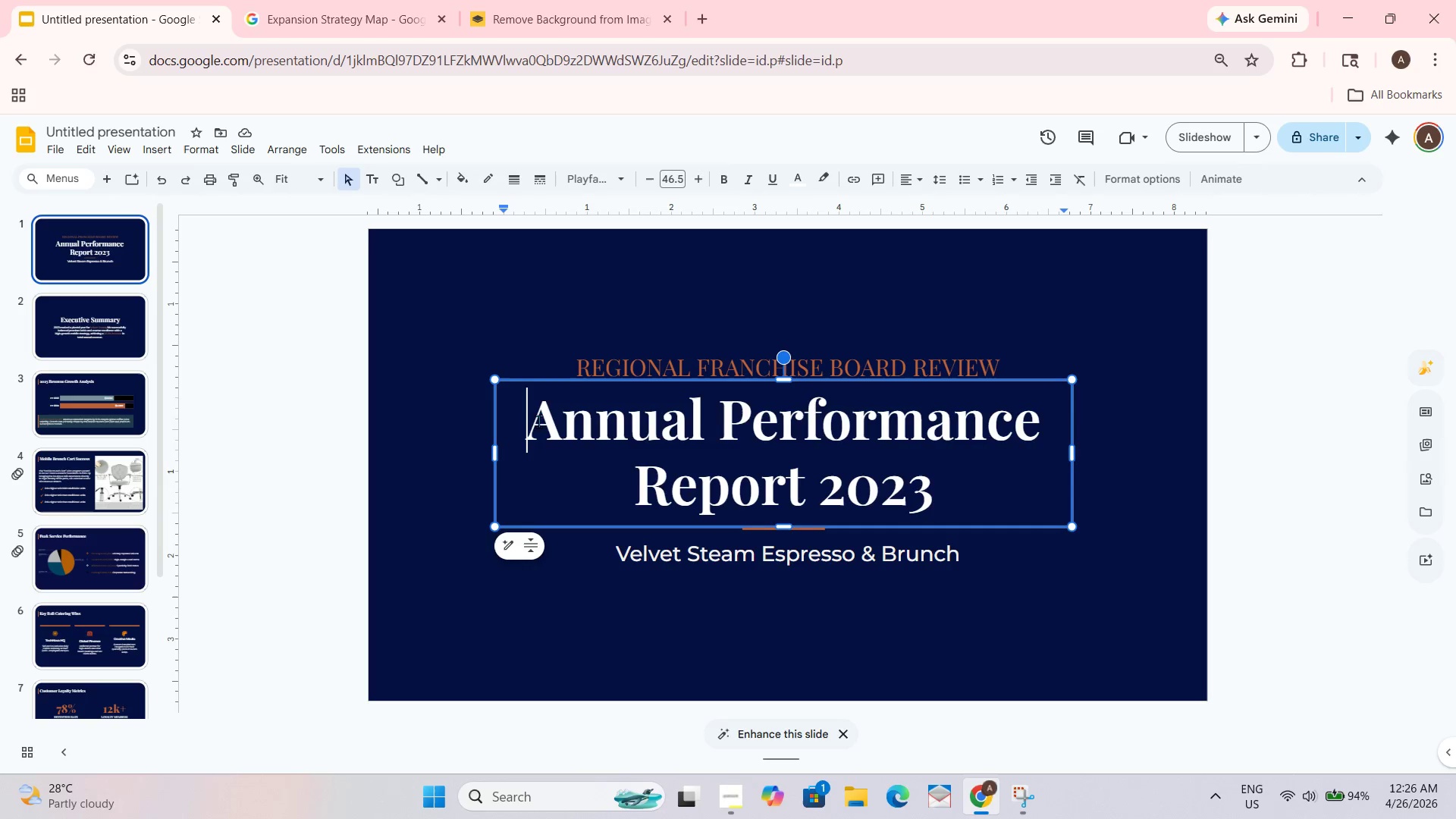 
key(Control+A)
 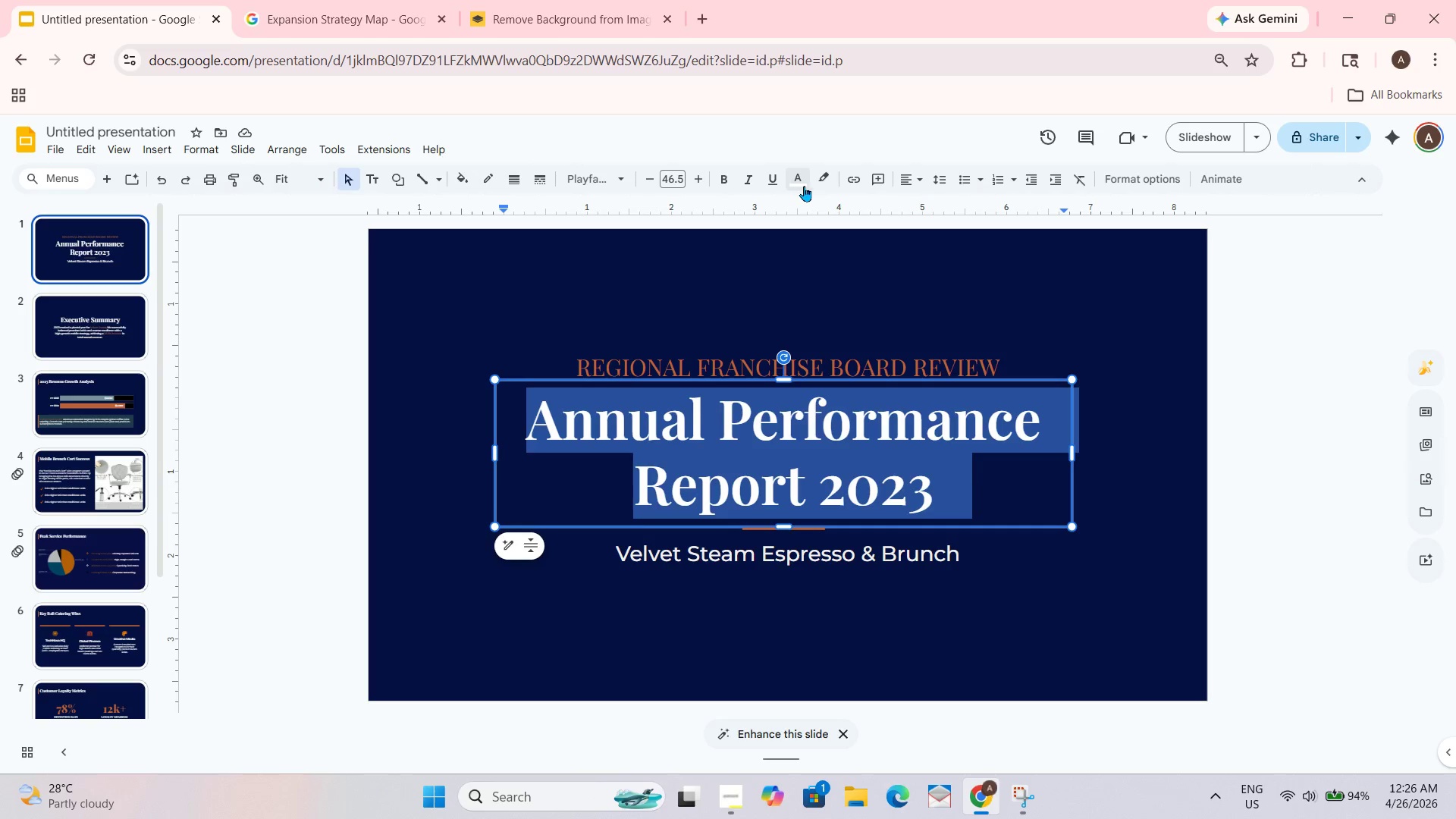 
left_click([800, 182])
 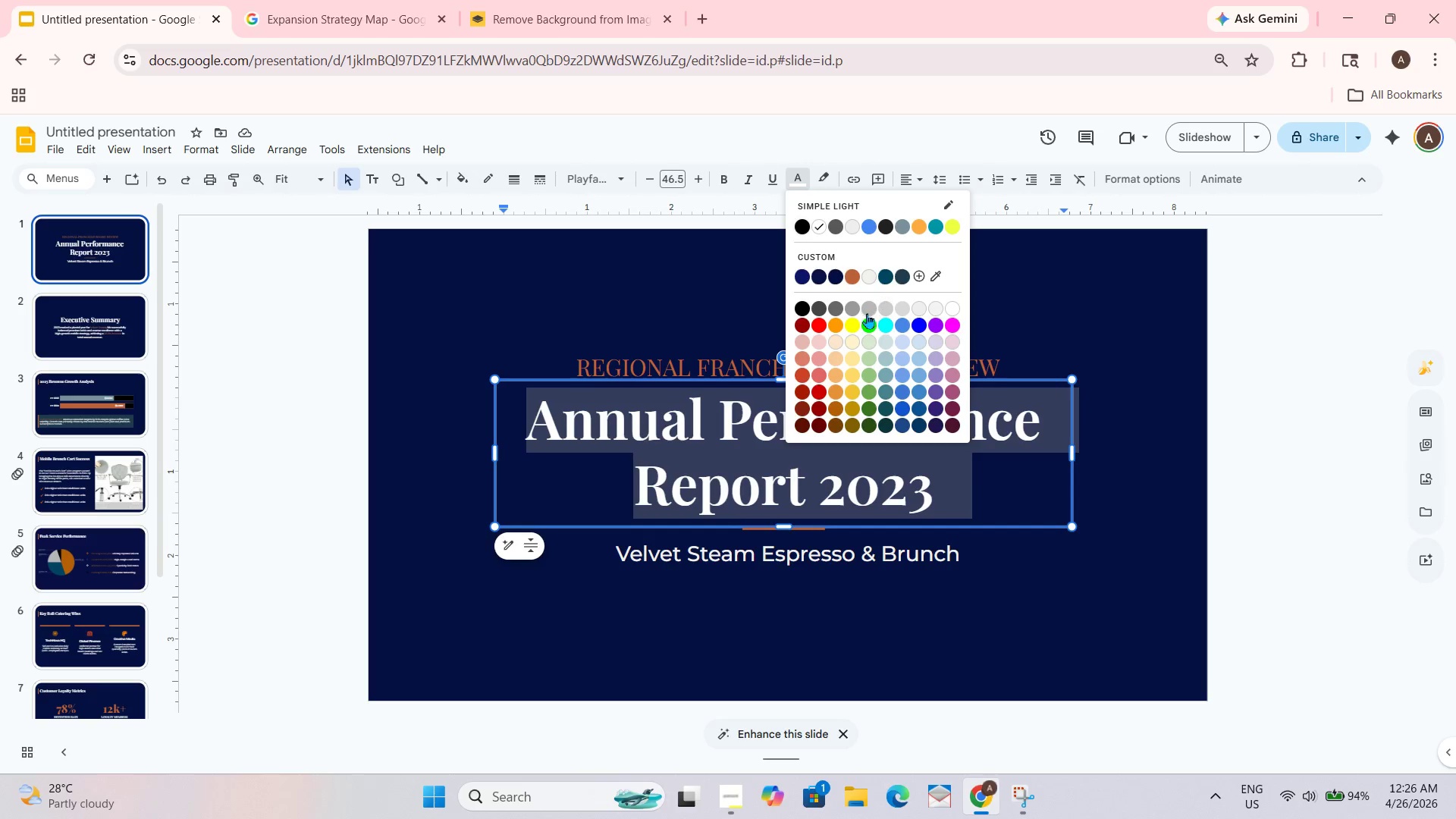 
left_click([867, 305])
 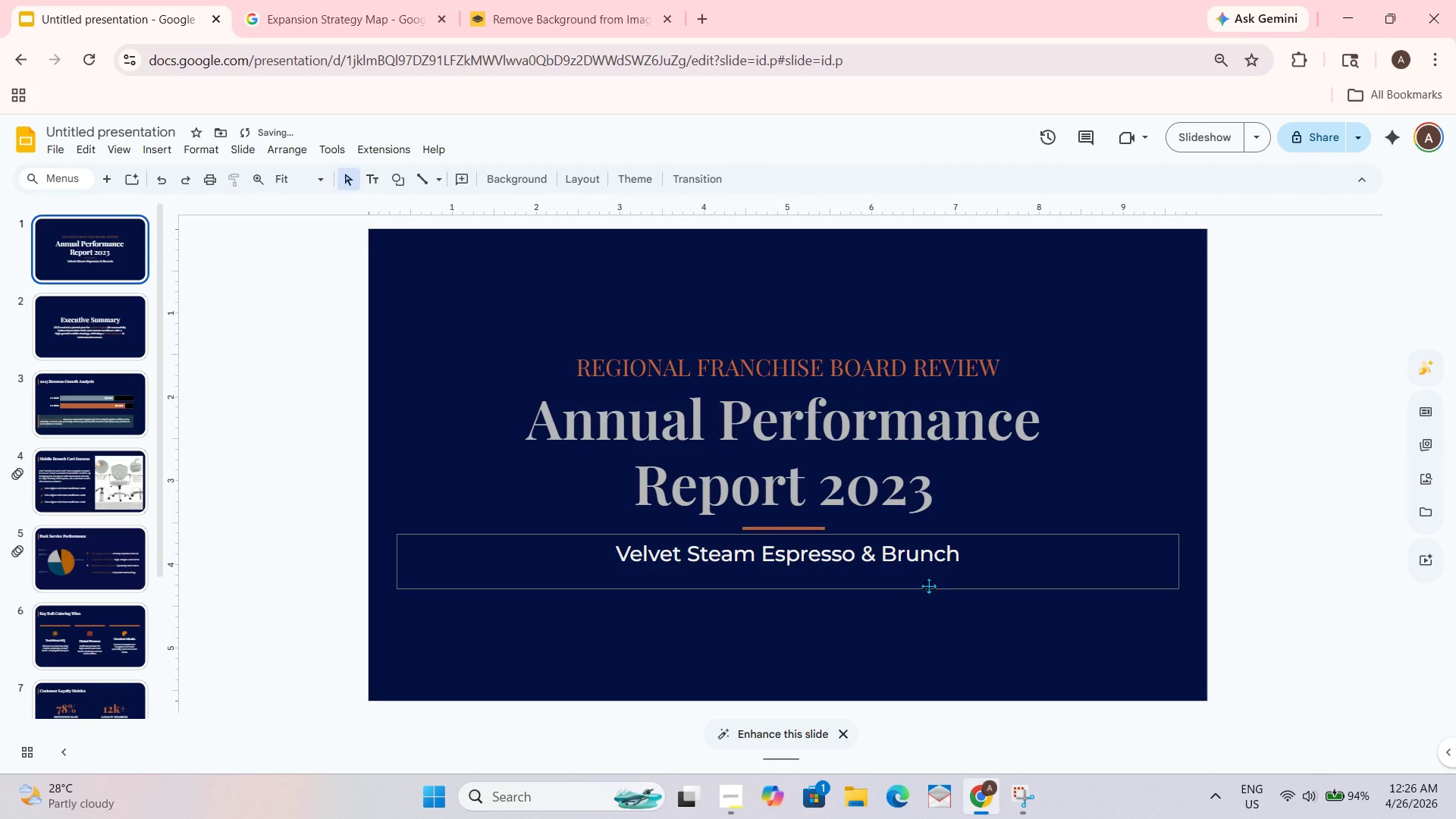 
key(Control+ControlLeft)
 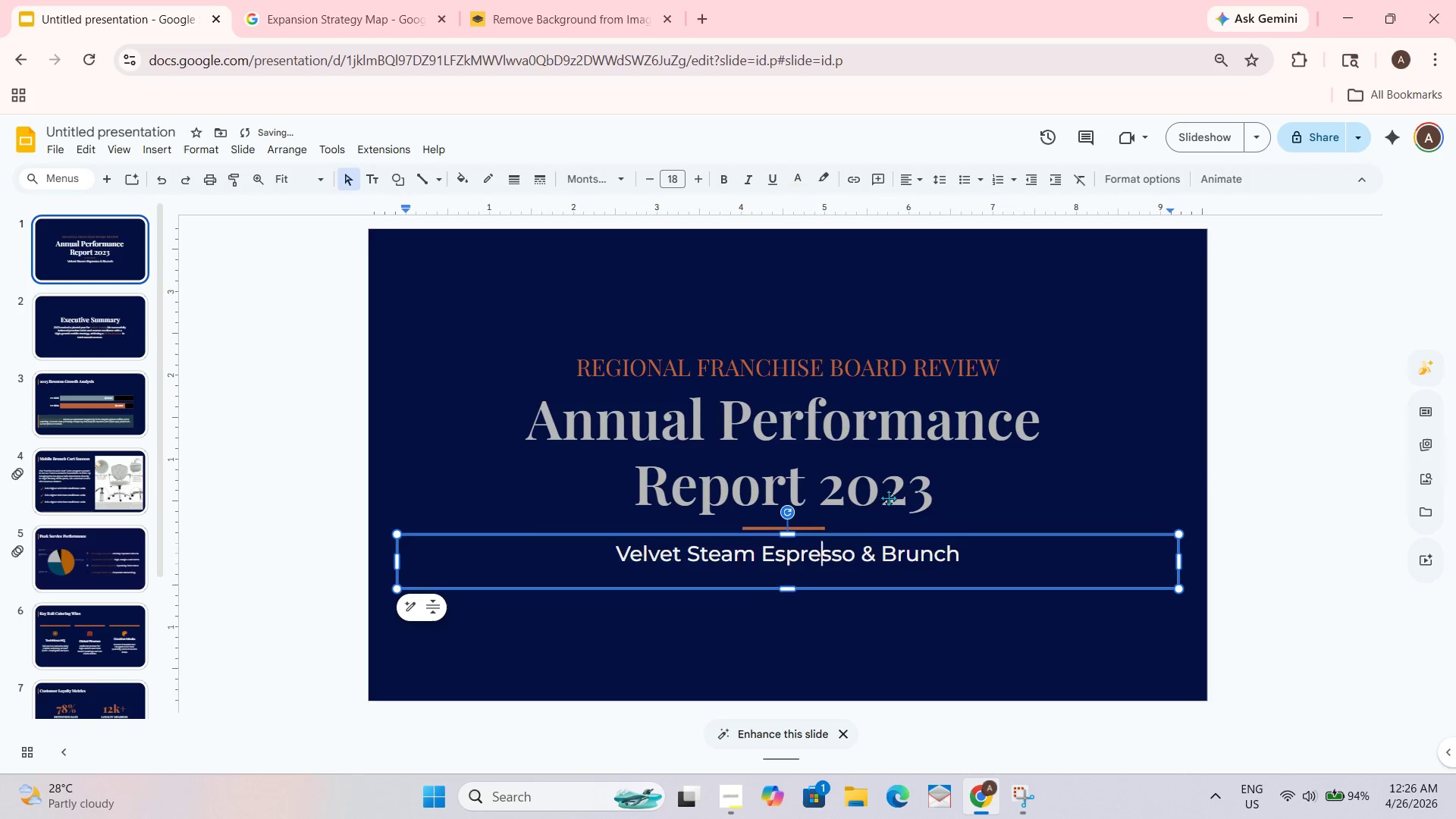 
key(Control+A)
 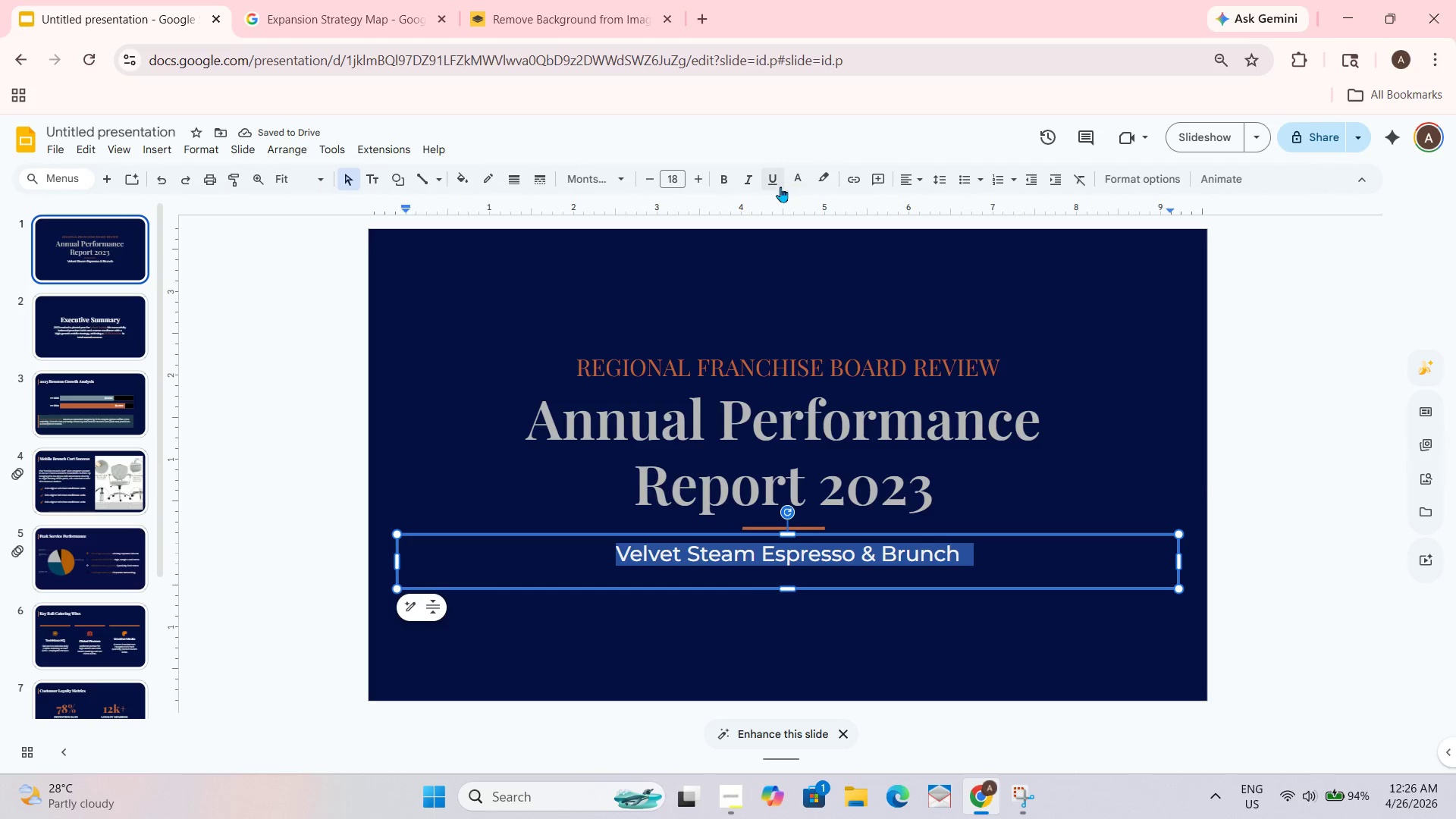 
left_click([800, 176])
 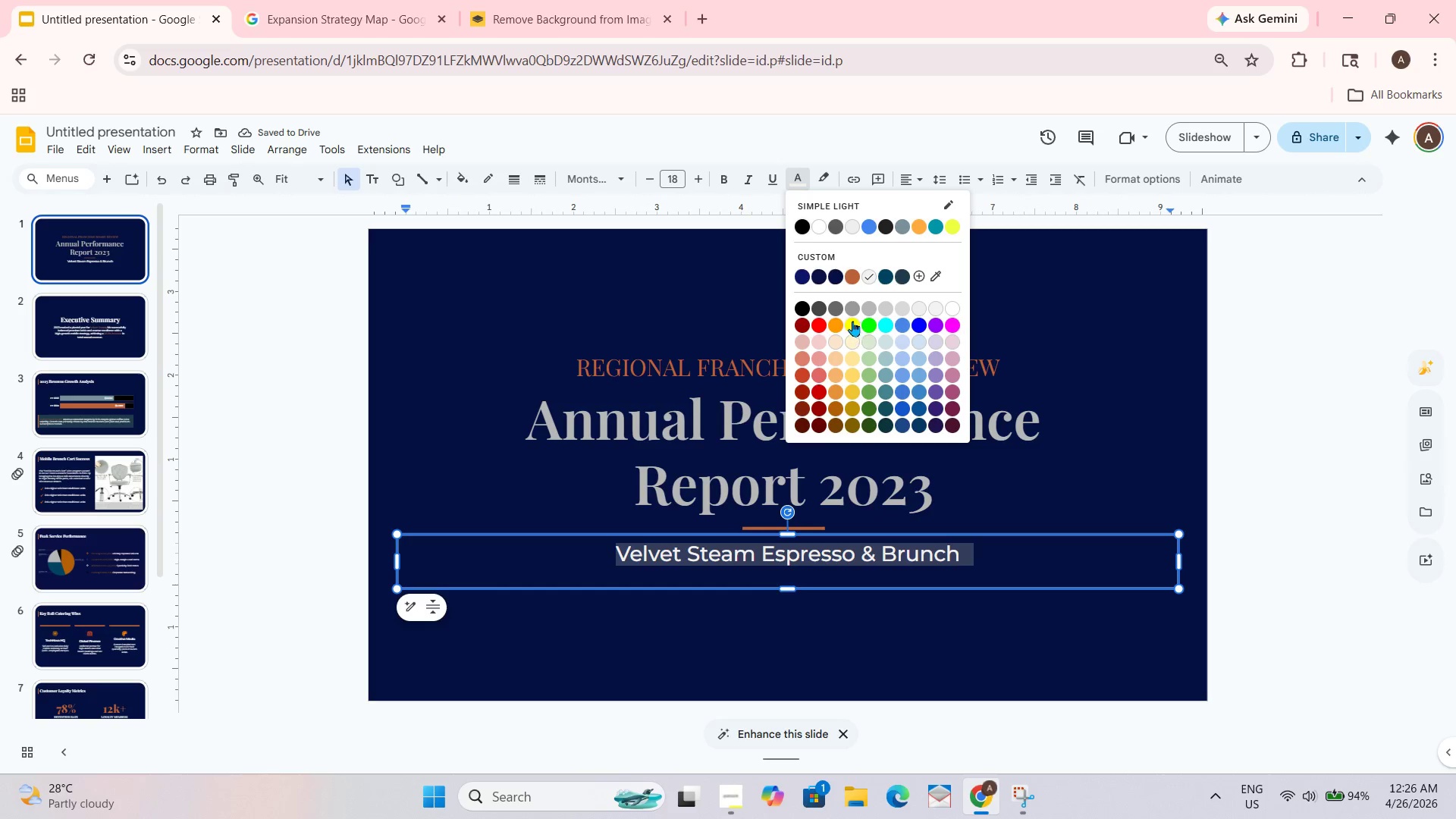 
left_click([868, 308])
 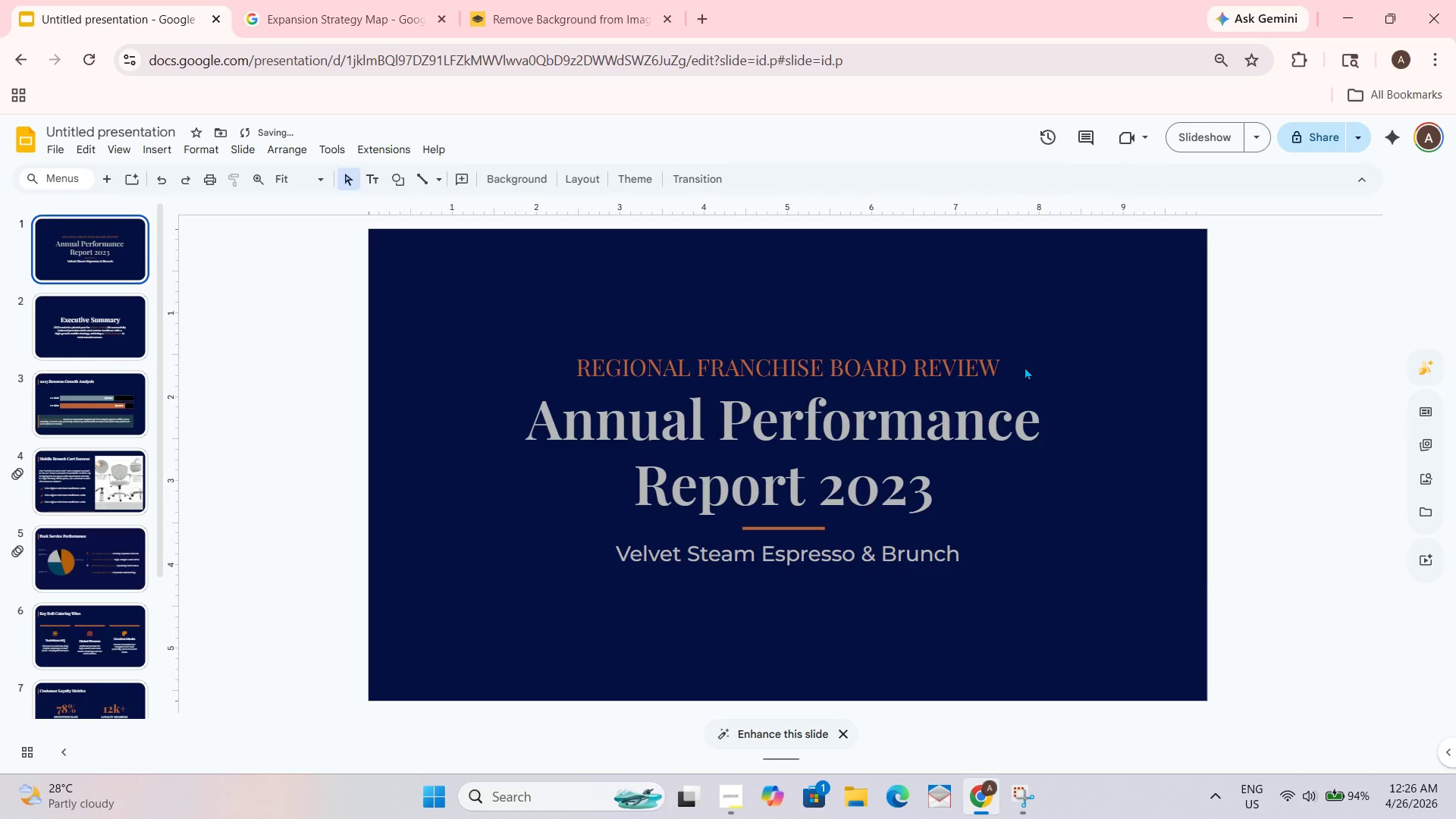 
triple_click([912, 395])
 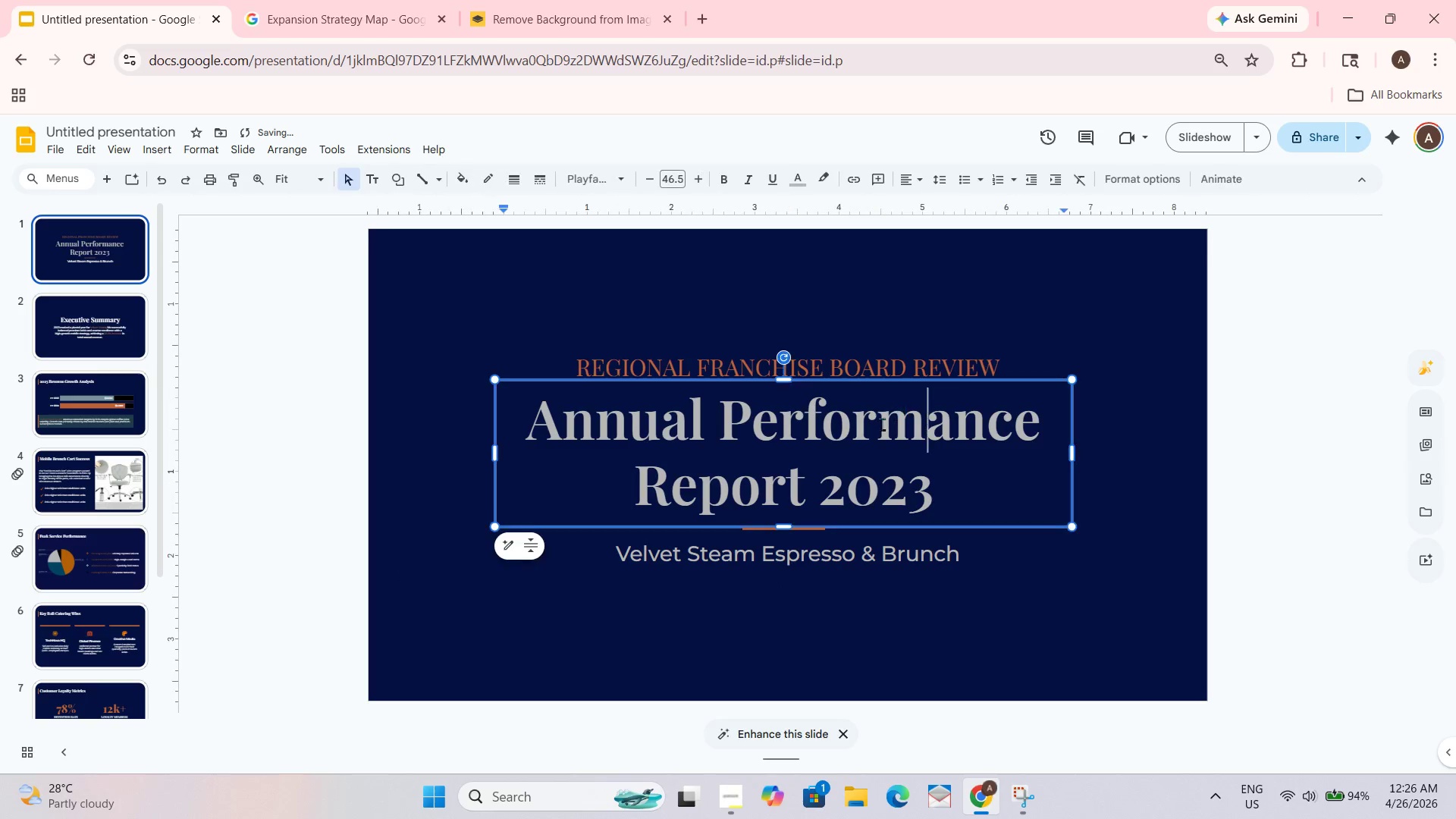 
triple_click([874, 433])
 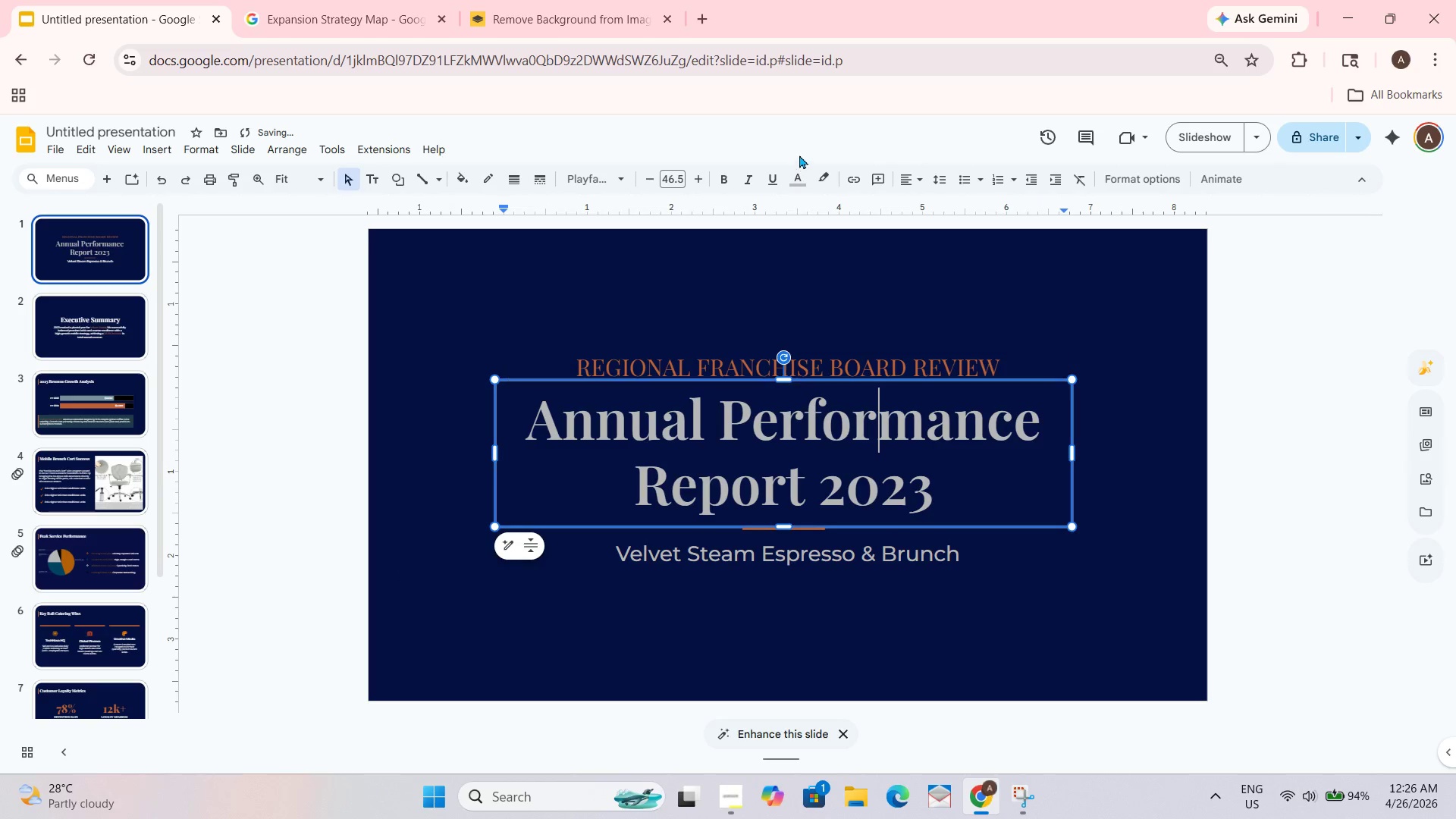 
left_click([799, 179])
 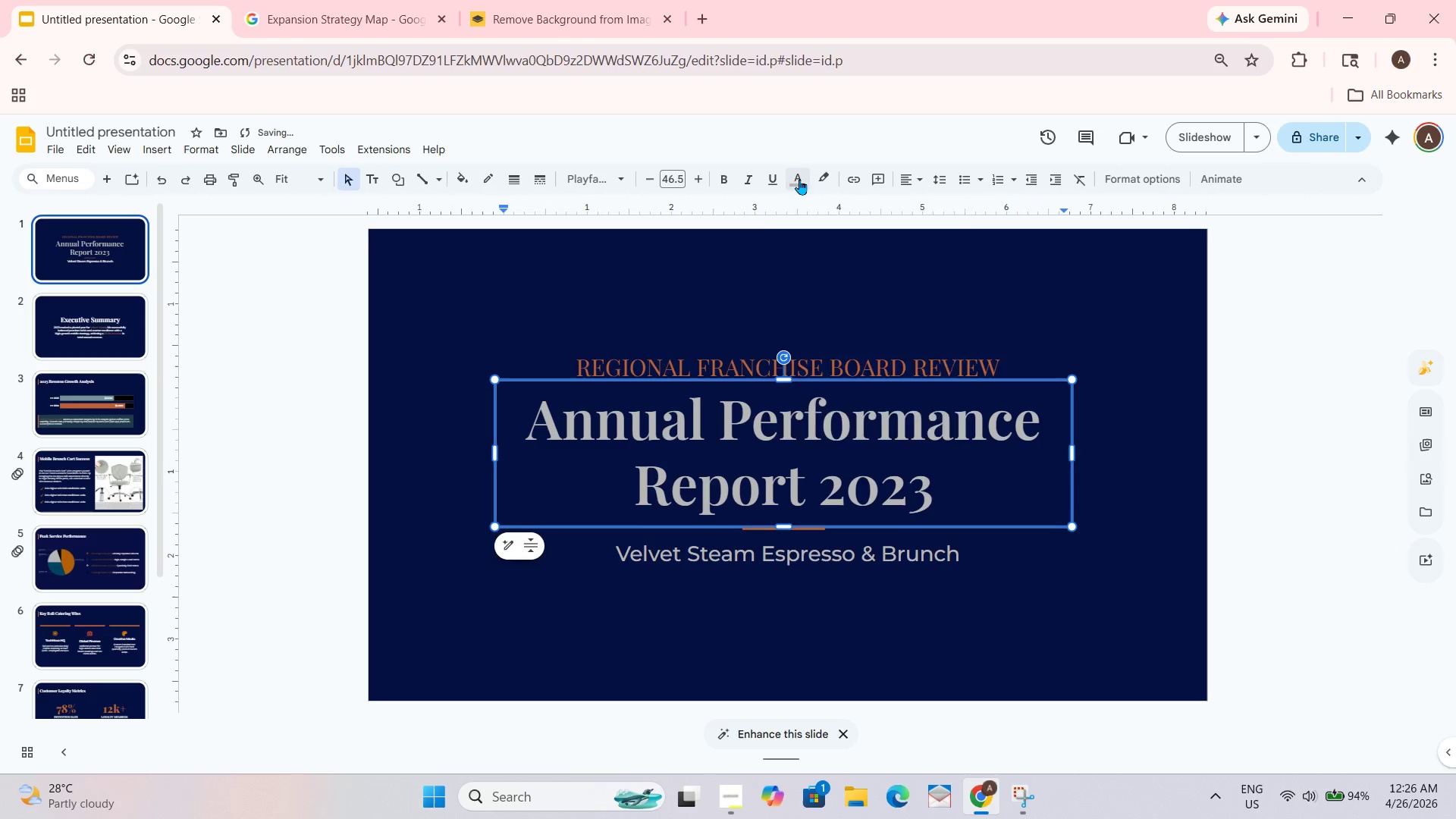 
mouse_move([799, 199])
 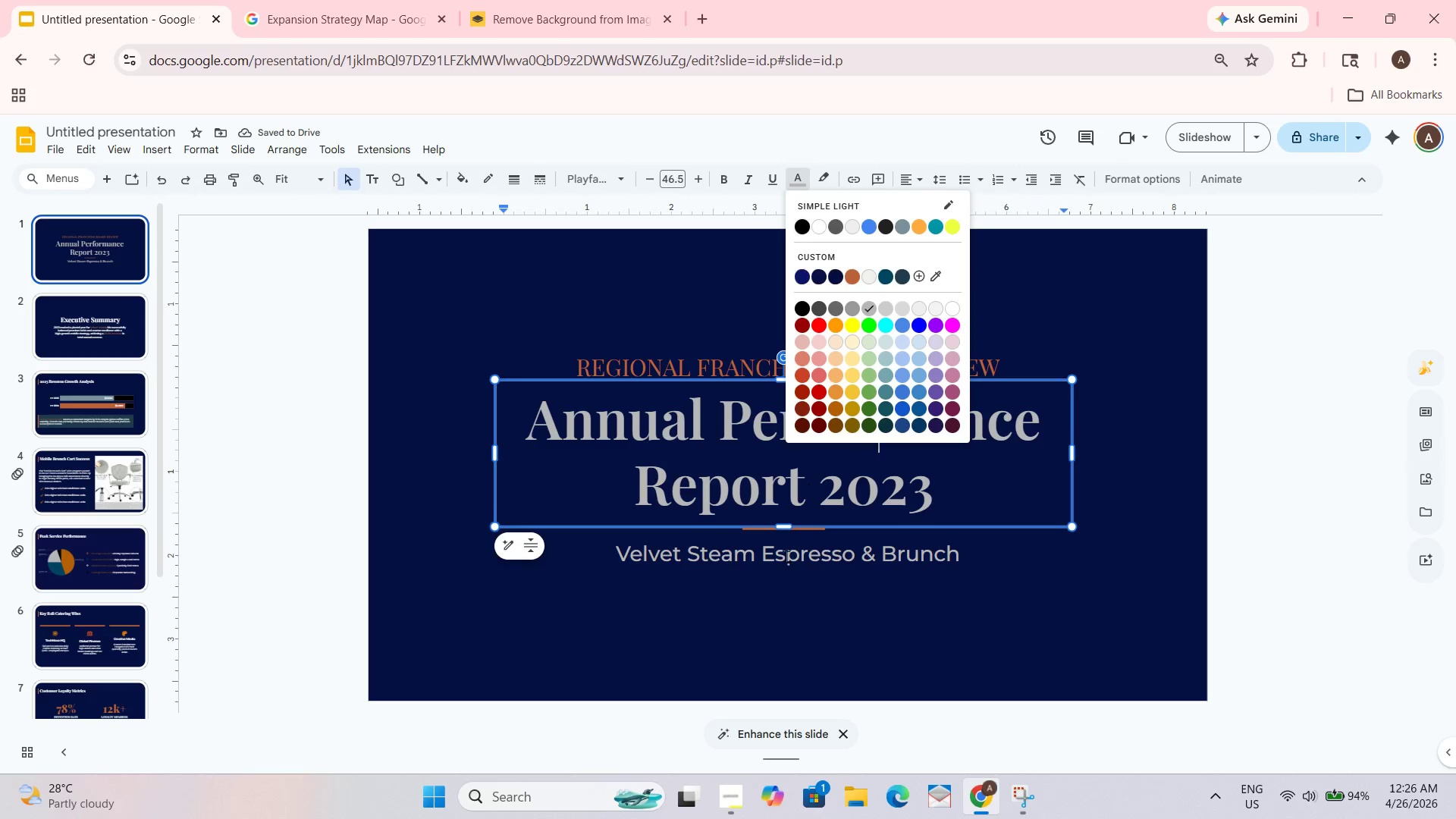 
left_click([783, 551])
 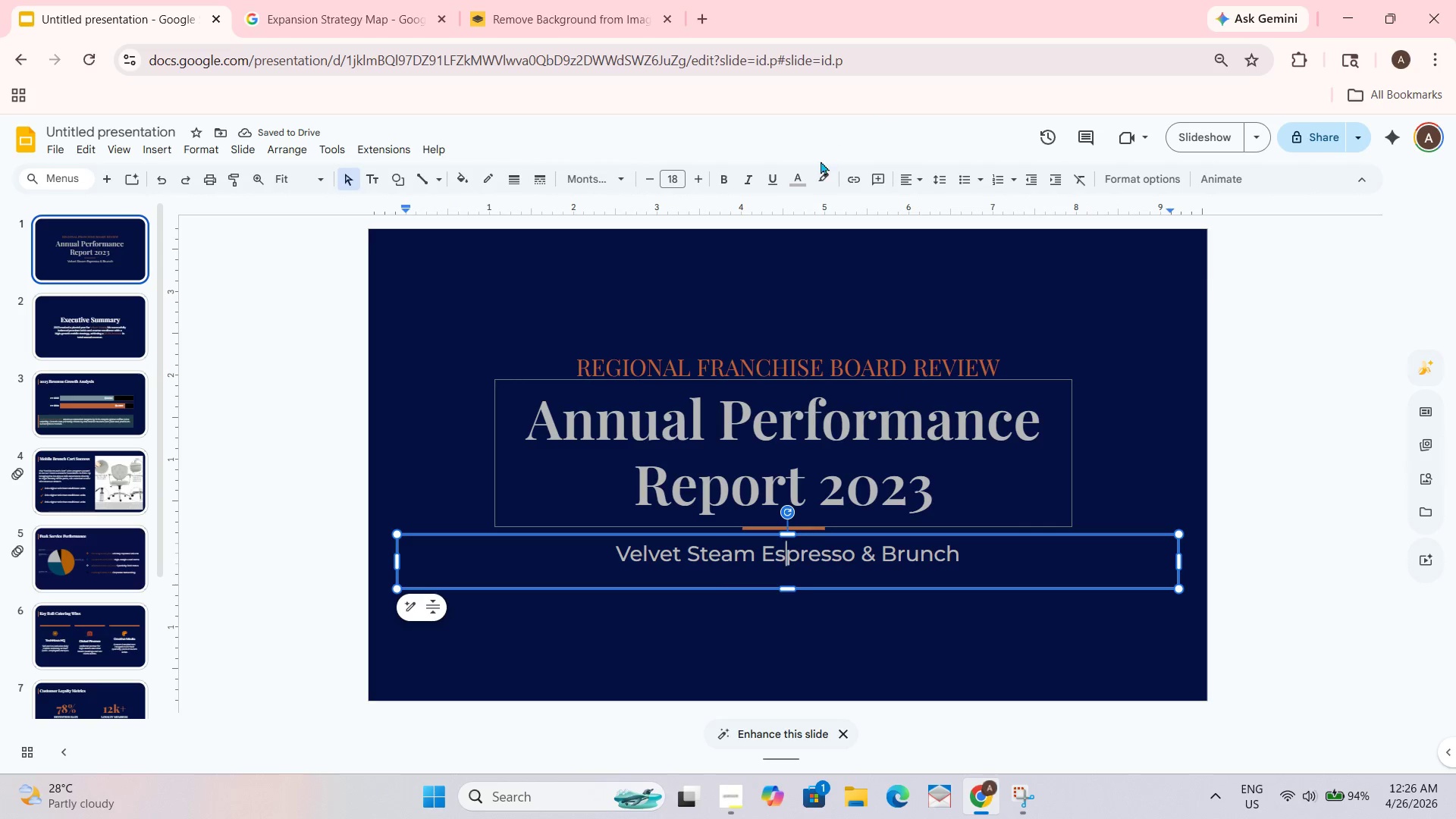 
key(Control+ControlLeft)
 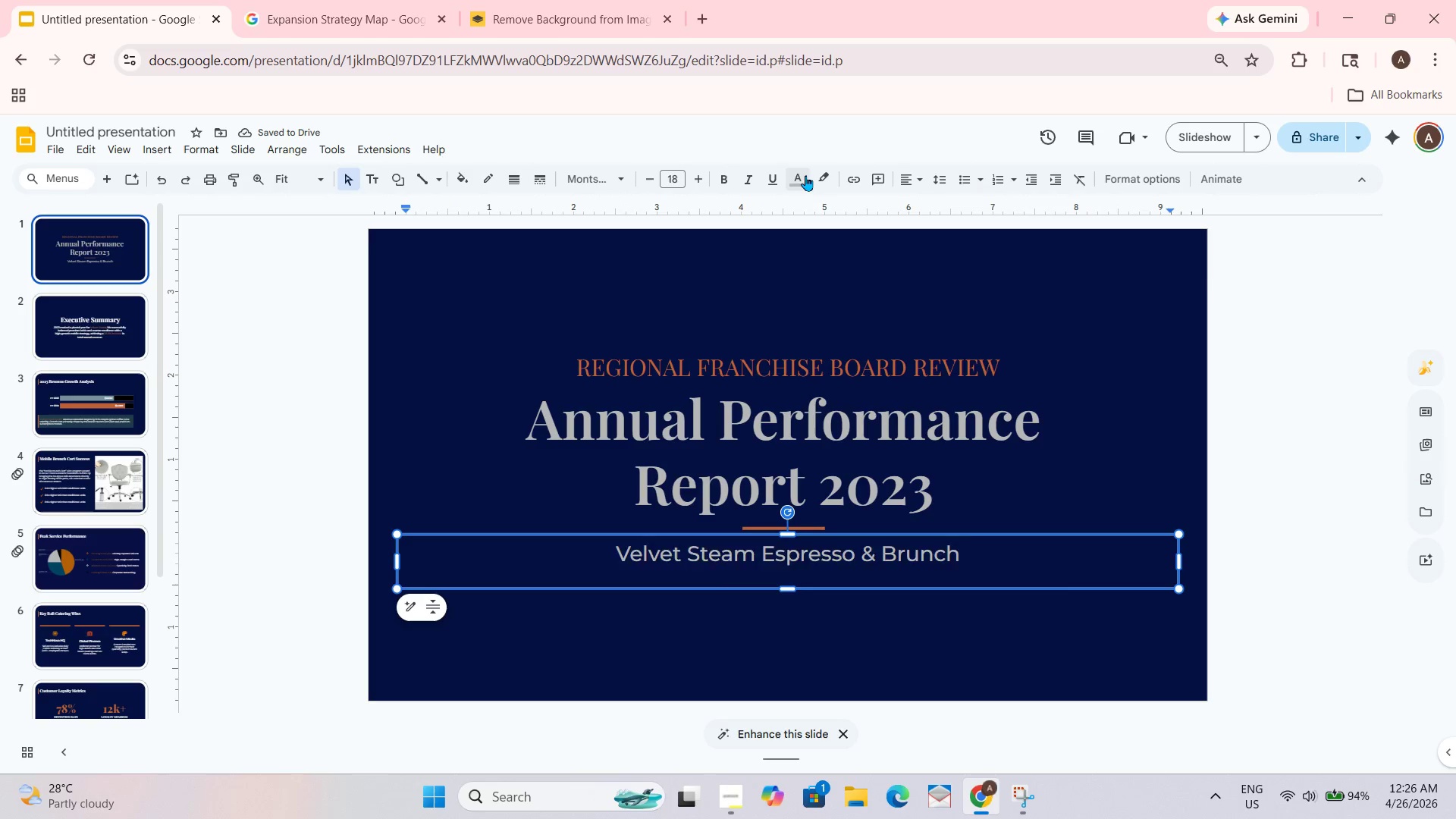 
key(Control+A)
 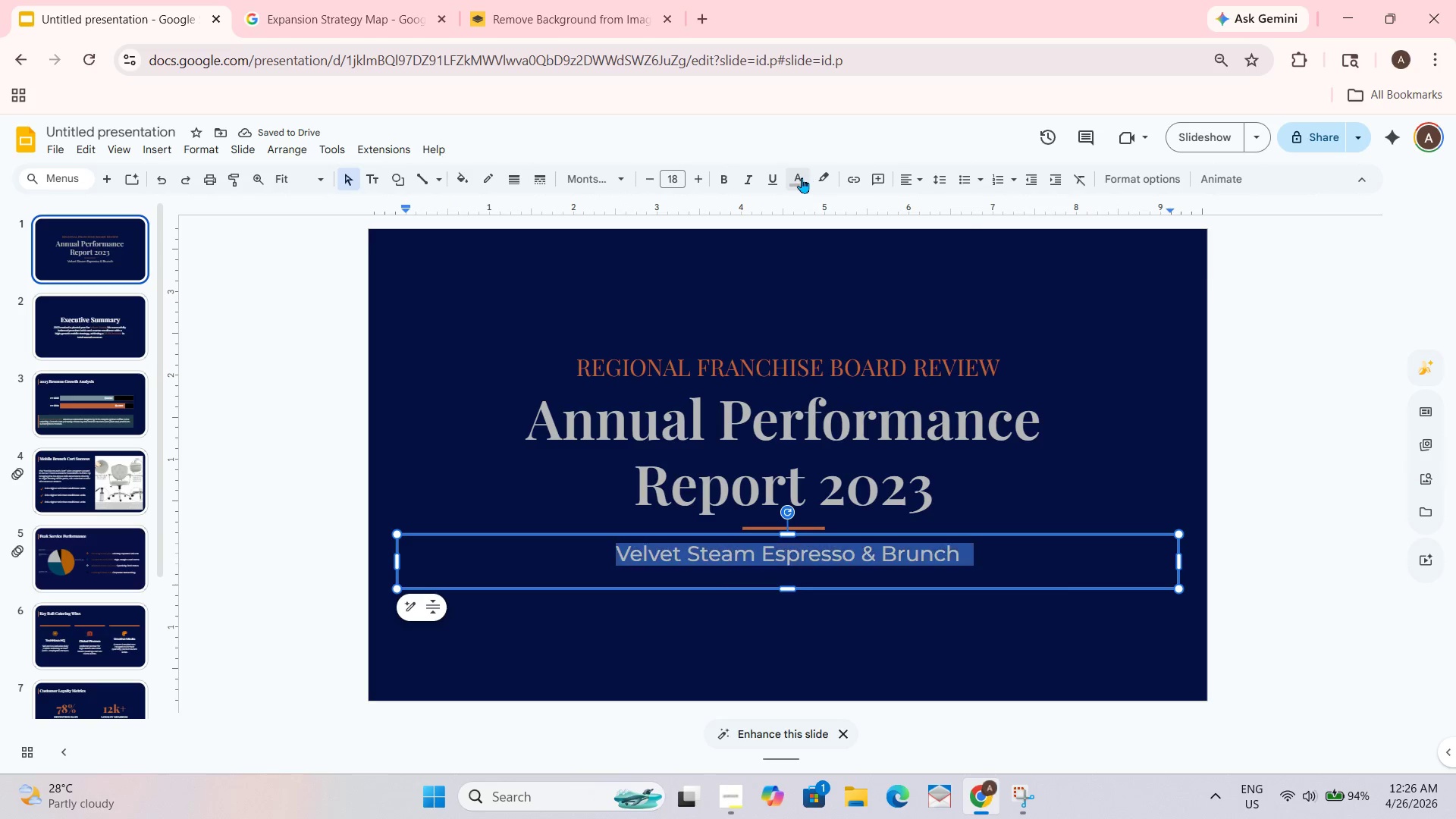 
left_click([802, 177])
 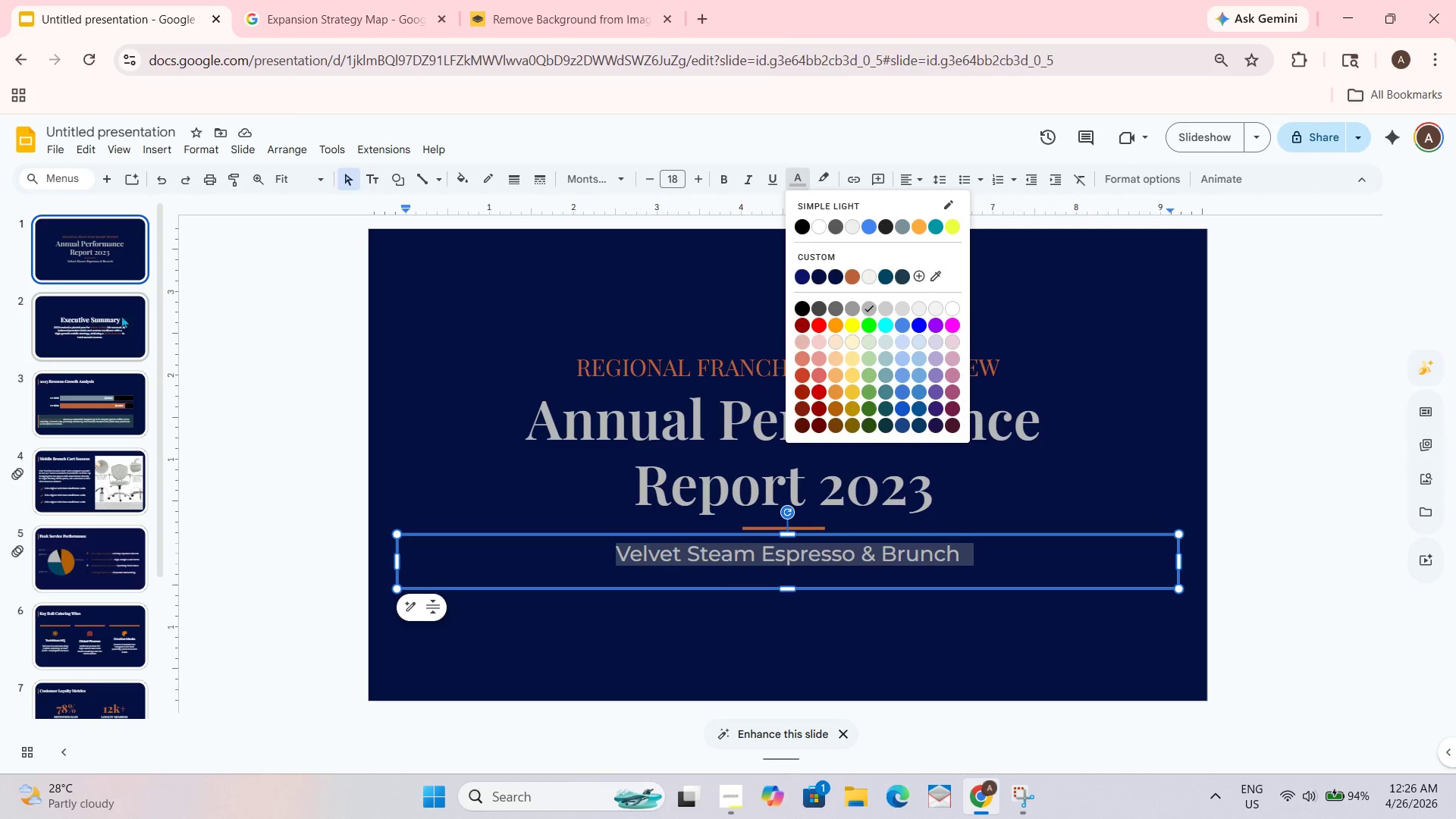 
left_click([610, 410])
 